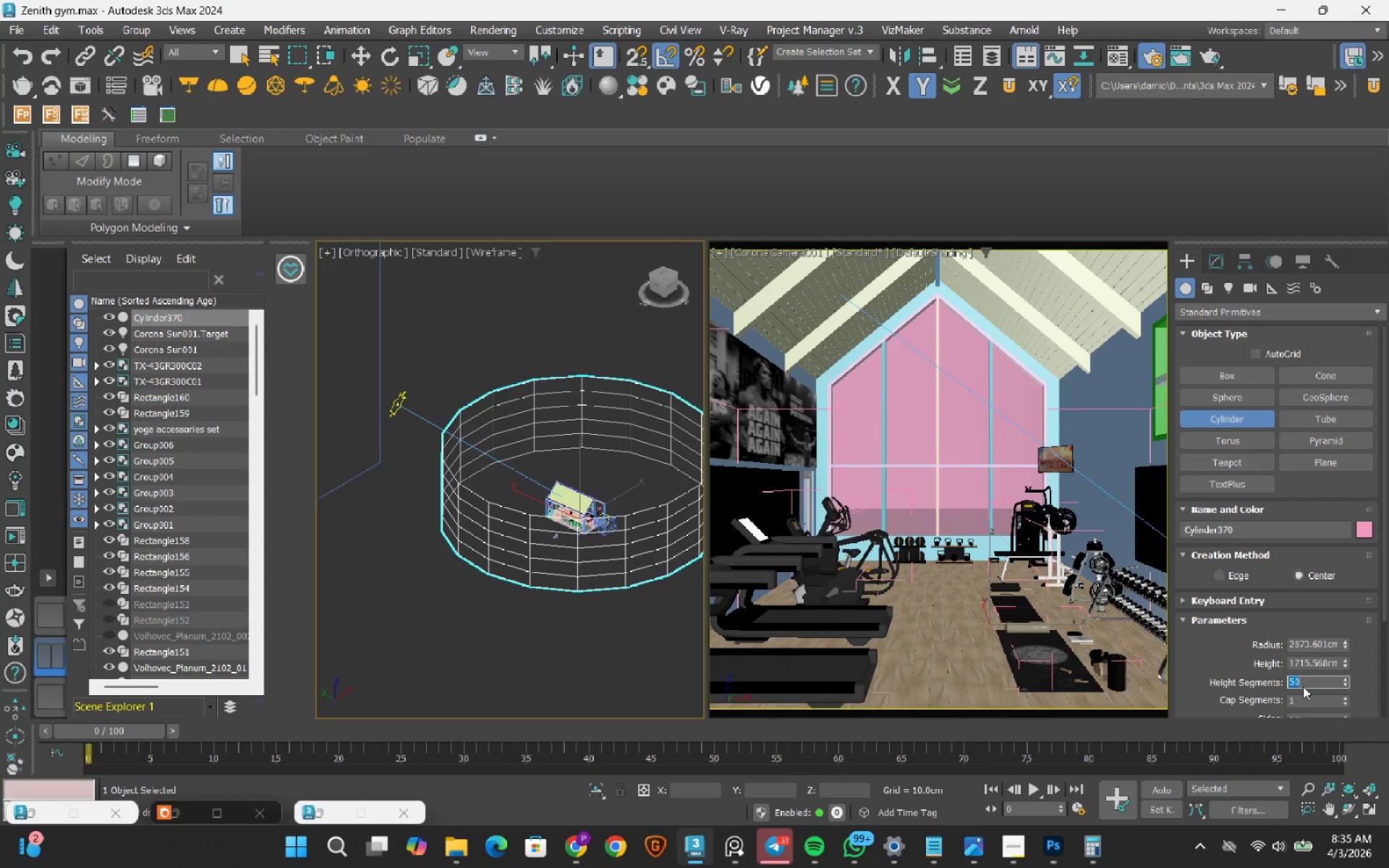 
key(NumpadEnter)
 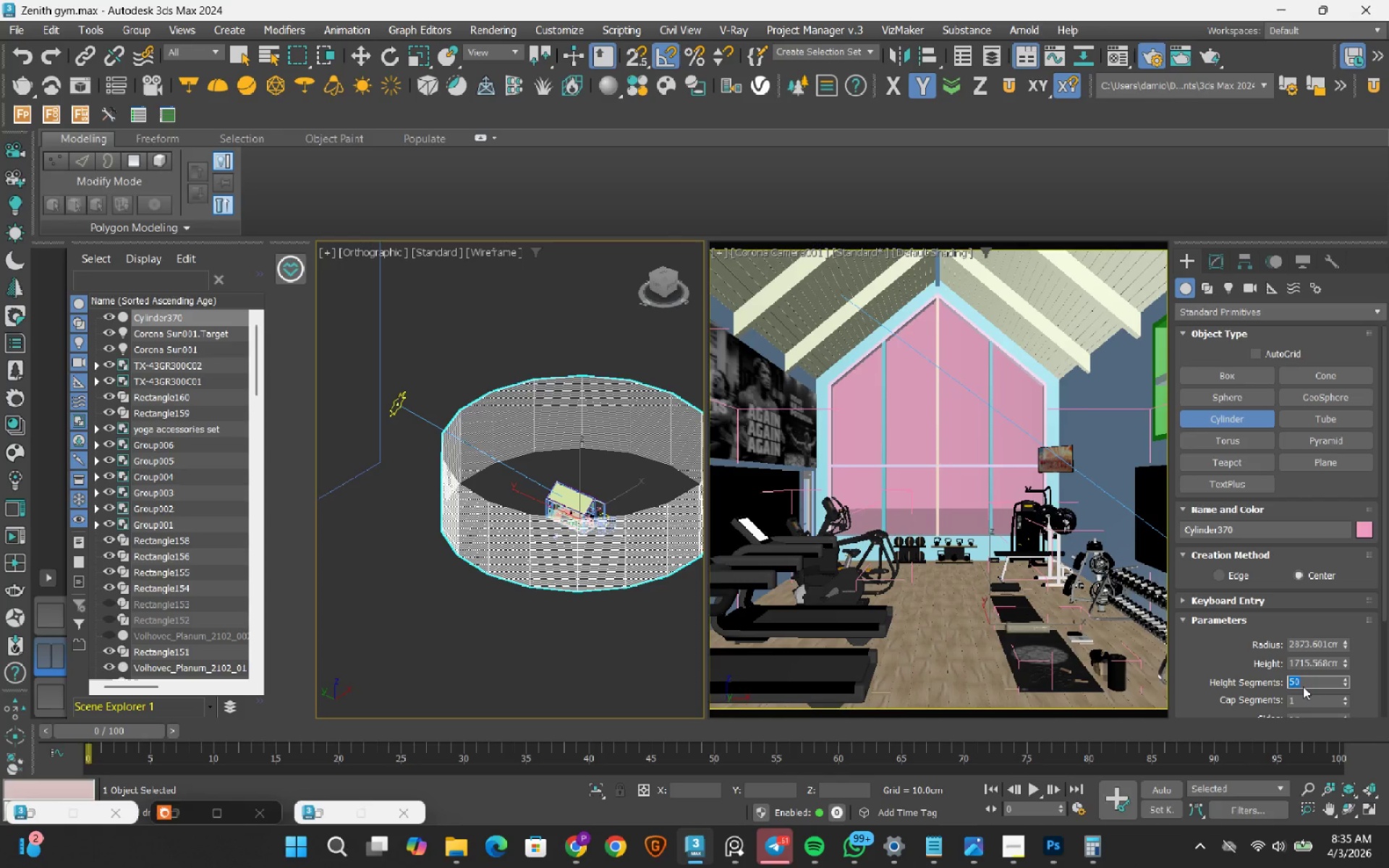 
wait(5.14)
 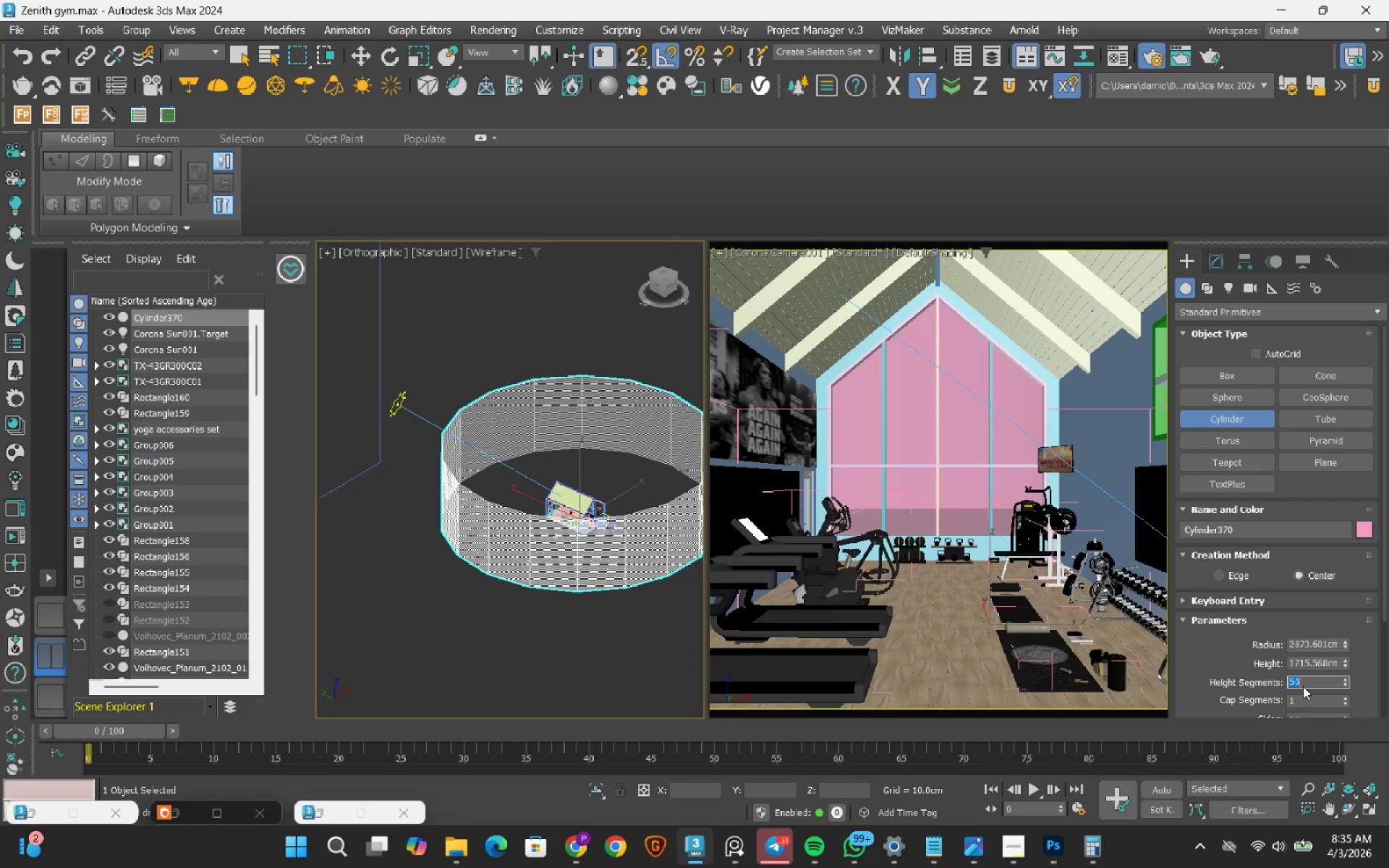 
key(Numpad5)
 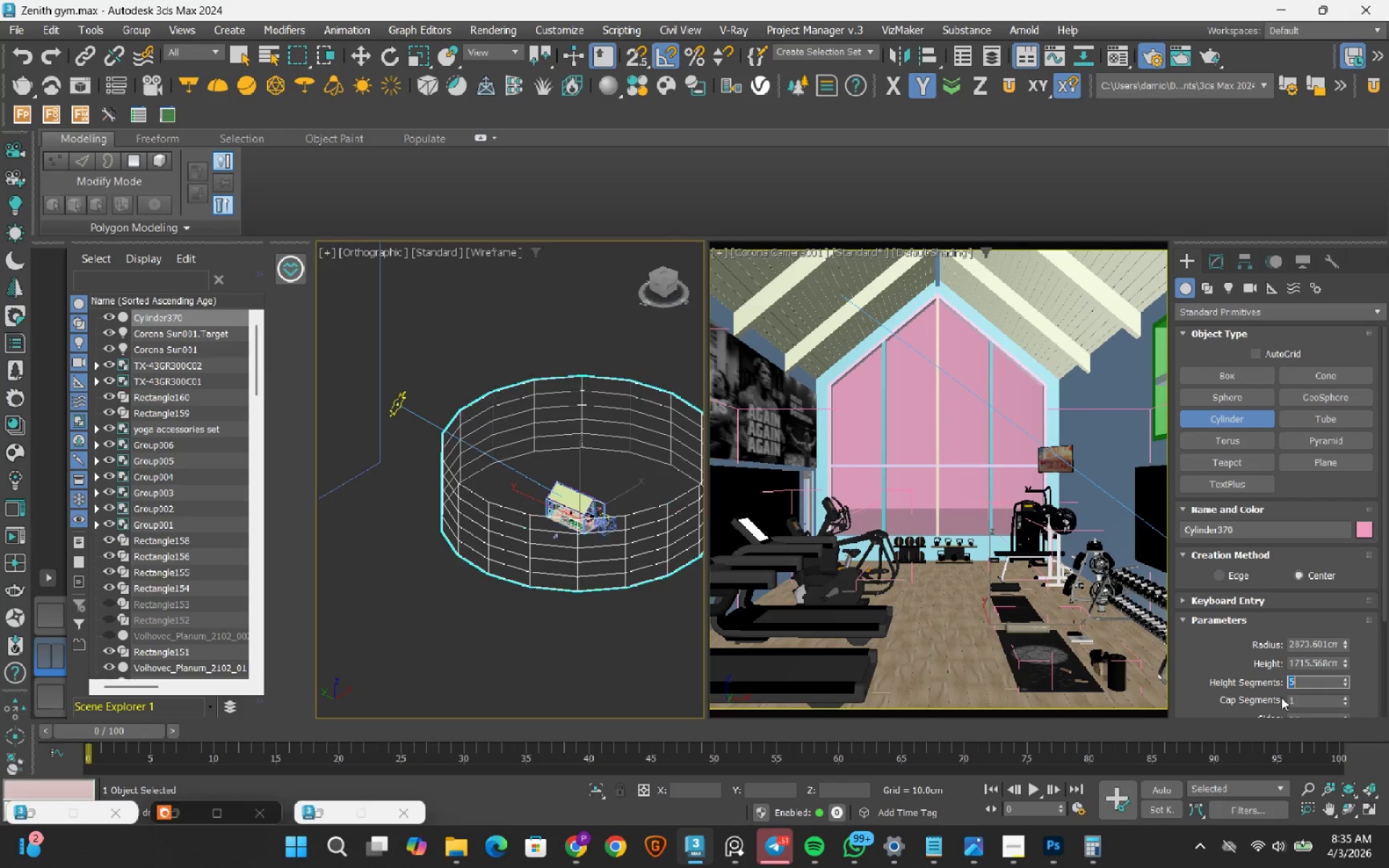 
key(NumpadEnter)
 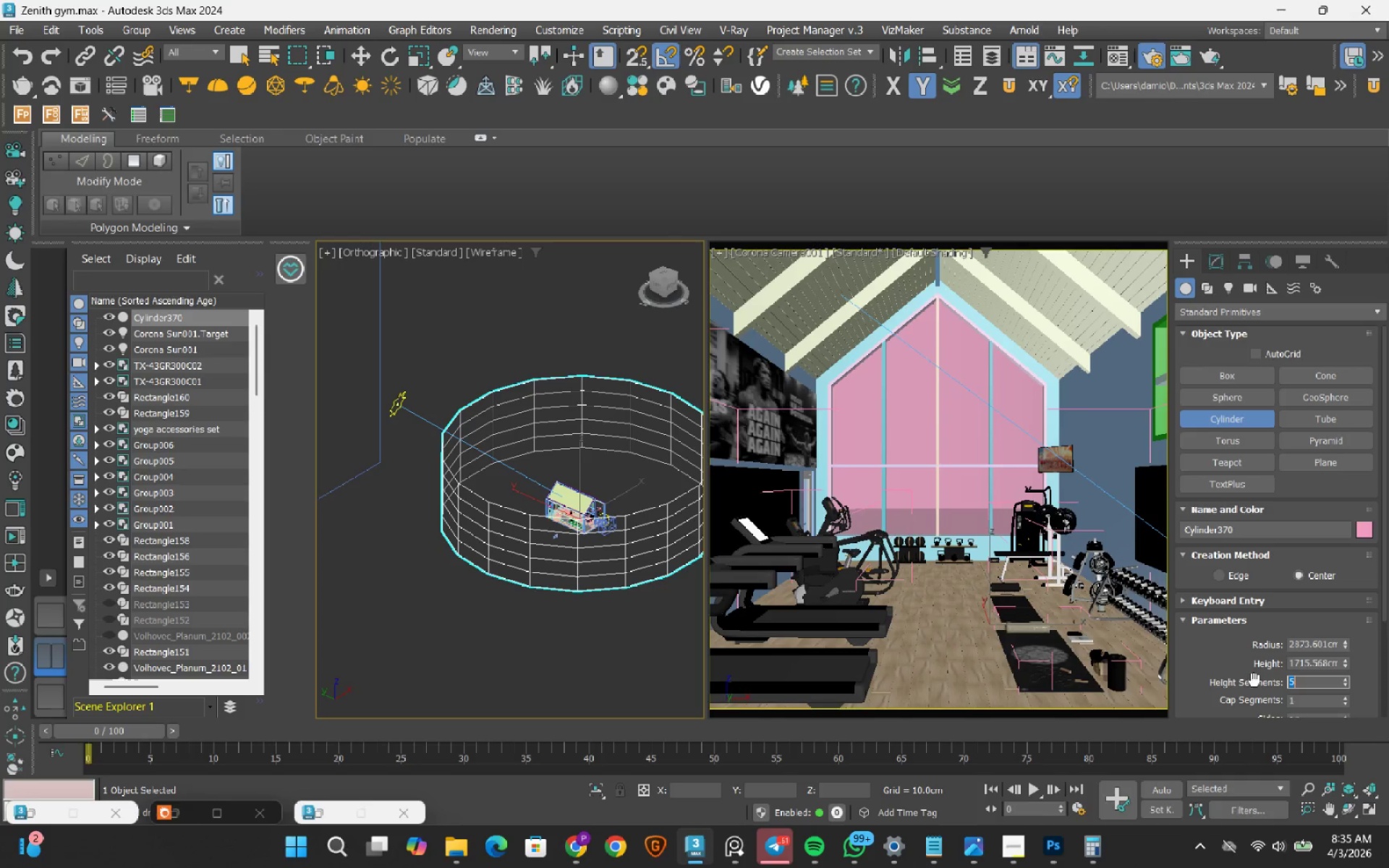 
scroll: coordinate [1246, 673], scroll_direction: down, amount: 2.0
 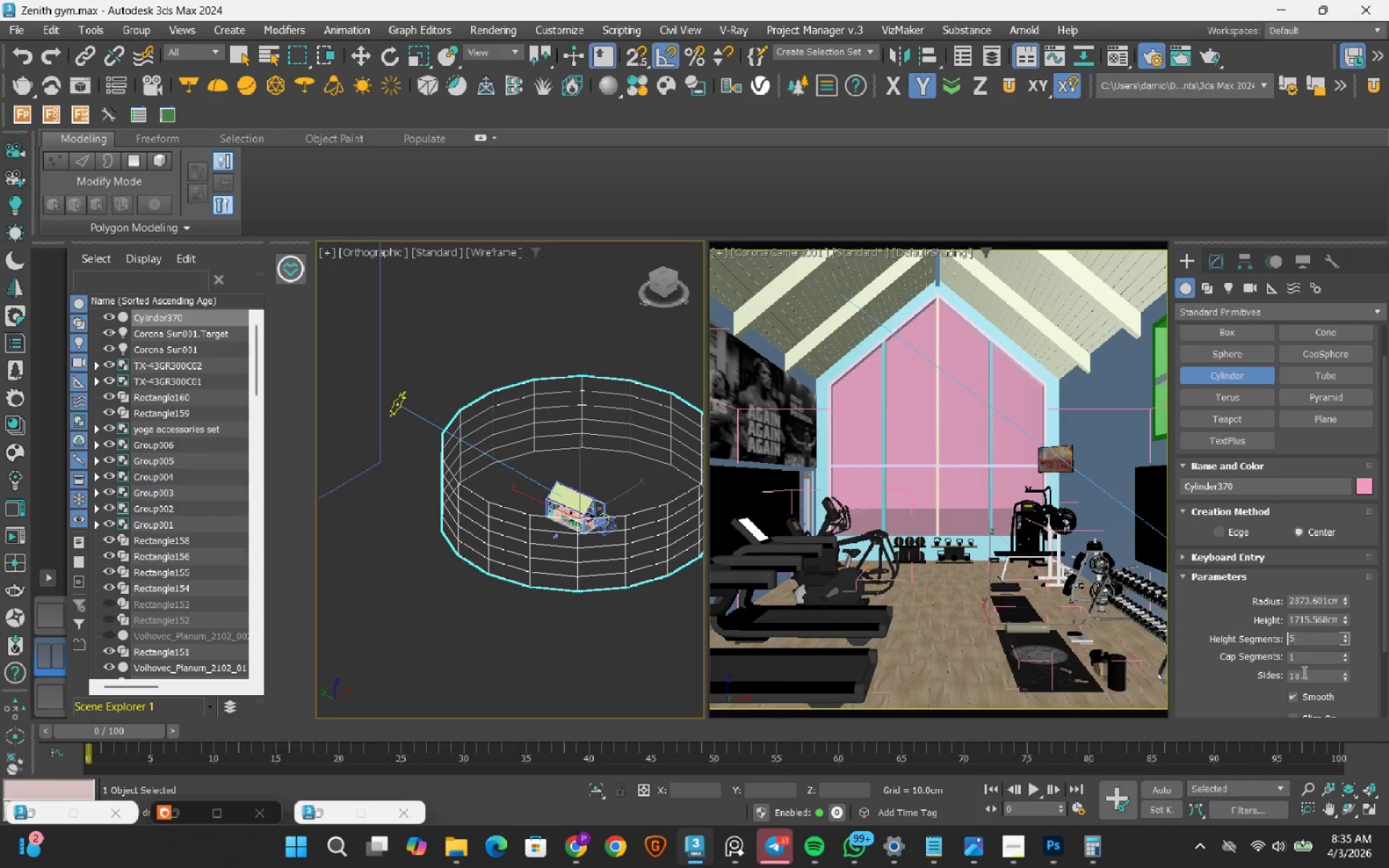 
double_click([1303, 672])
 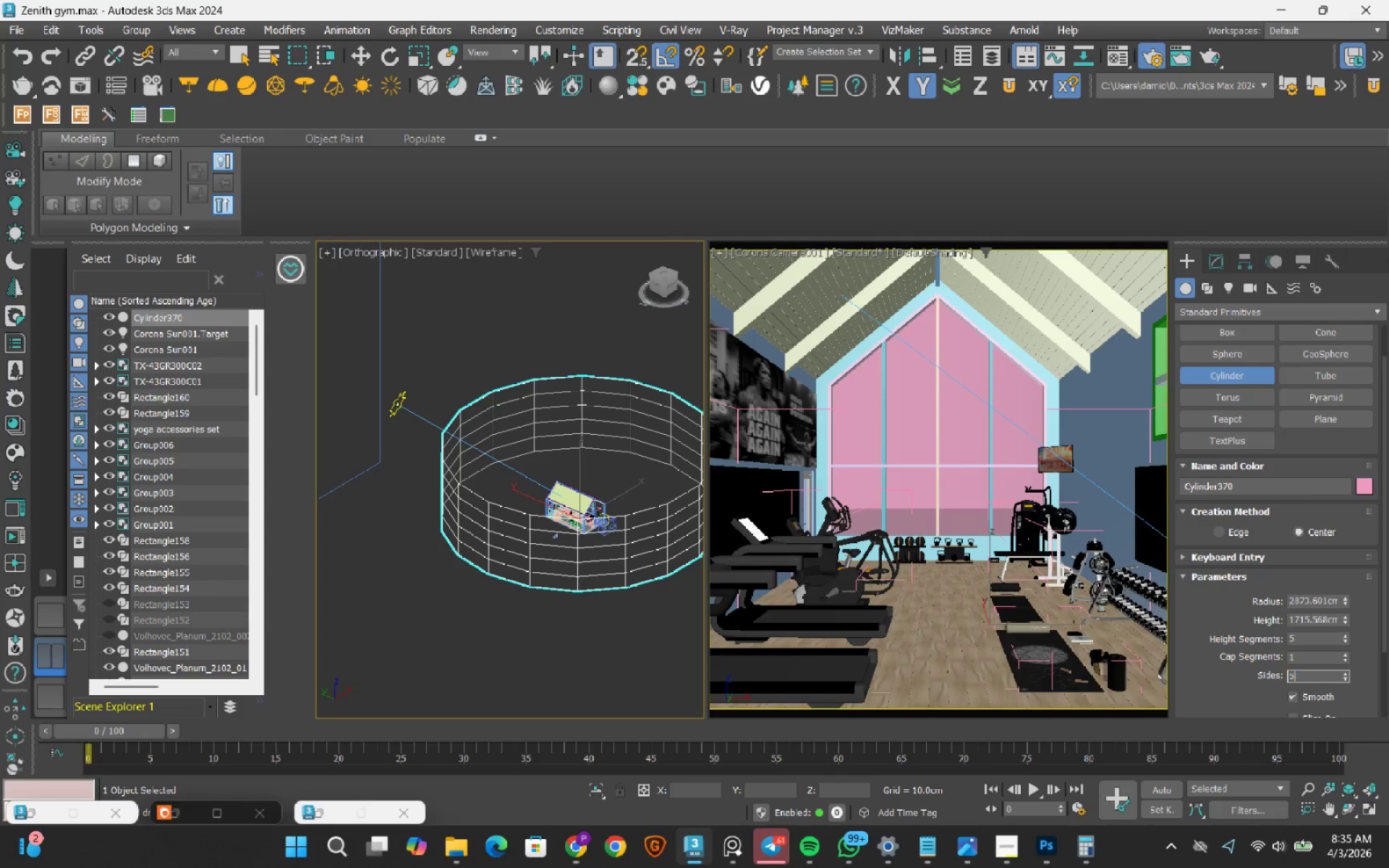 
key(Numpad5)
 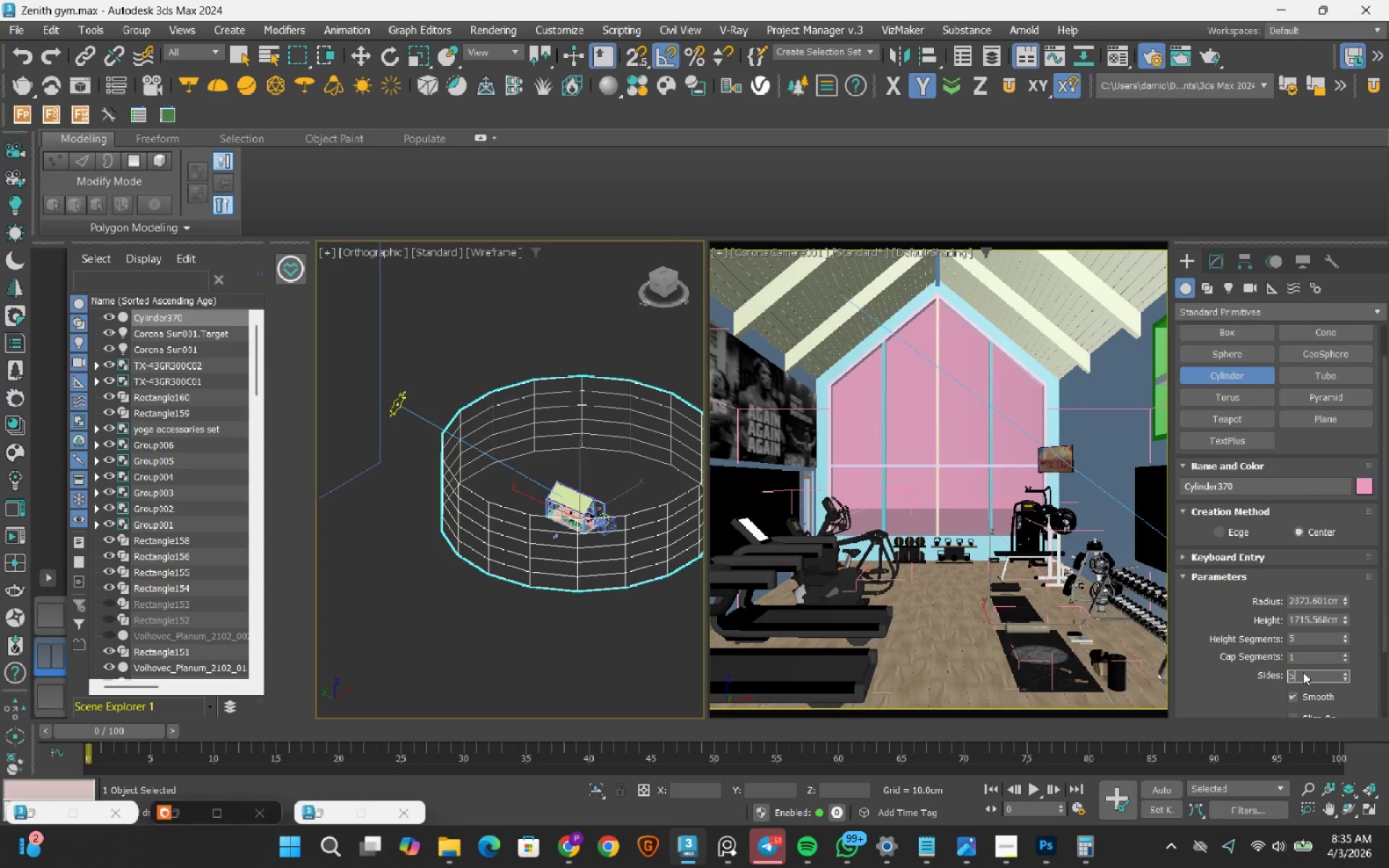 
key(Numpad0)
 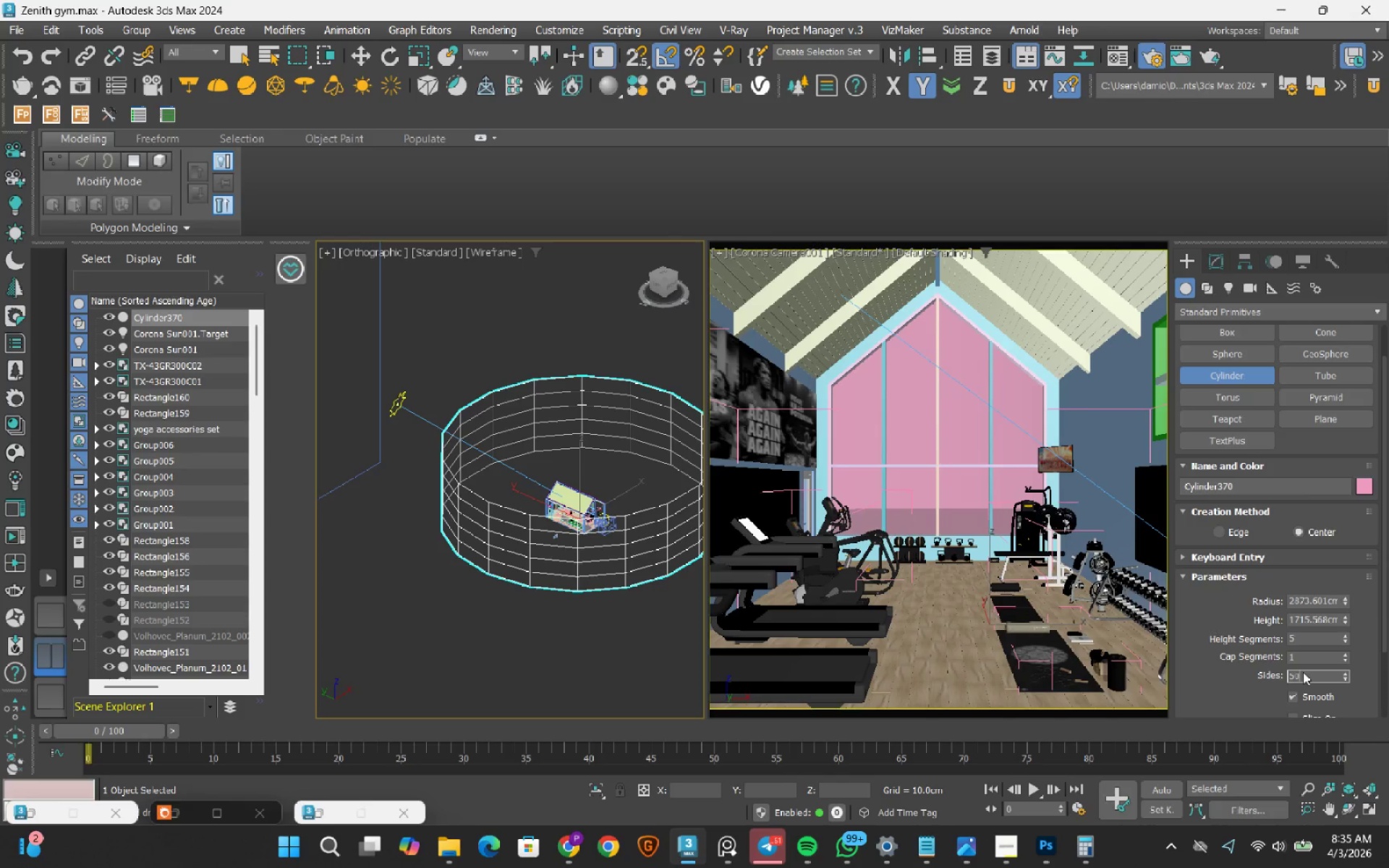 
key(NumpadEnter)
 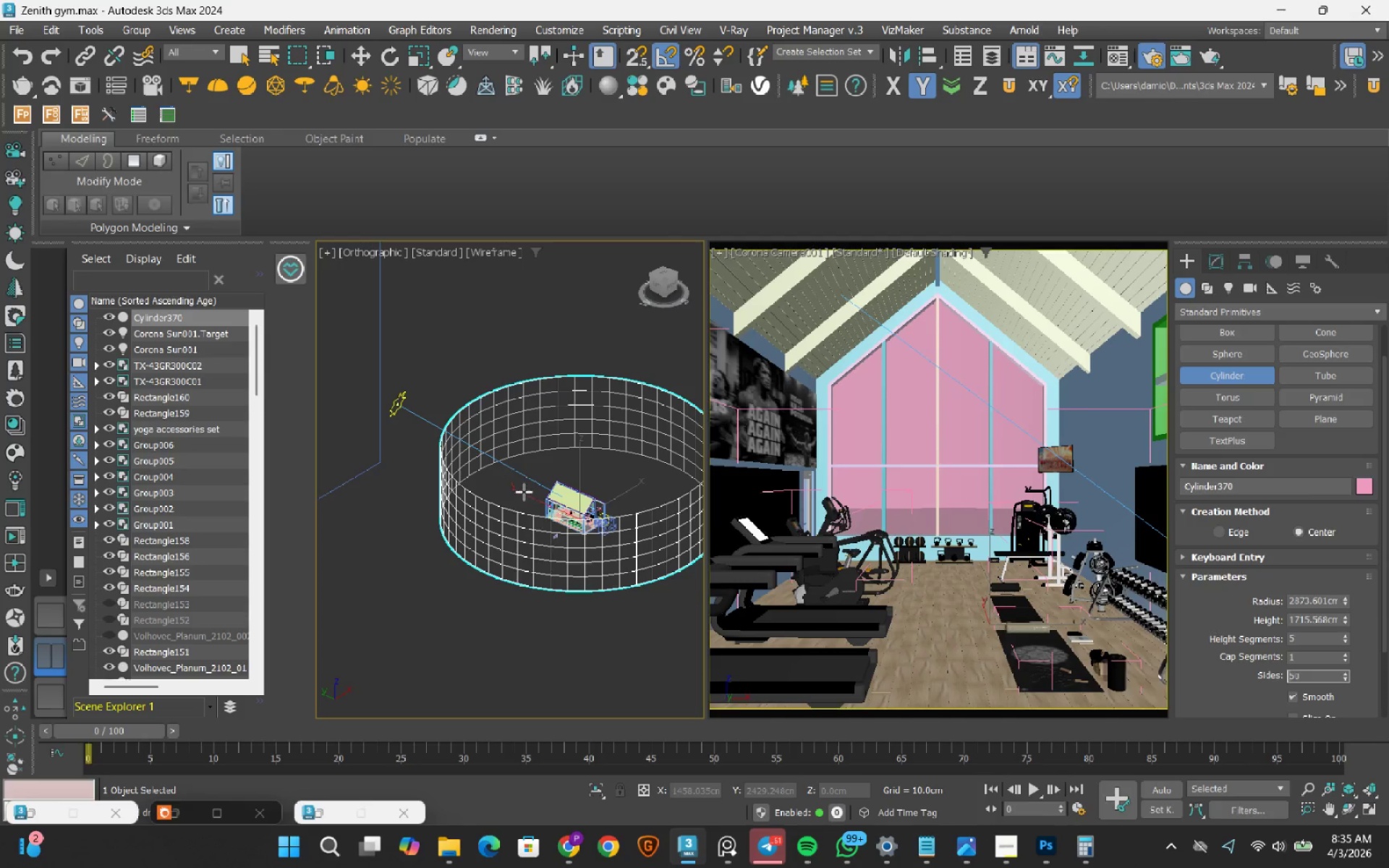 
hold_key(key=AltLeft, duration=1.47)
 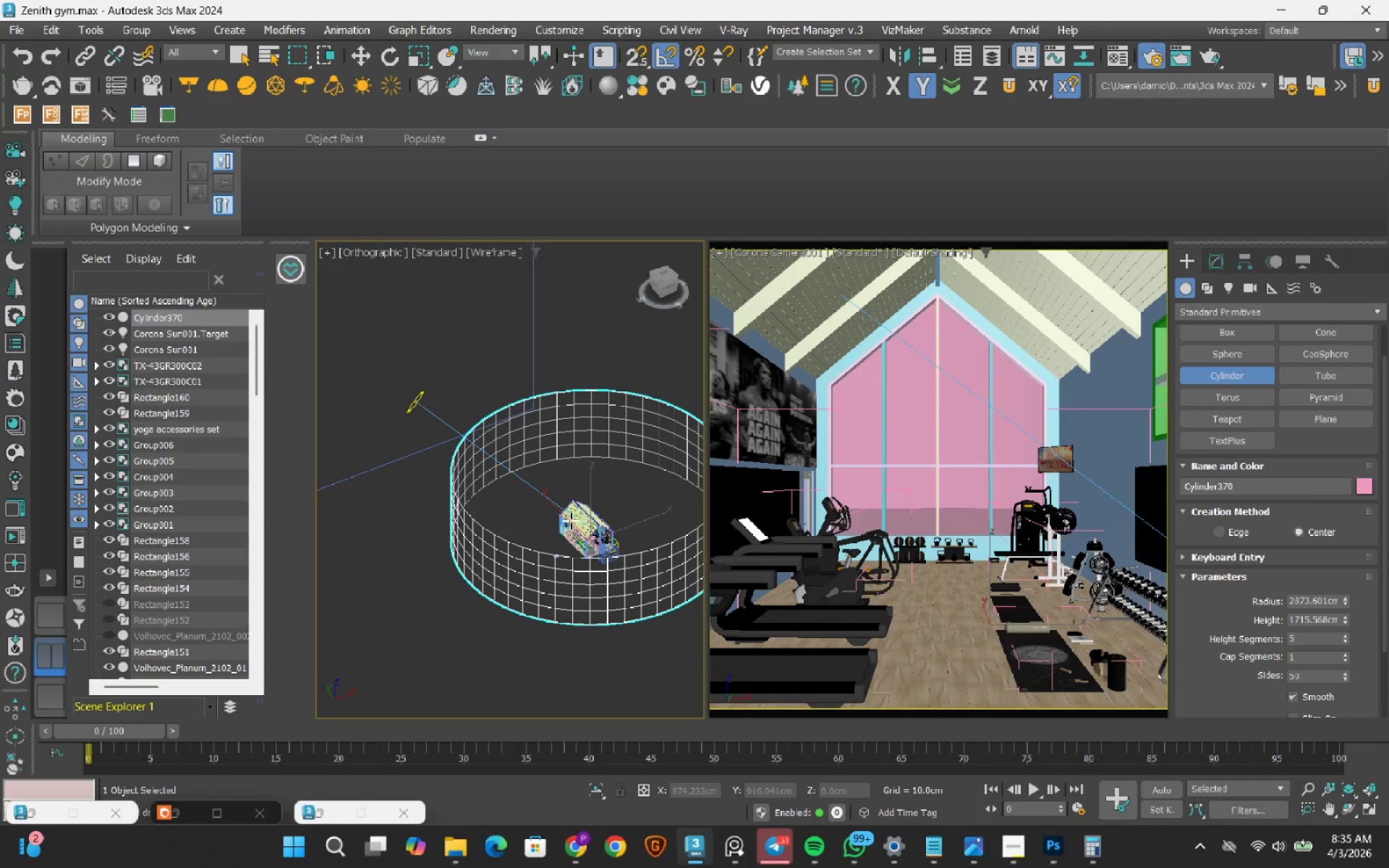 
key(F)
 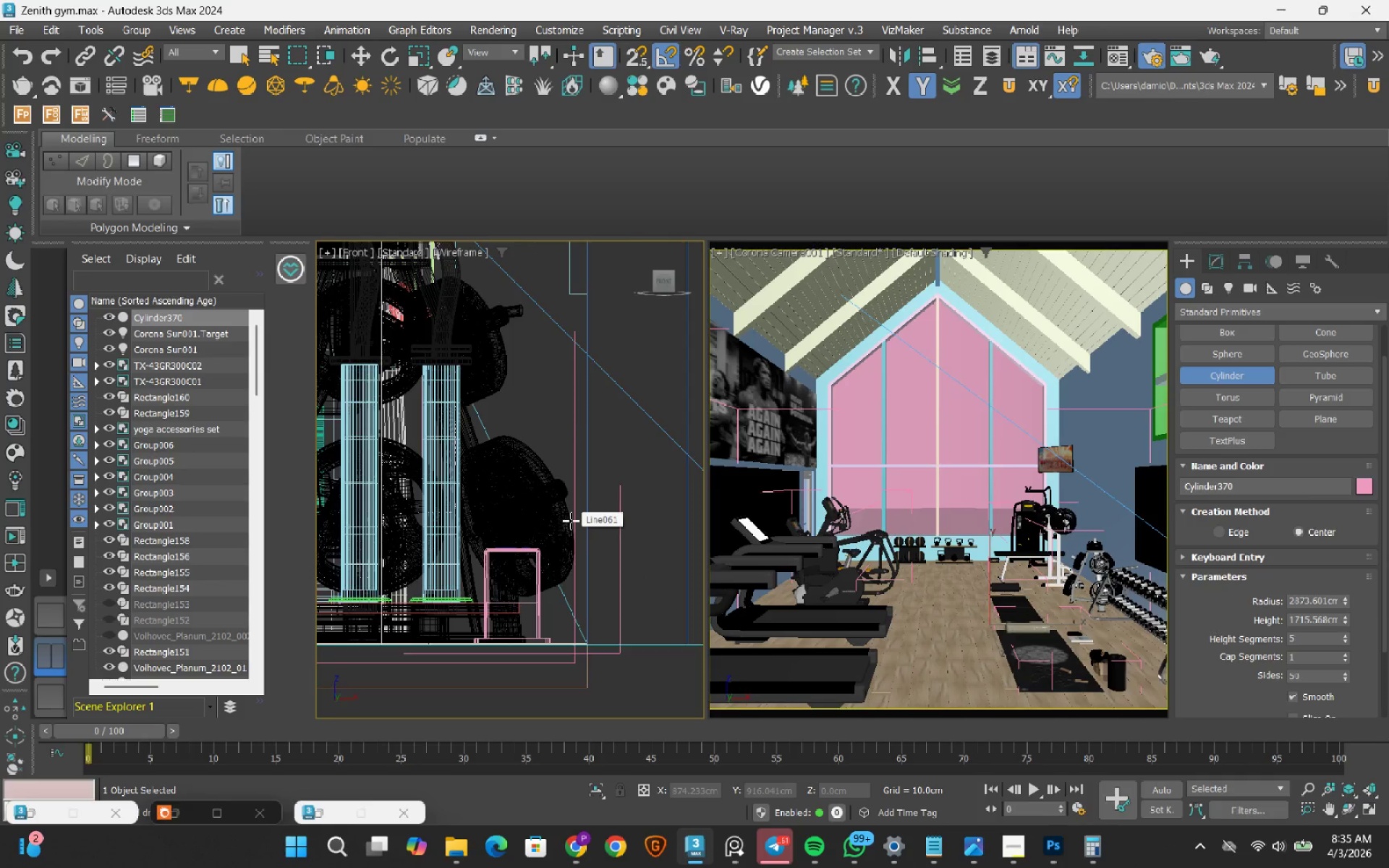 
scroll: coordinate [572, 532], scroll_direction: down, amount: 11.0
 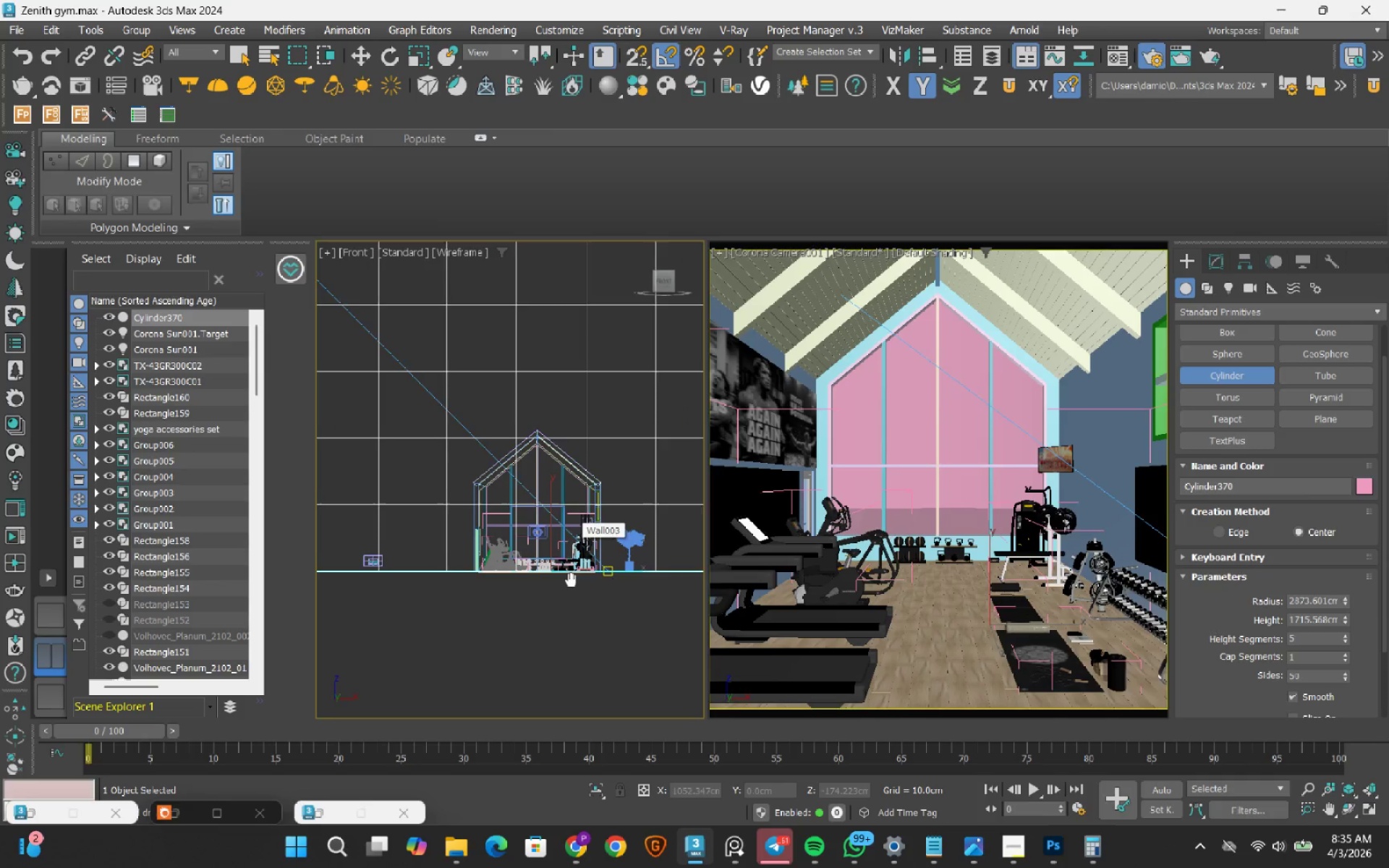 
key(W)
 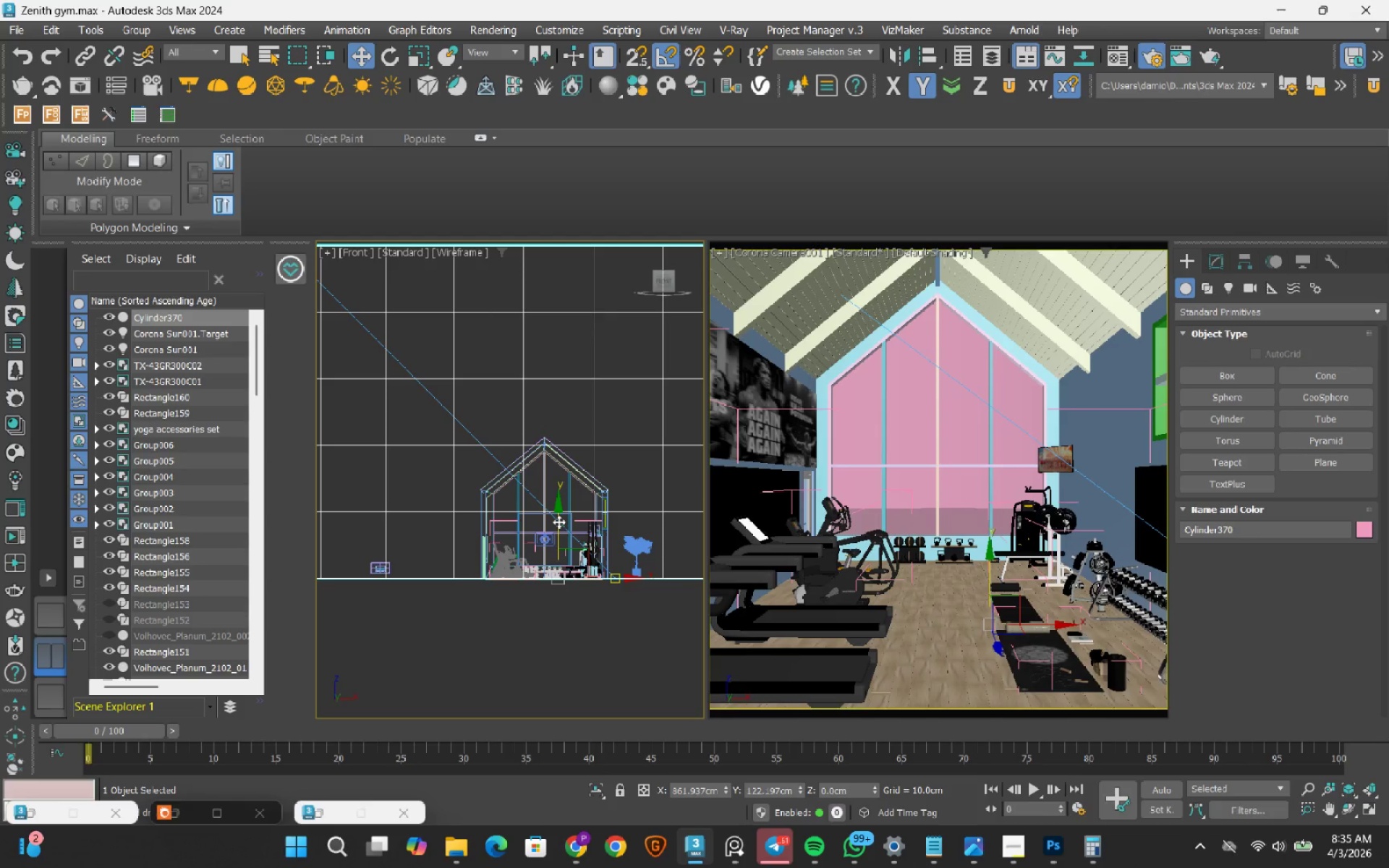 
left_click_drag(start_coordinate=[558, 522], to_coordinate=[556, 571])
 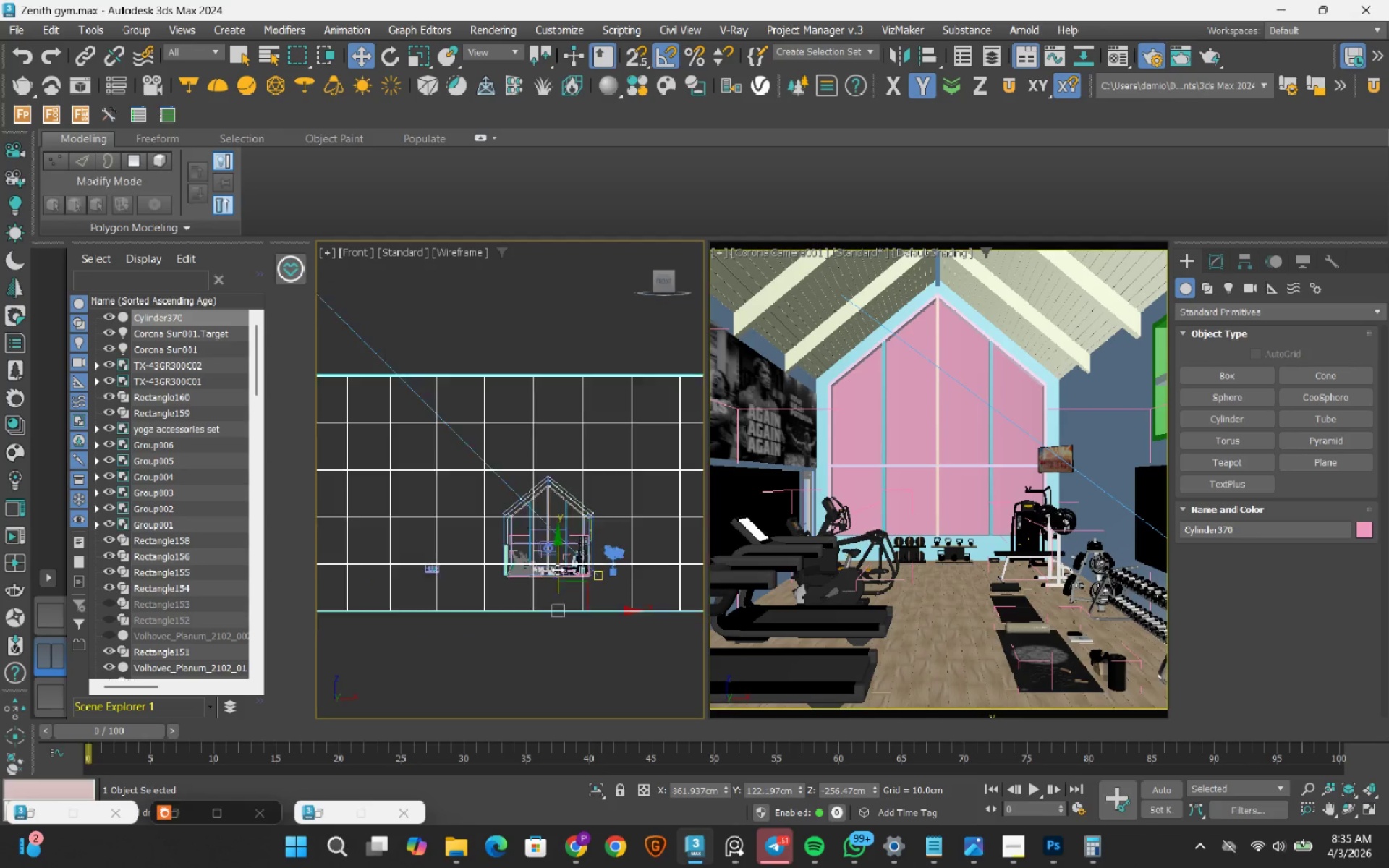 
hold_key(key=AltLeft, duration=0.56)
 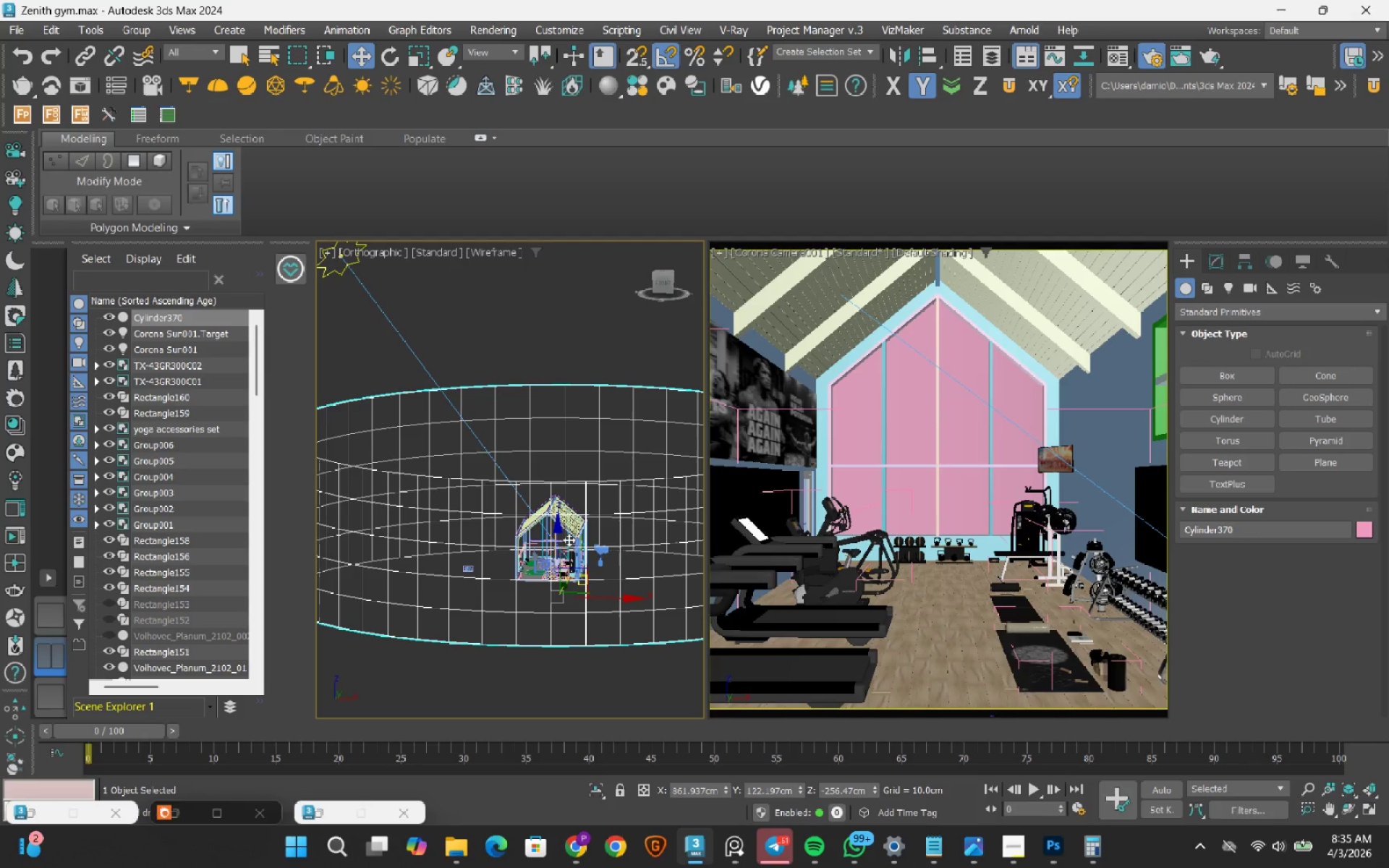 
scroll: coordinate [557, 569], scroll_direction: down, amount: 2.0
 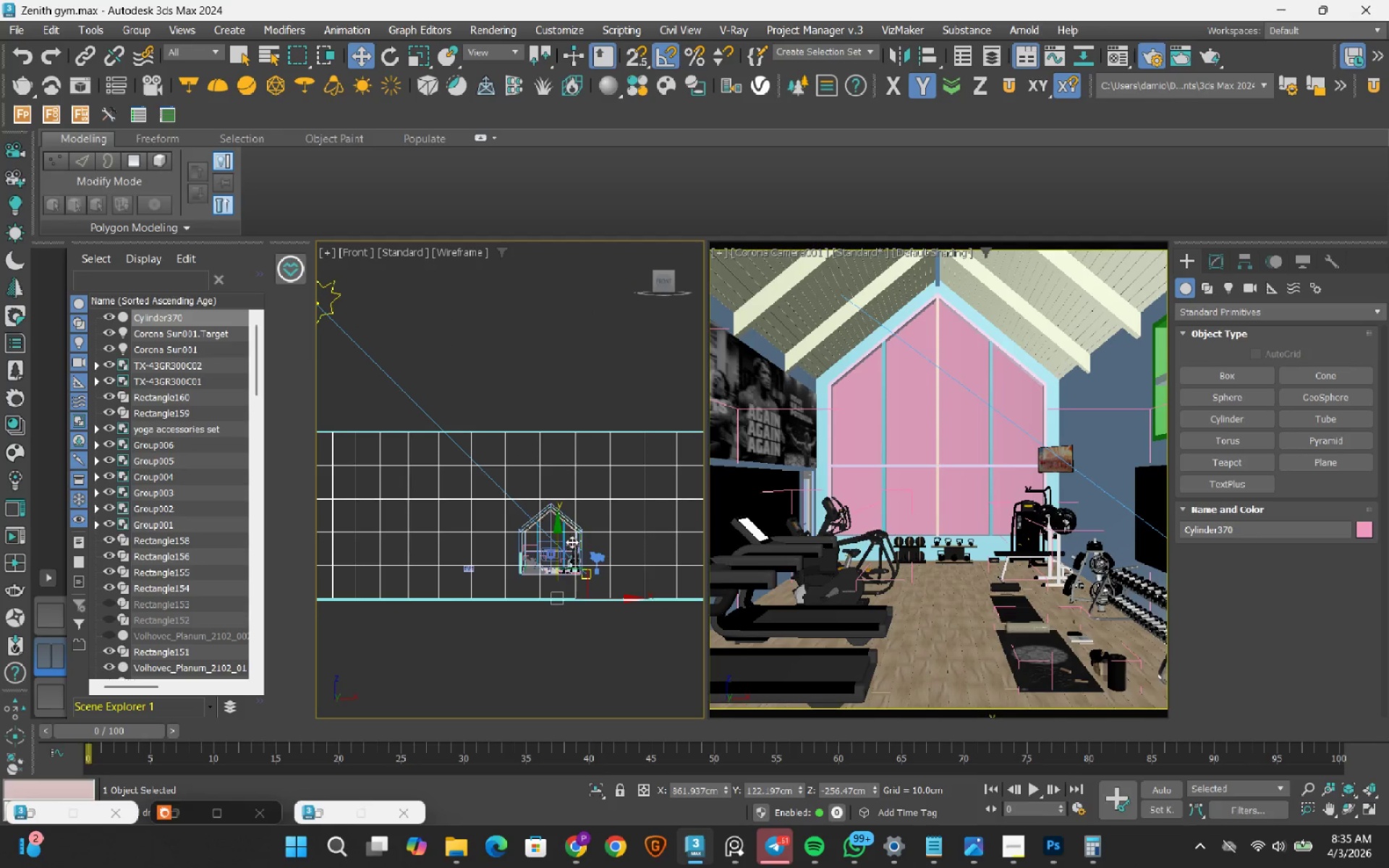 
hold_key(key=AltLeft, duration=0.81)
 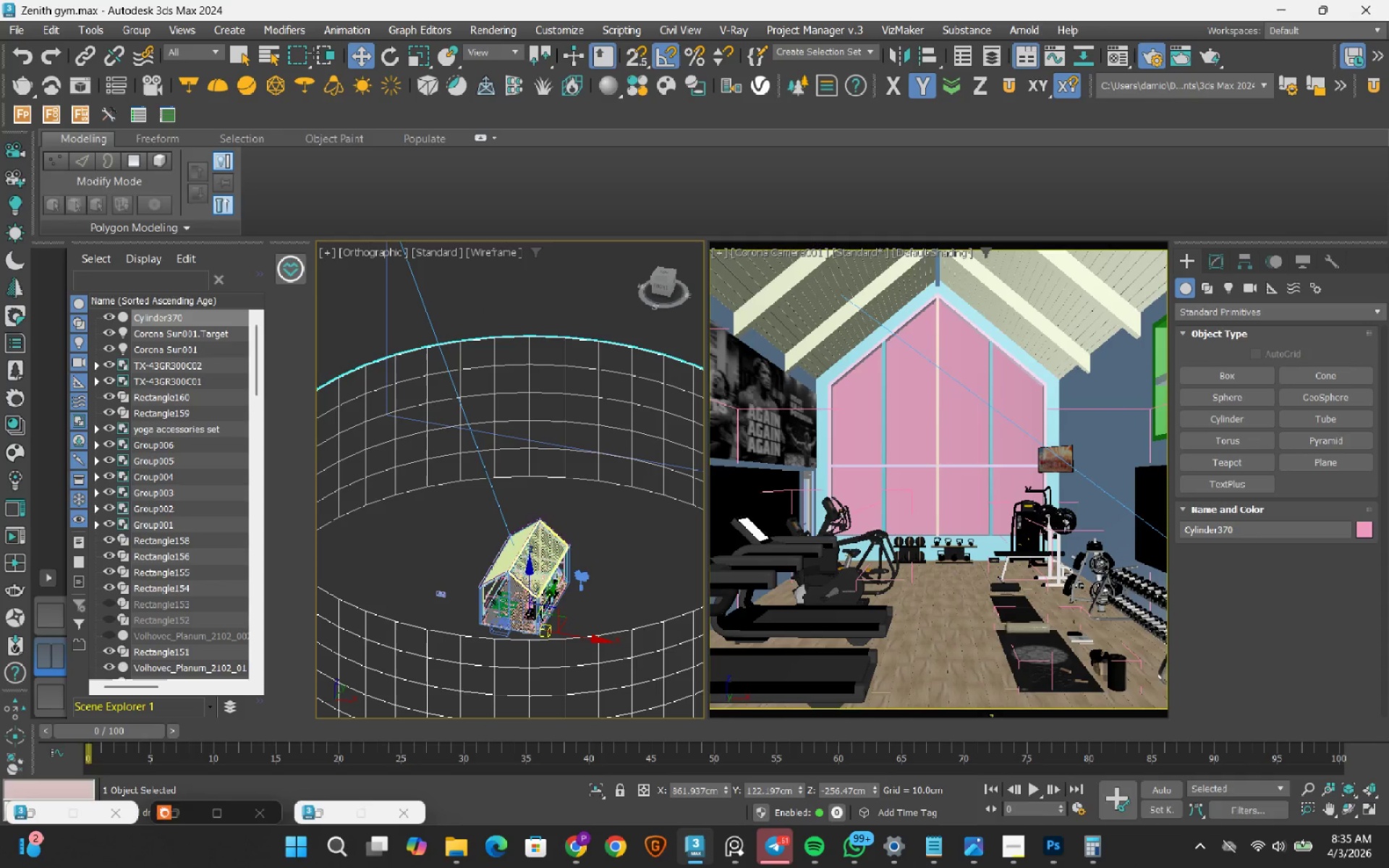 
left_click([7, 34])
 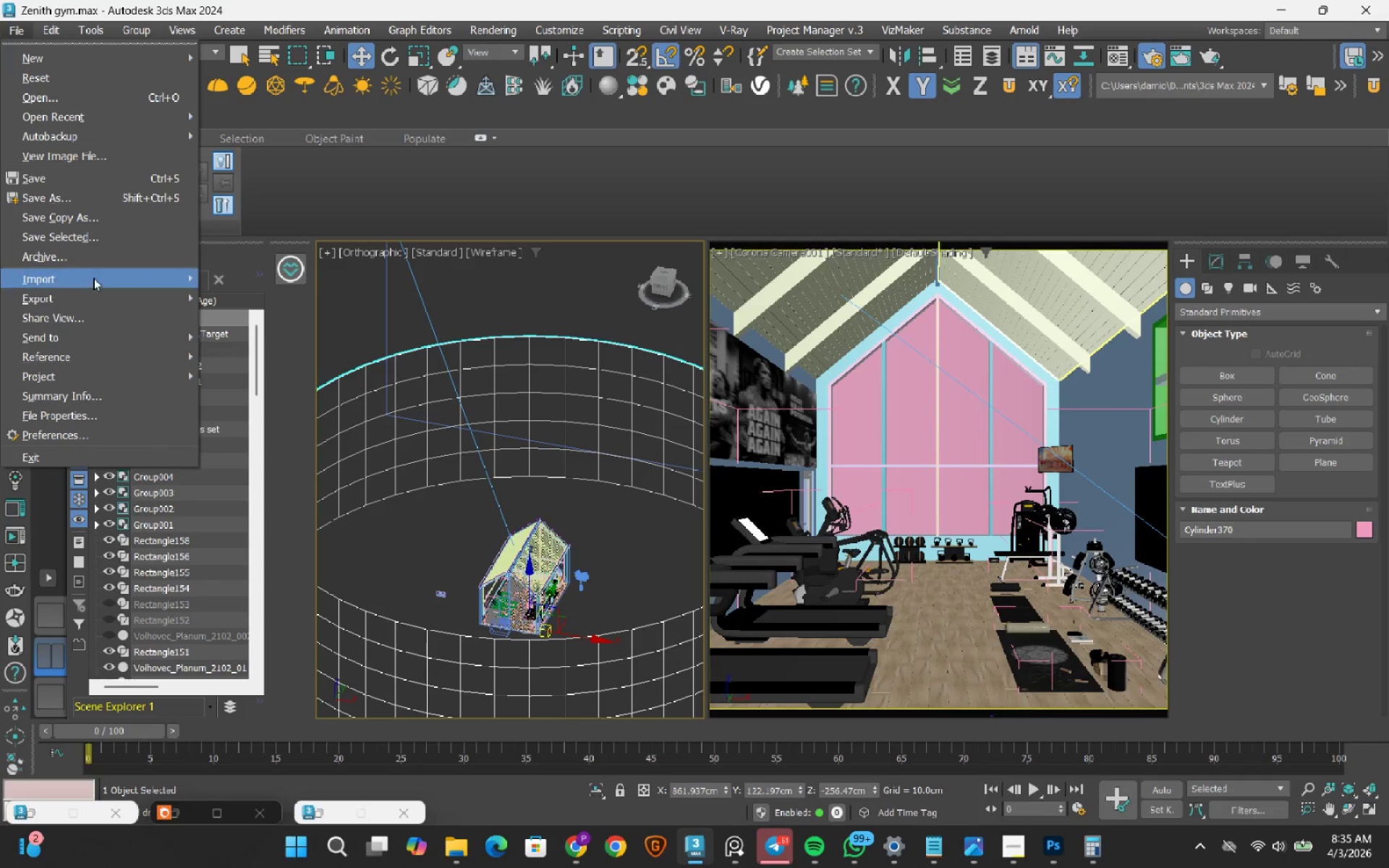 
left_click([93, 278])
 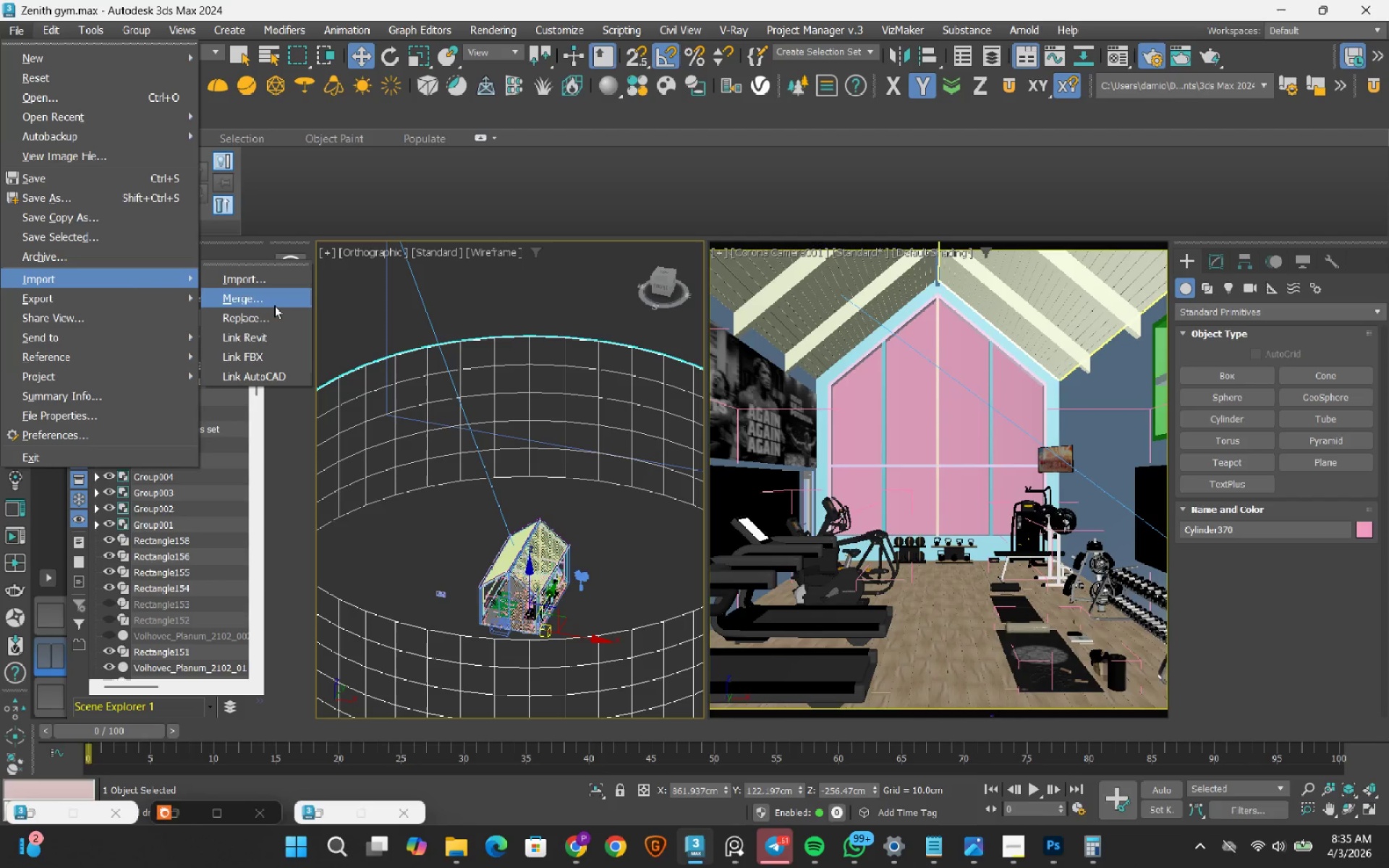 
left_click([274, 305])
 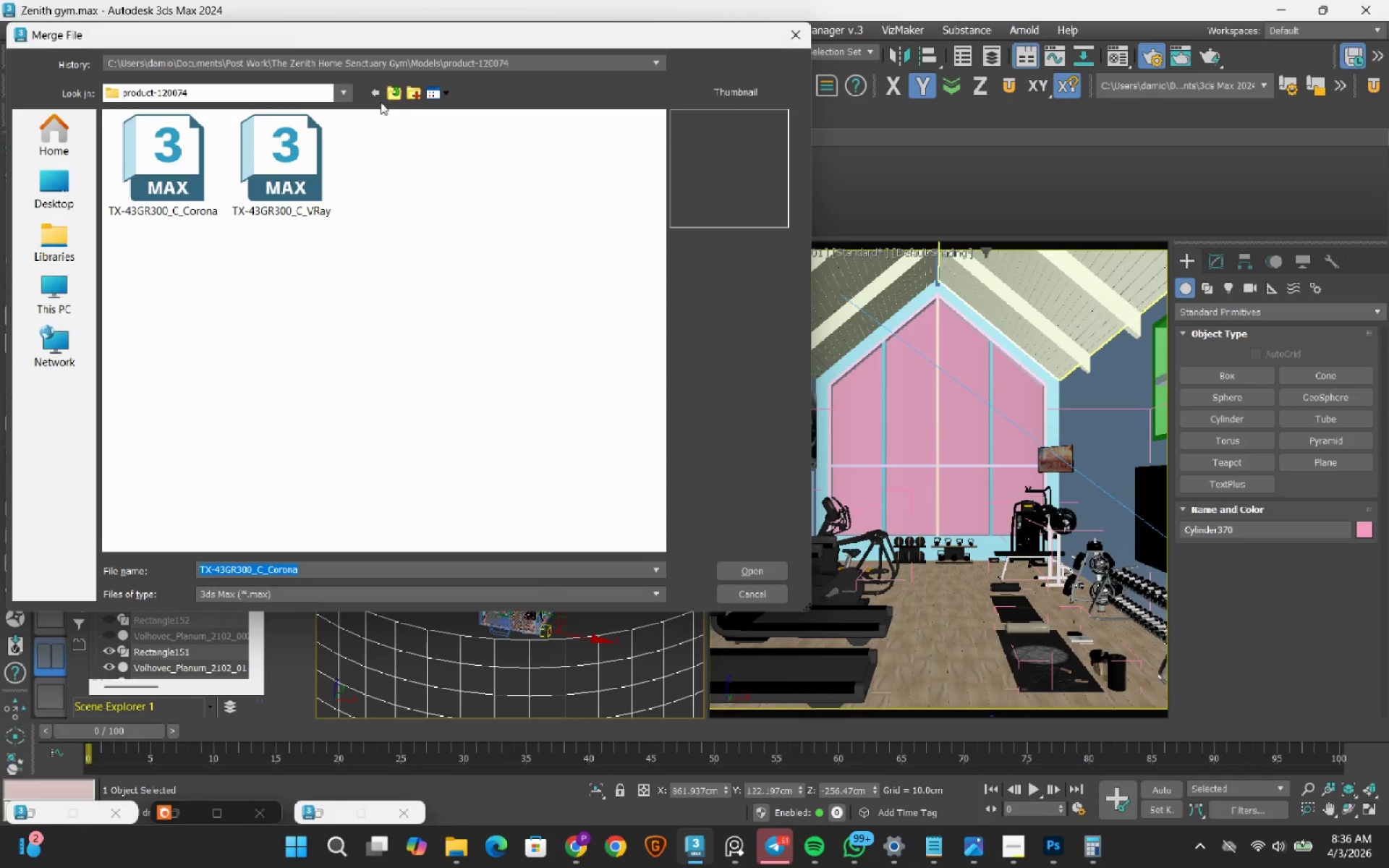 
double_click([393, 100])
 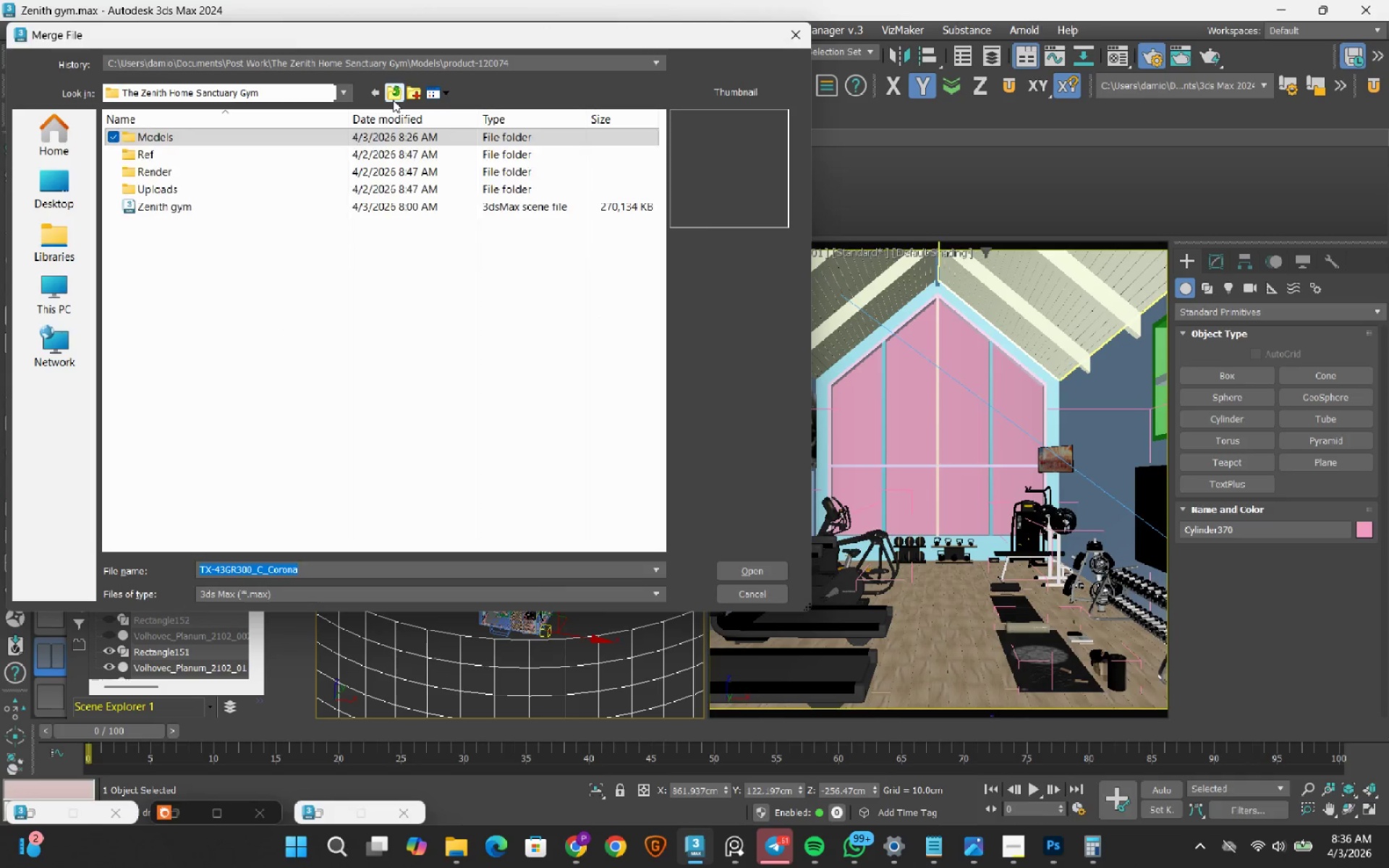 
left_click([393, 100])
 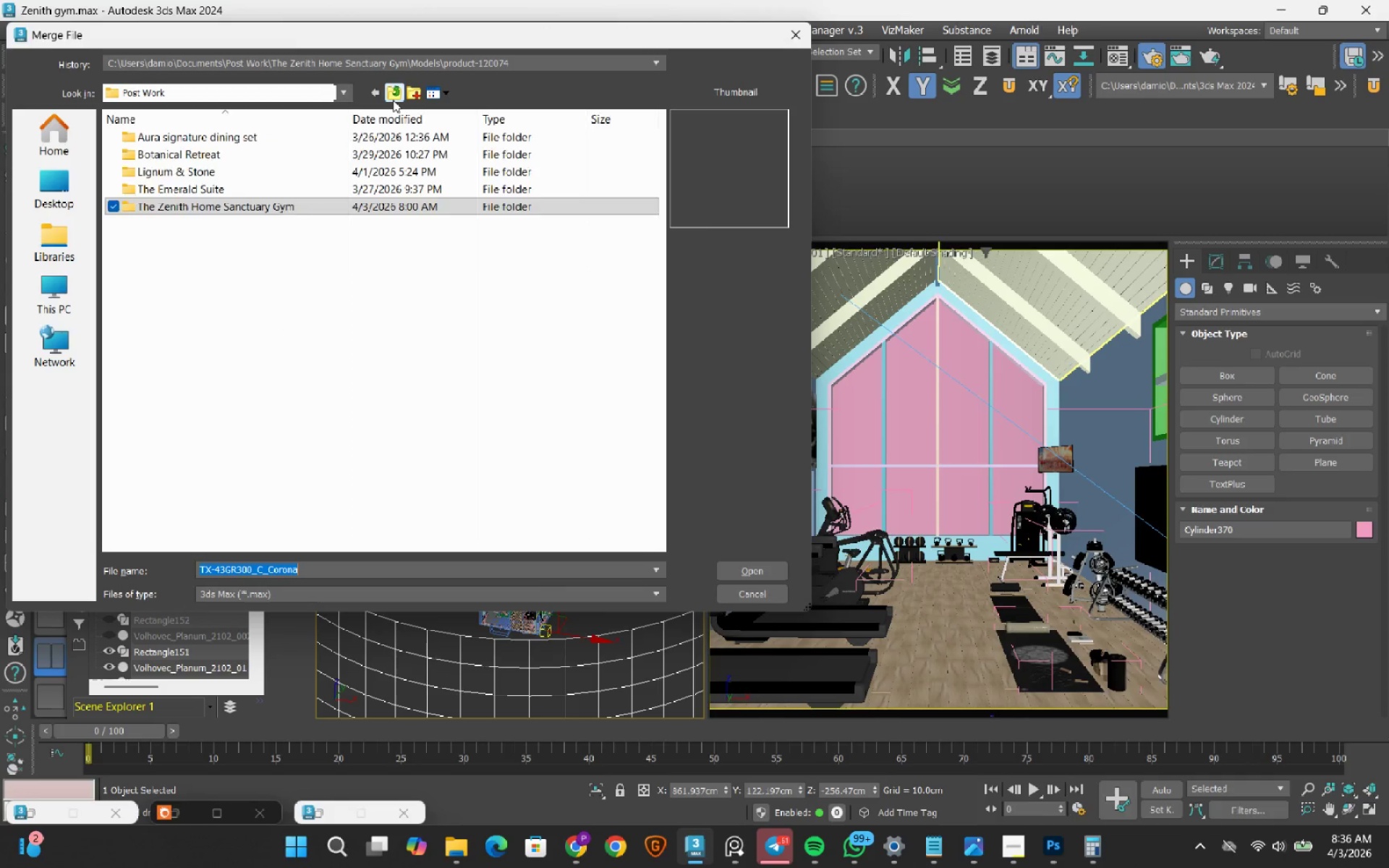 
left_click([393, 100])
 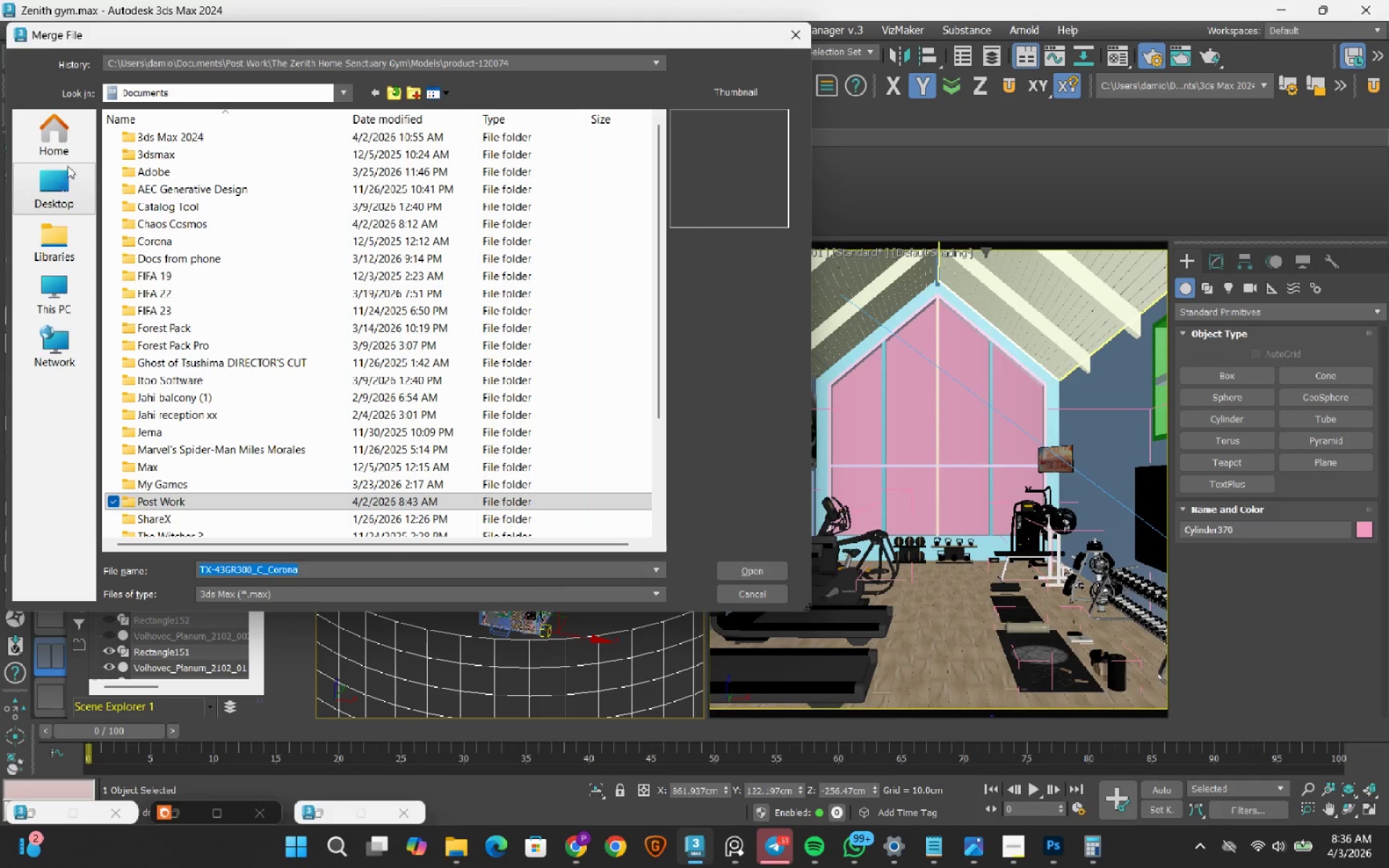 
left_click([65, 180])
 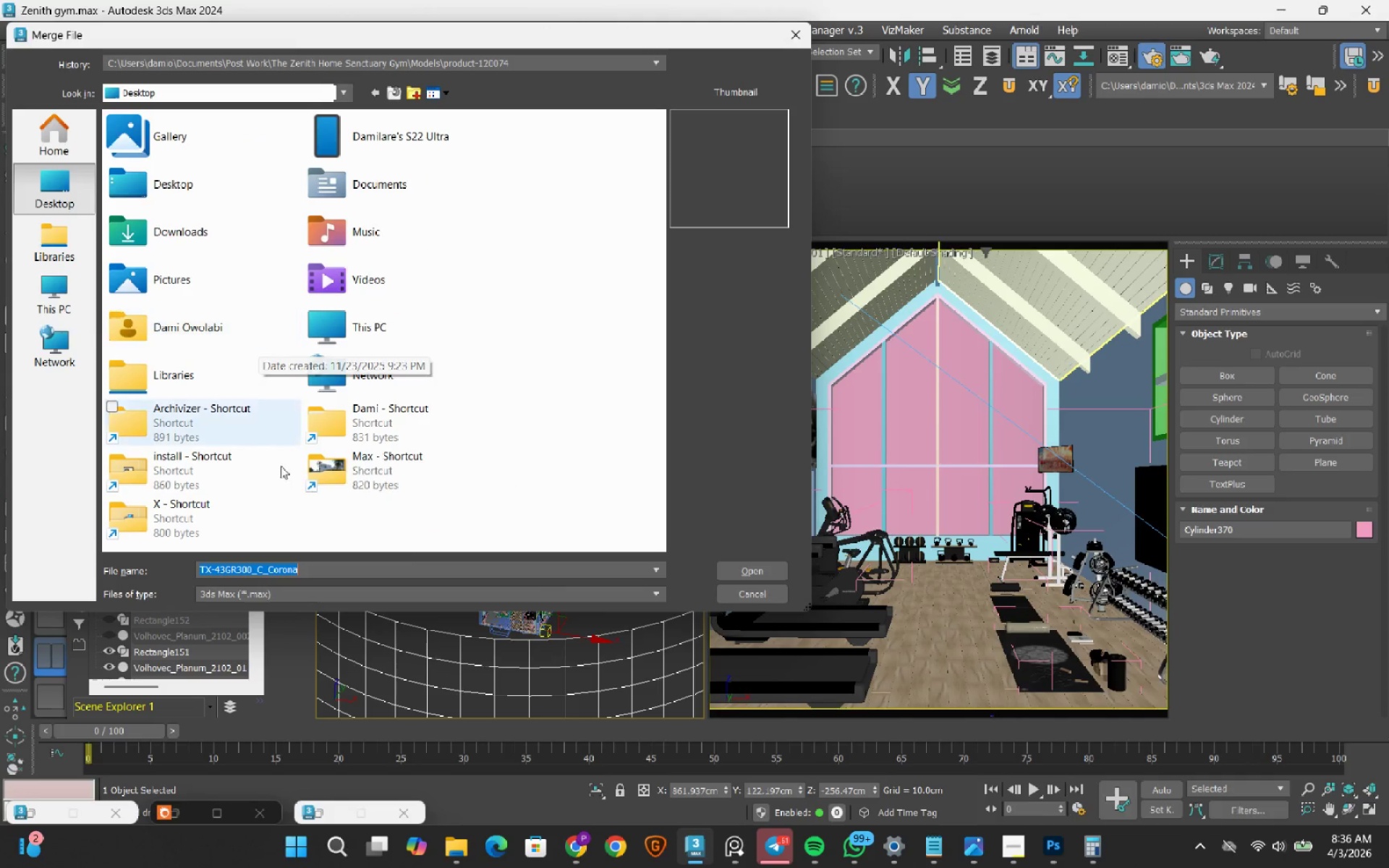 
double_click([235, 417])
 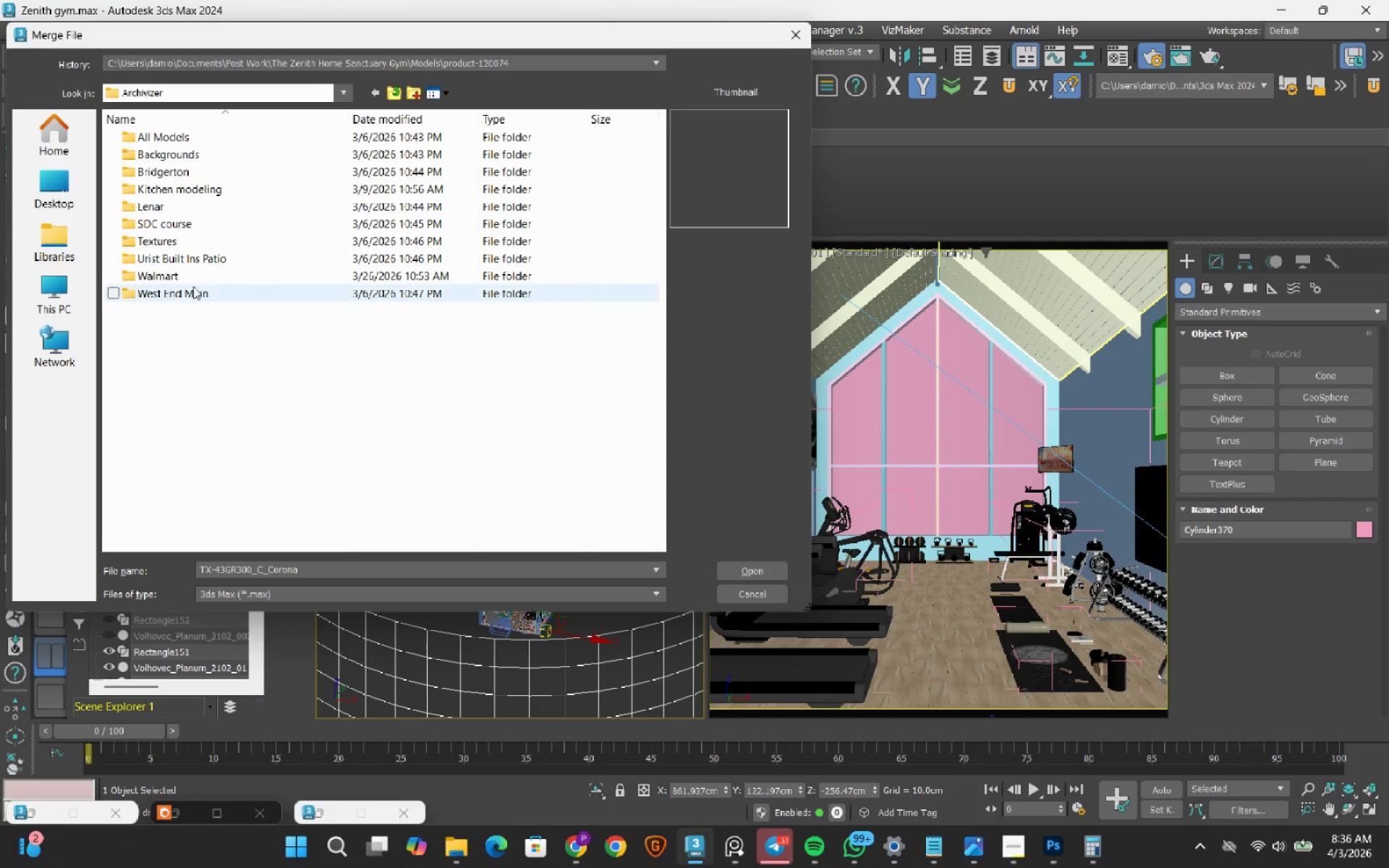 
double_click([193, 286])
 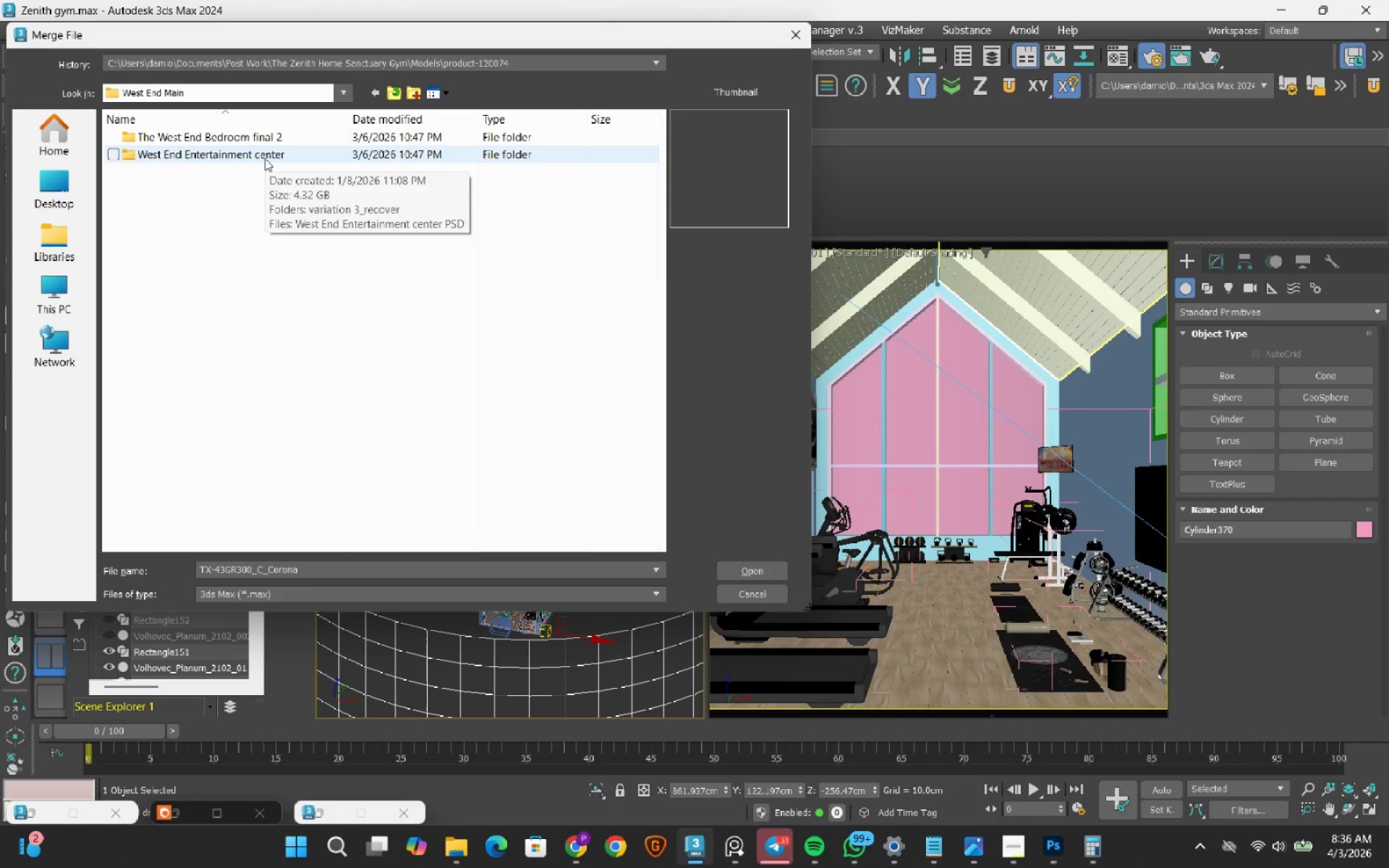 
wait(6.47)
 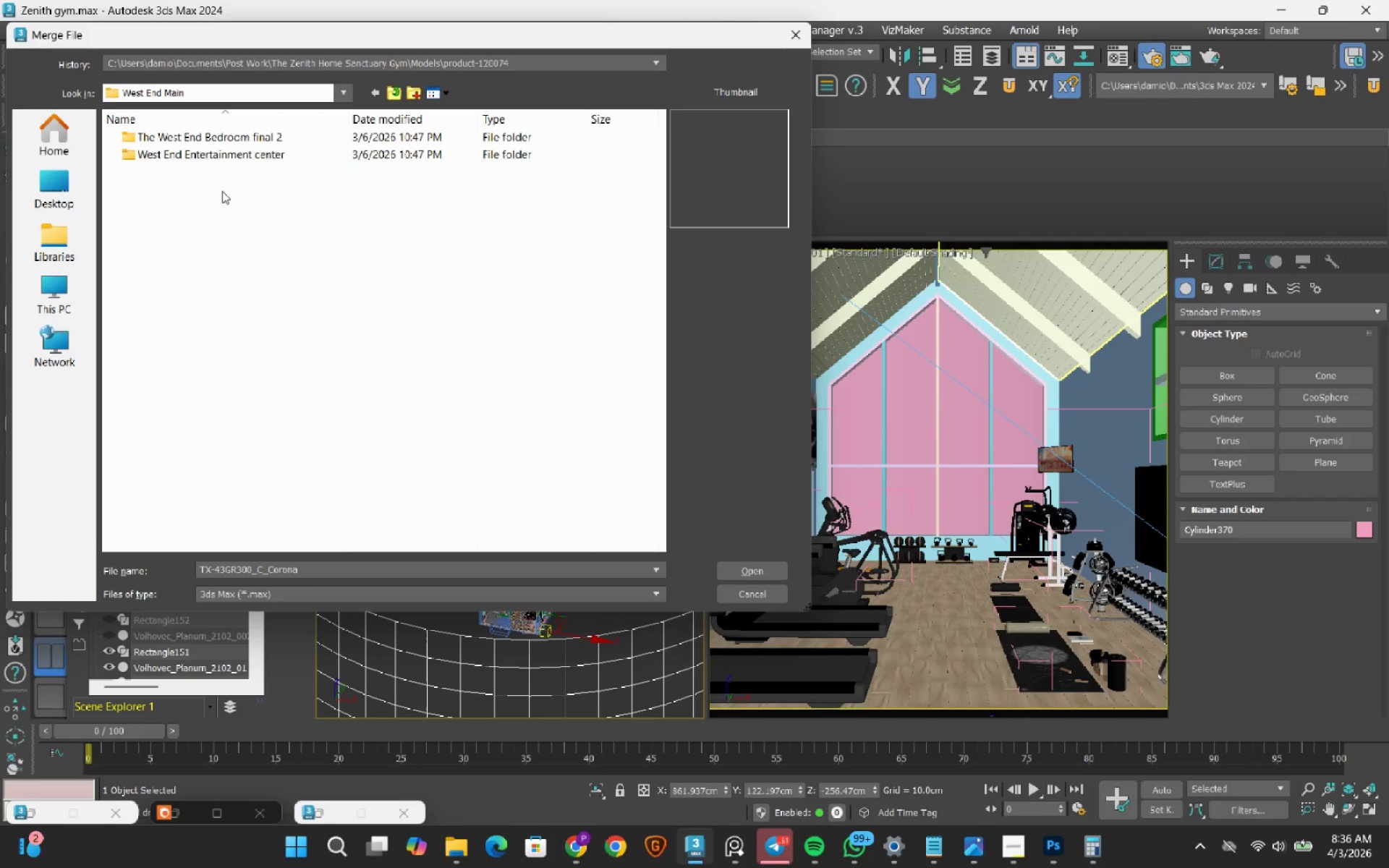 
double_click([265, 158])
 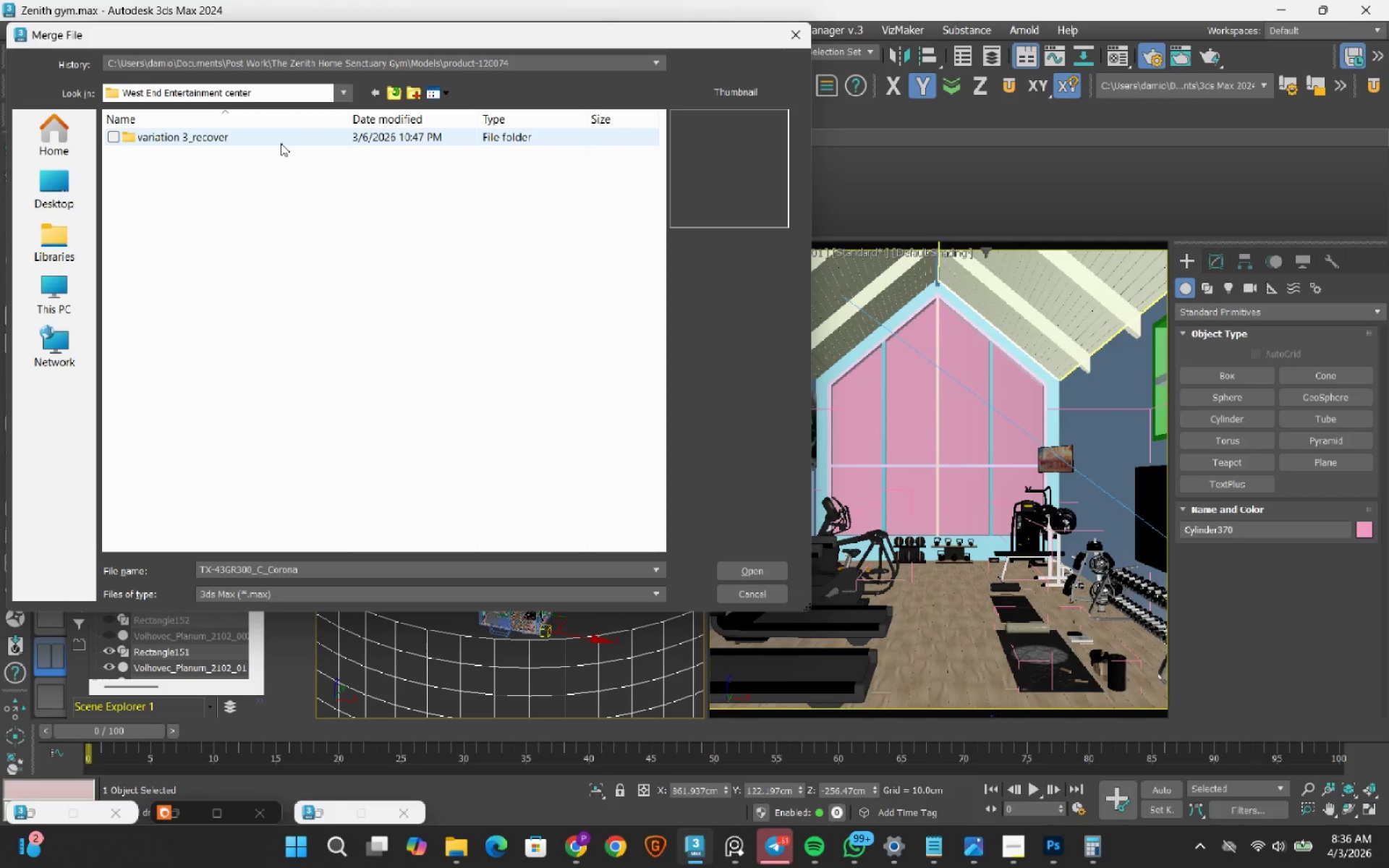 
double_click([281, 143])
 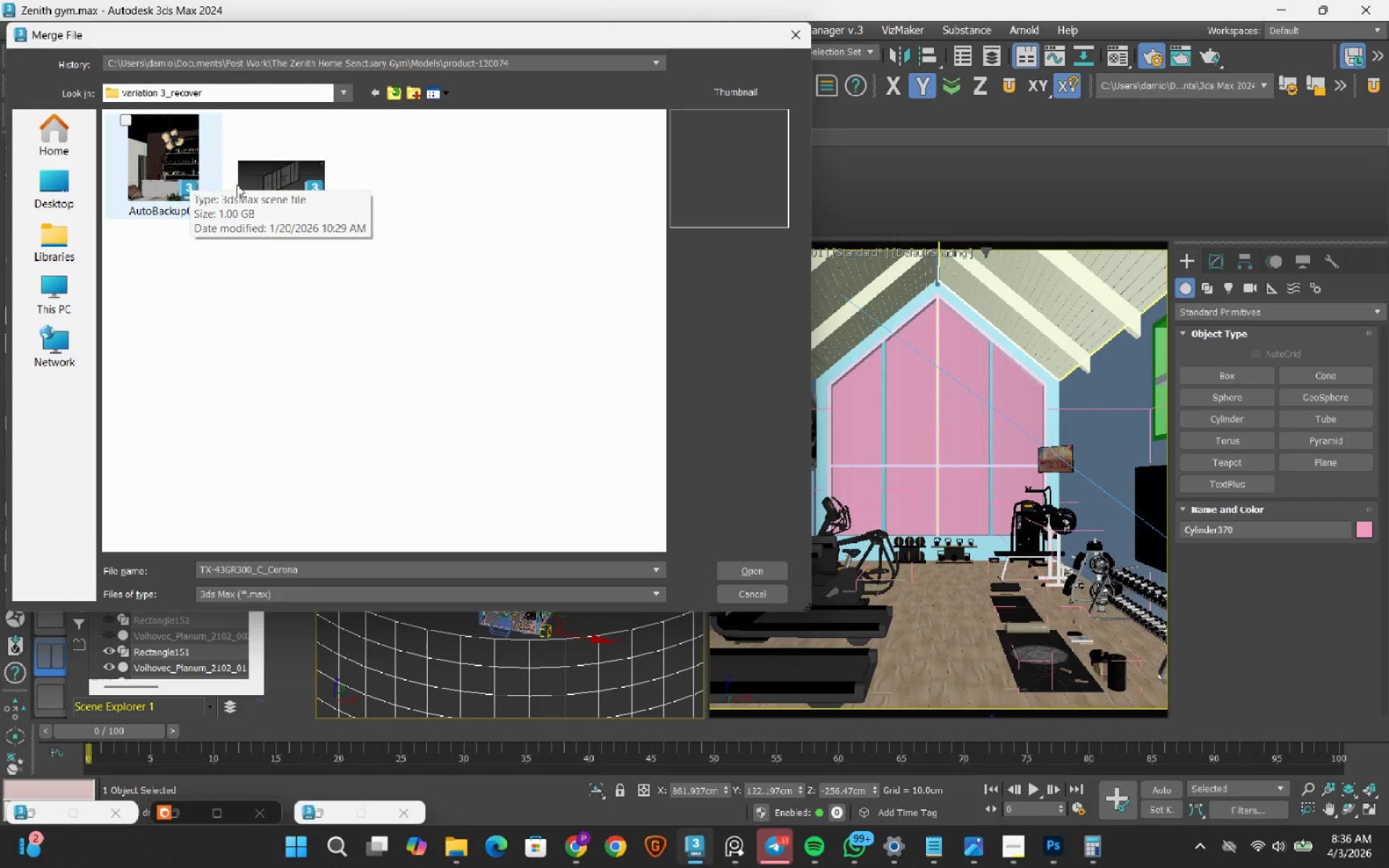 
left_click([294, 181])
 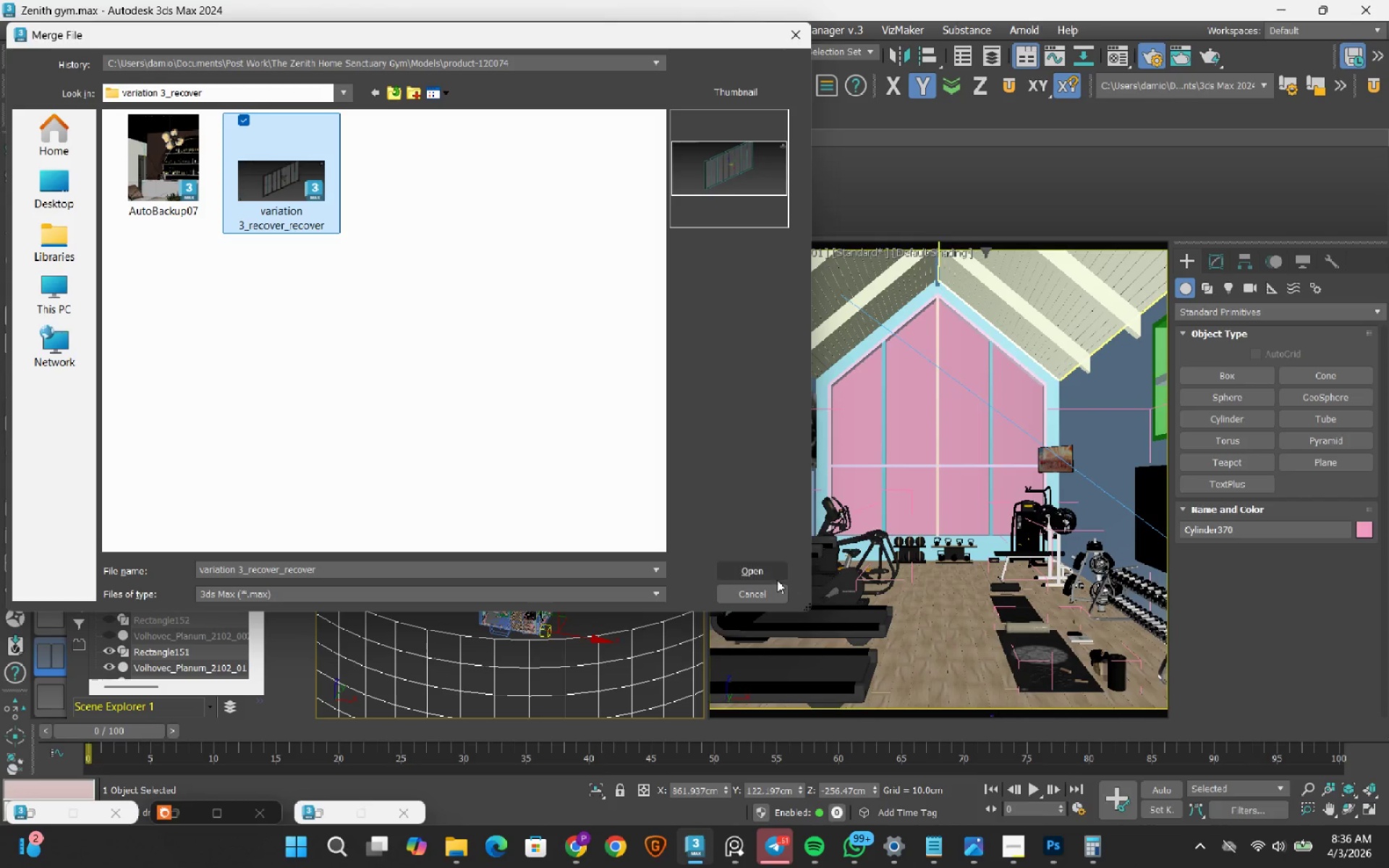 
left_click([776, 574])
 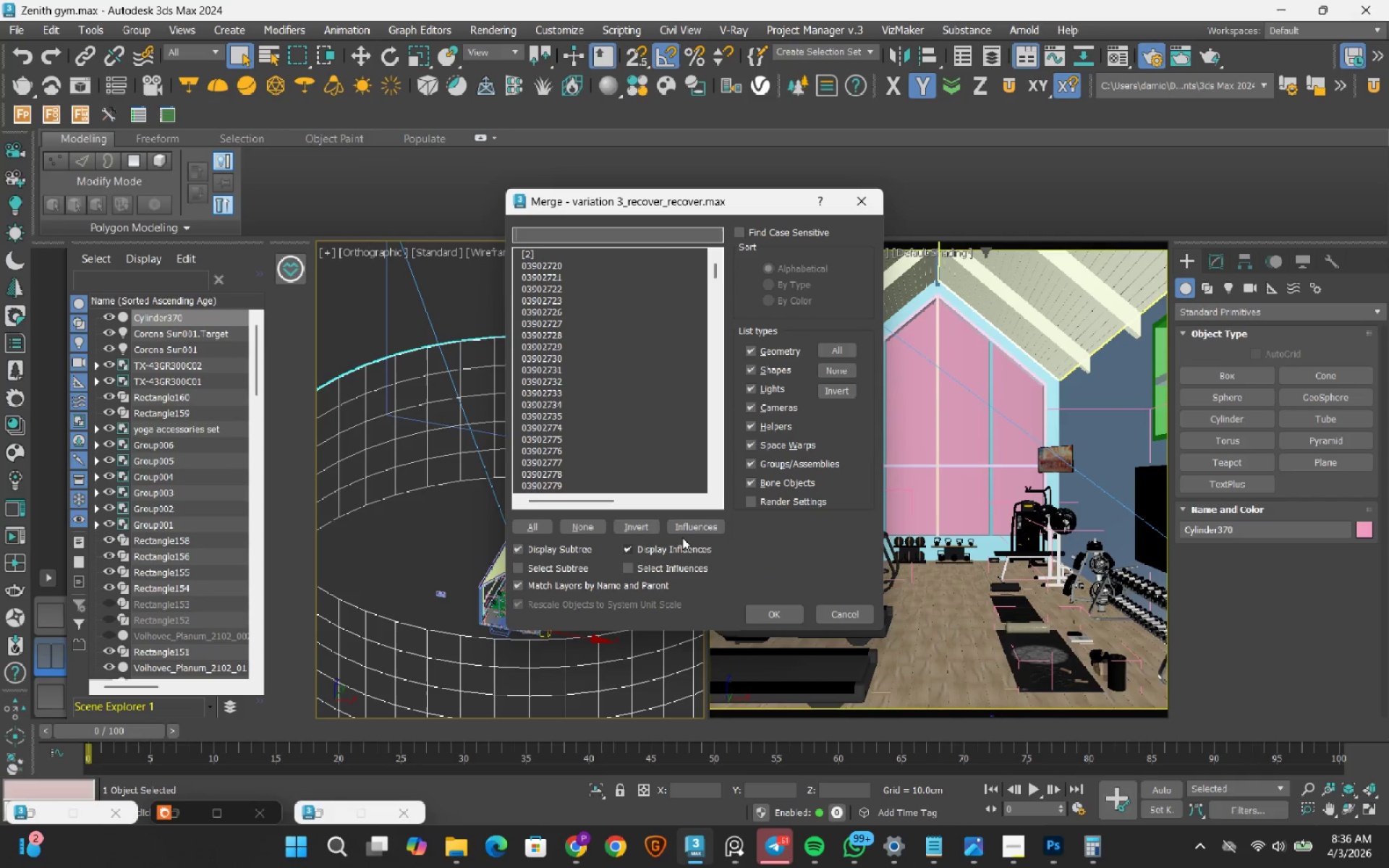 
scroll: coordinate [593, 365], scroll_direction: down, amount: 10.0
 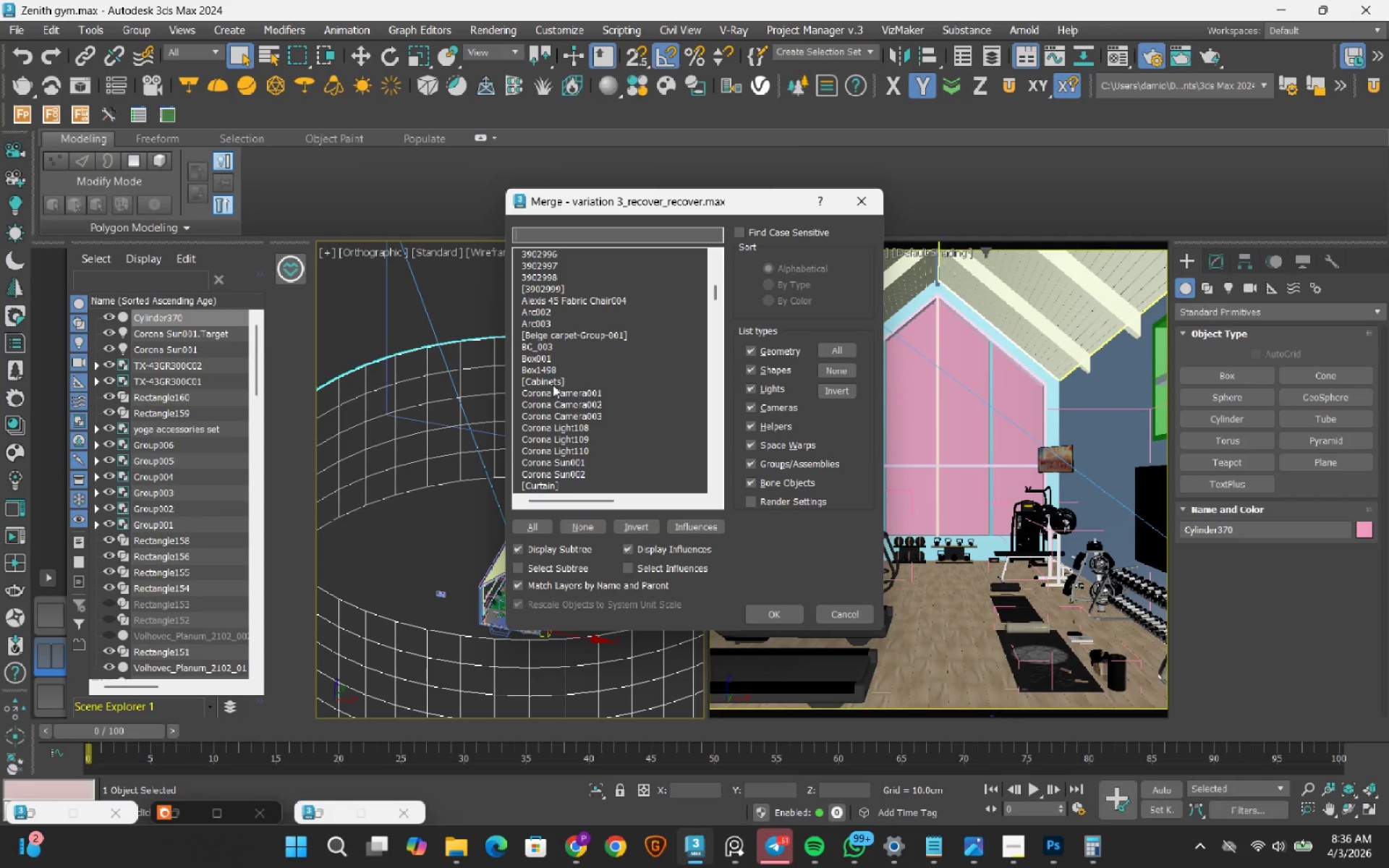 
left_click([538, 344])
 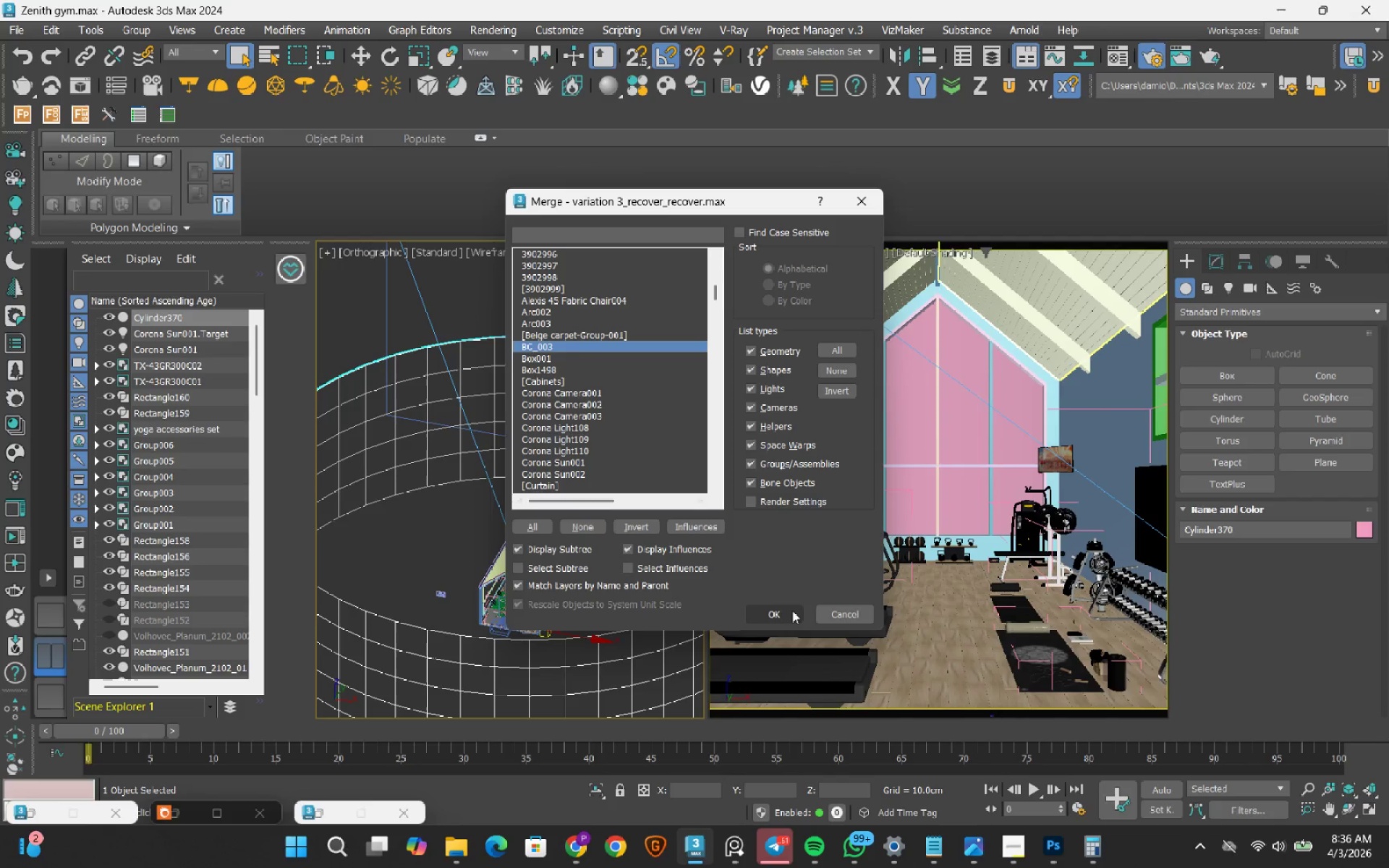 
left_click([779, 616])
 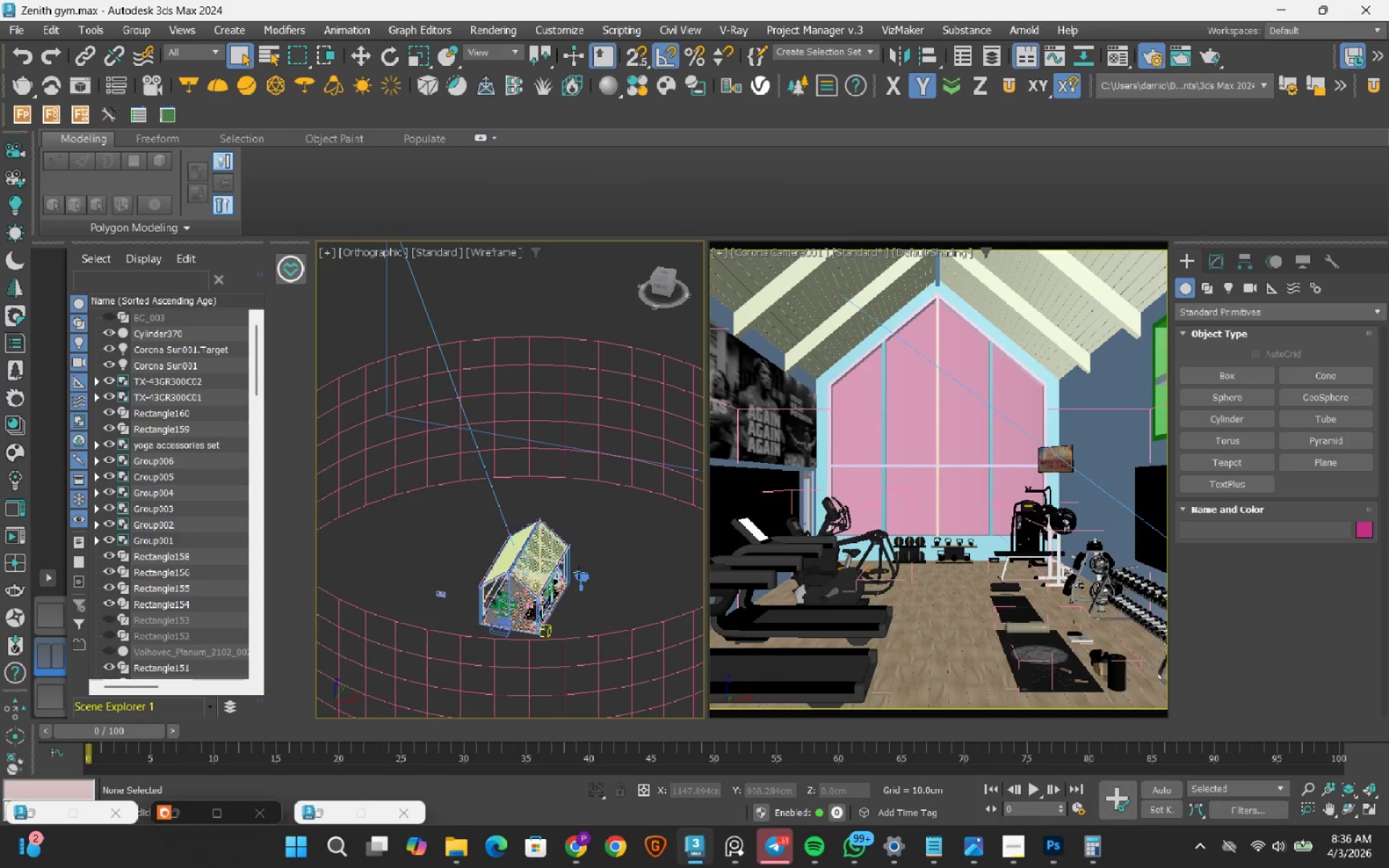 
scroll: coordinate [579, 572], scroll_direction: down, amount: 3.0
 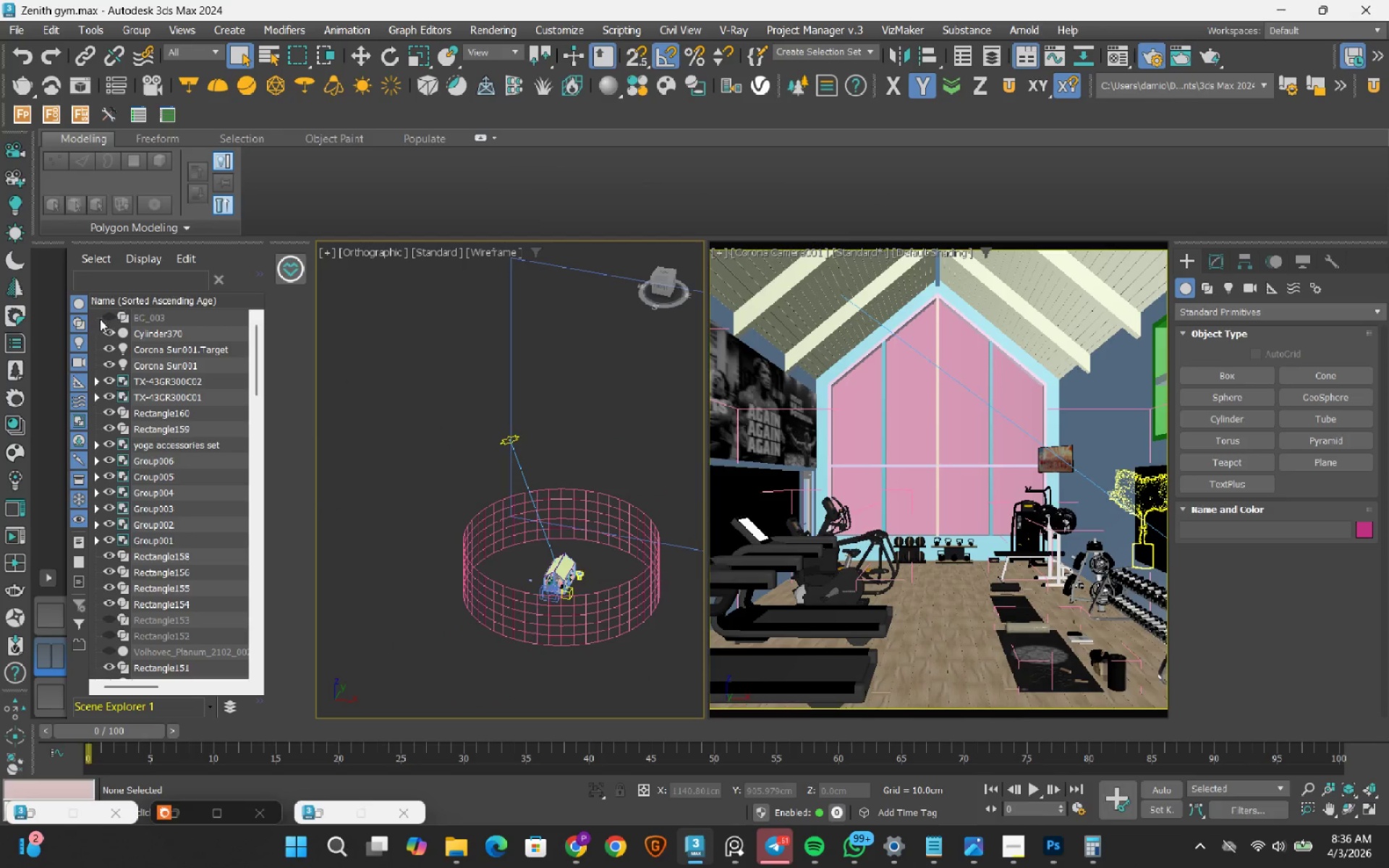 
left_click([105, 318])
 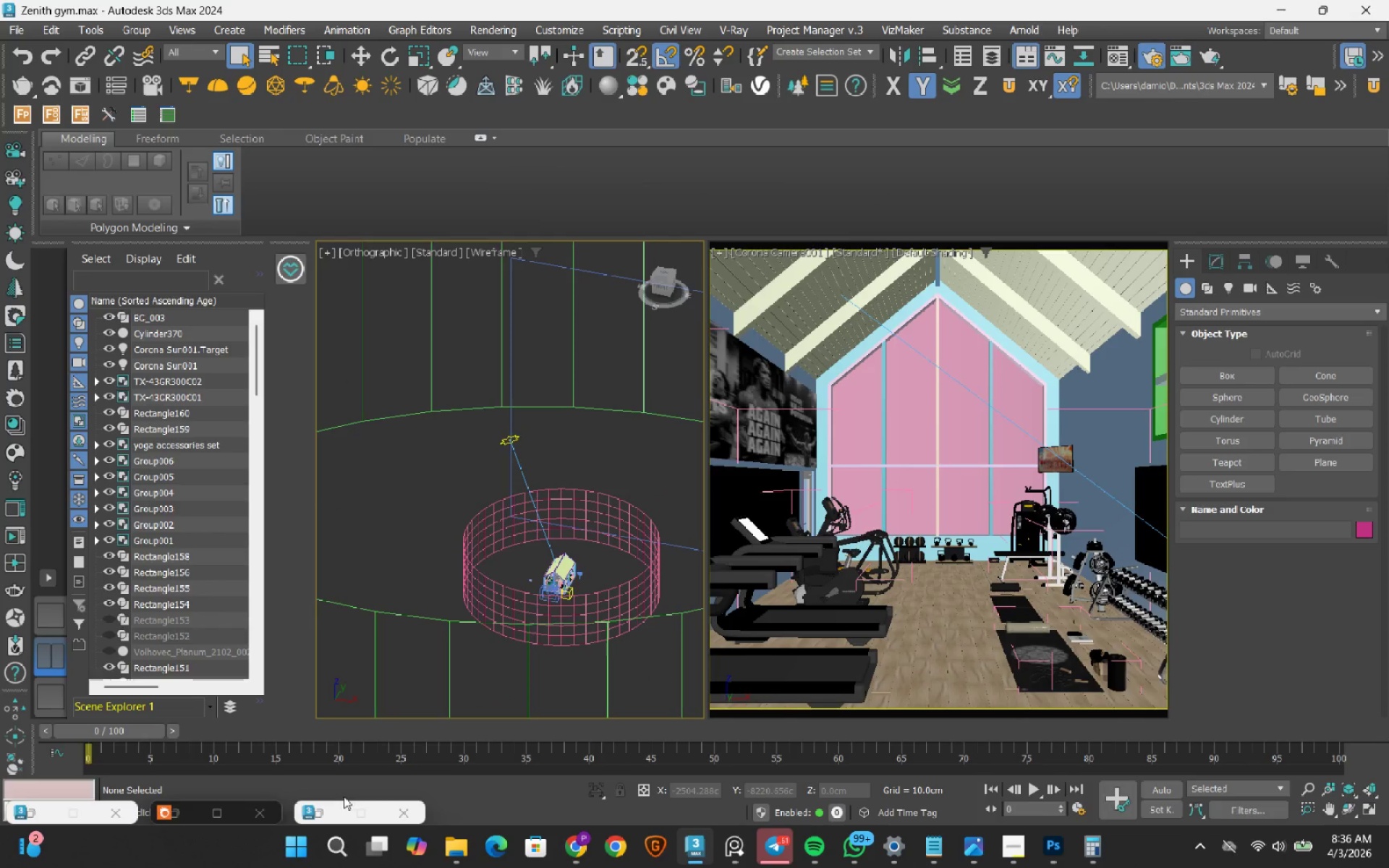 
left_click([323, 817])
 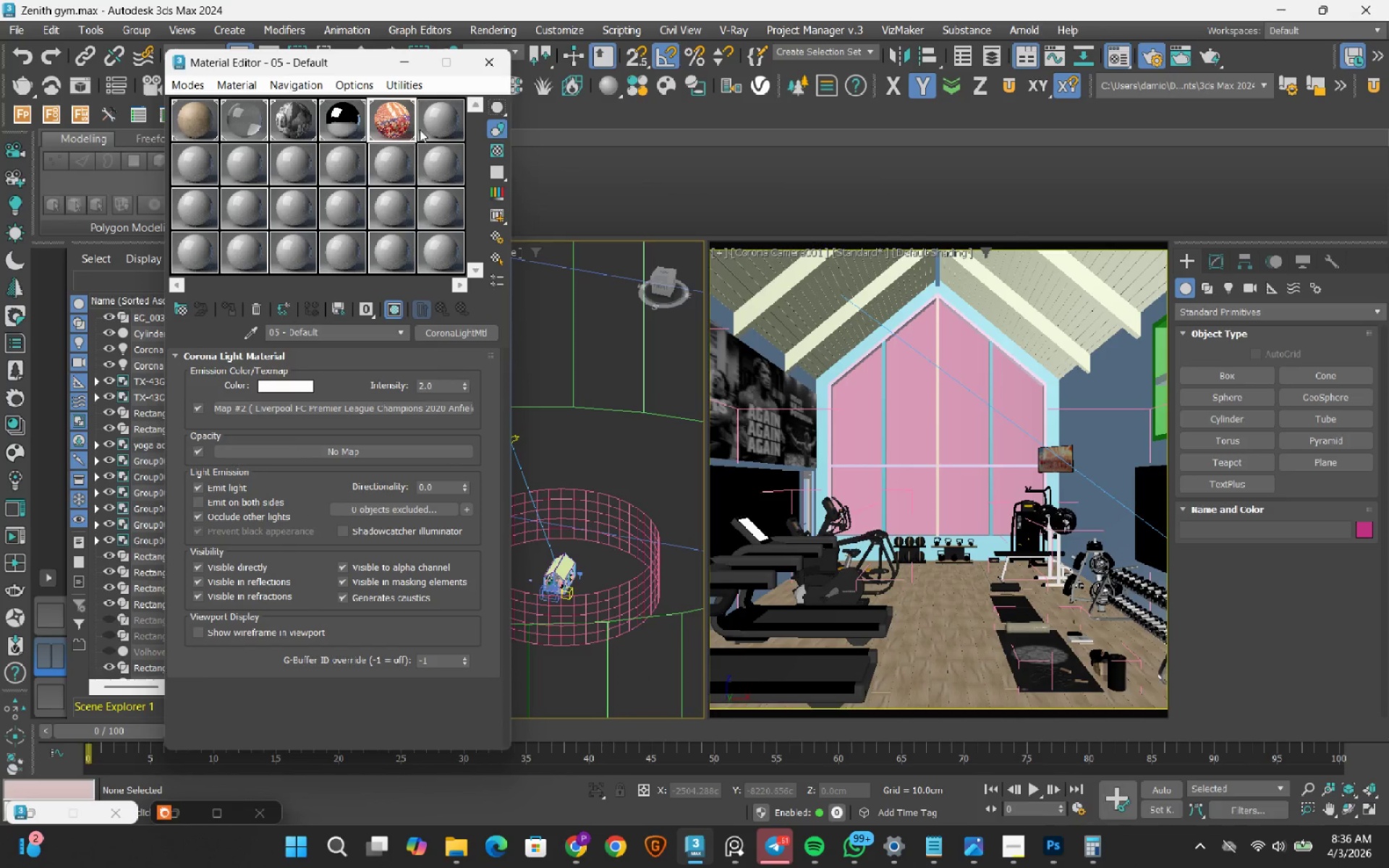 
left_click([435, 119])
 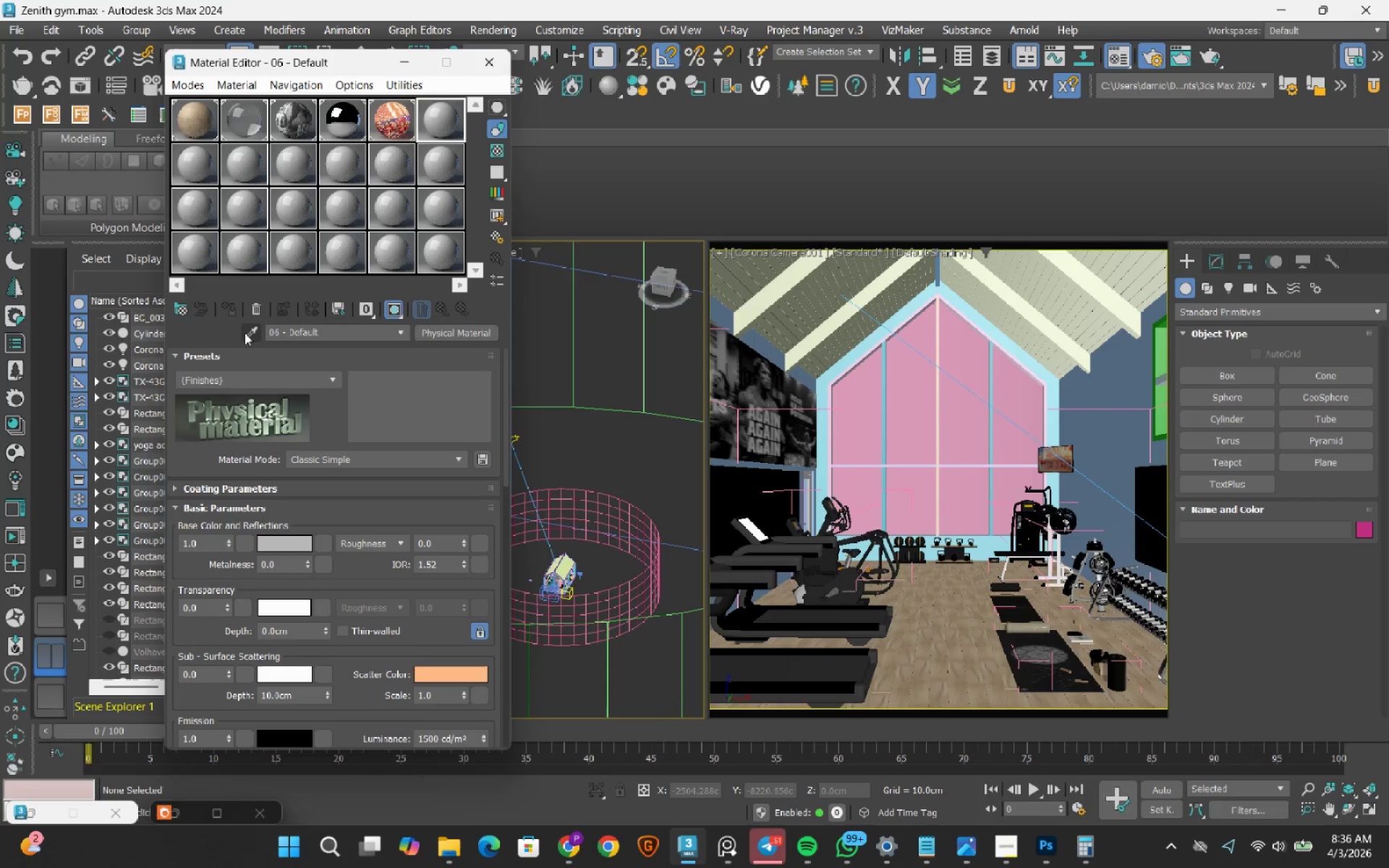 
left_click([248, 332])
 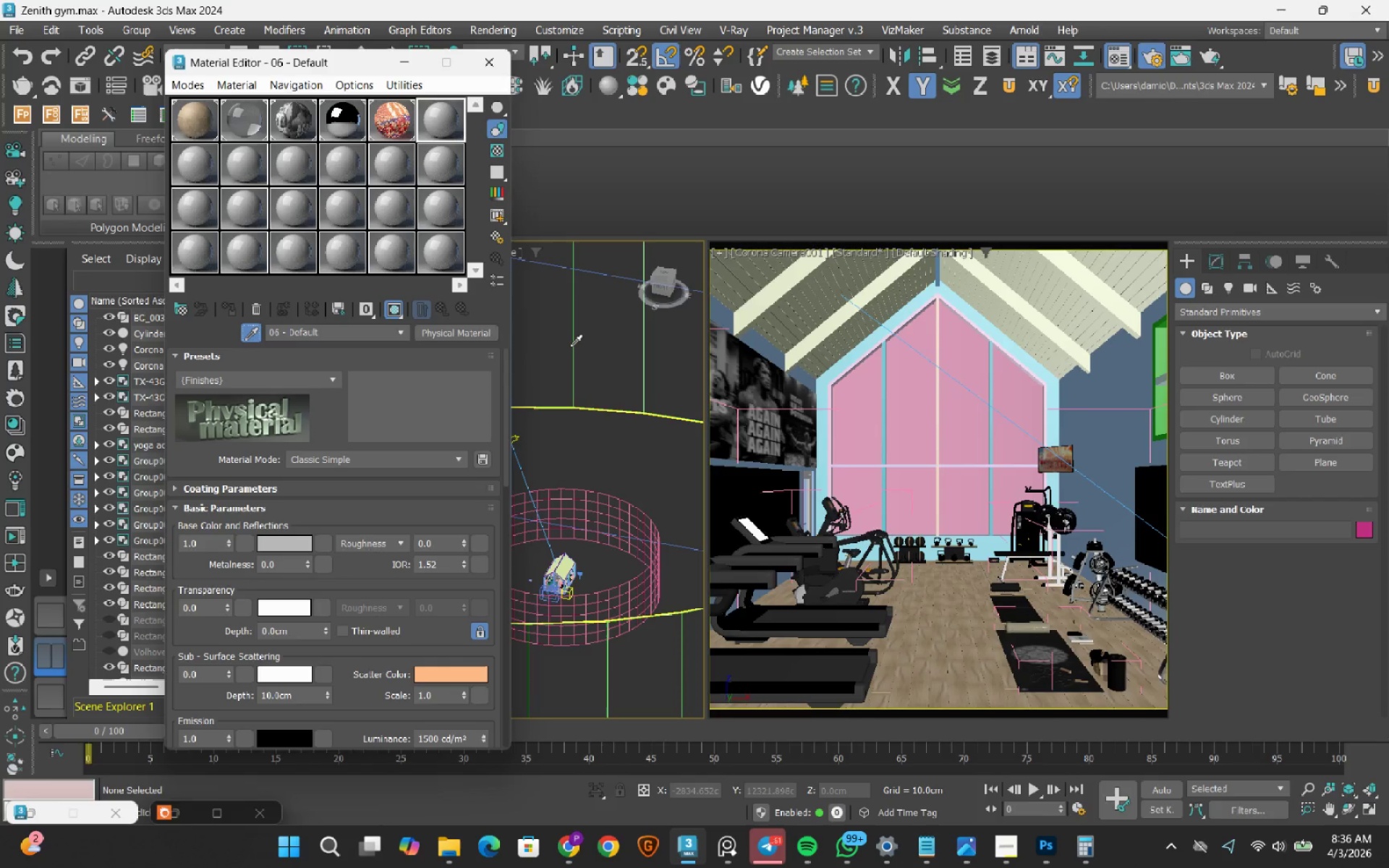 
left_click([570, 346])
 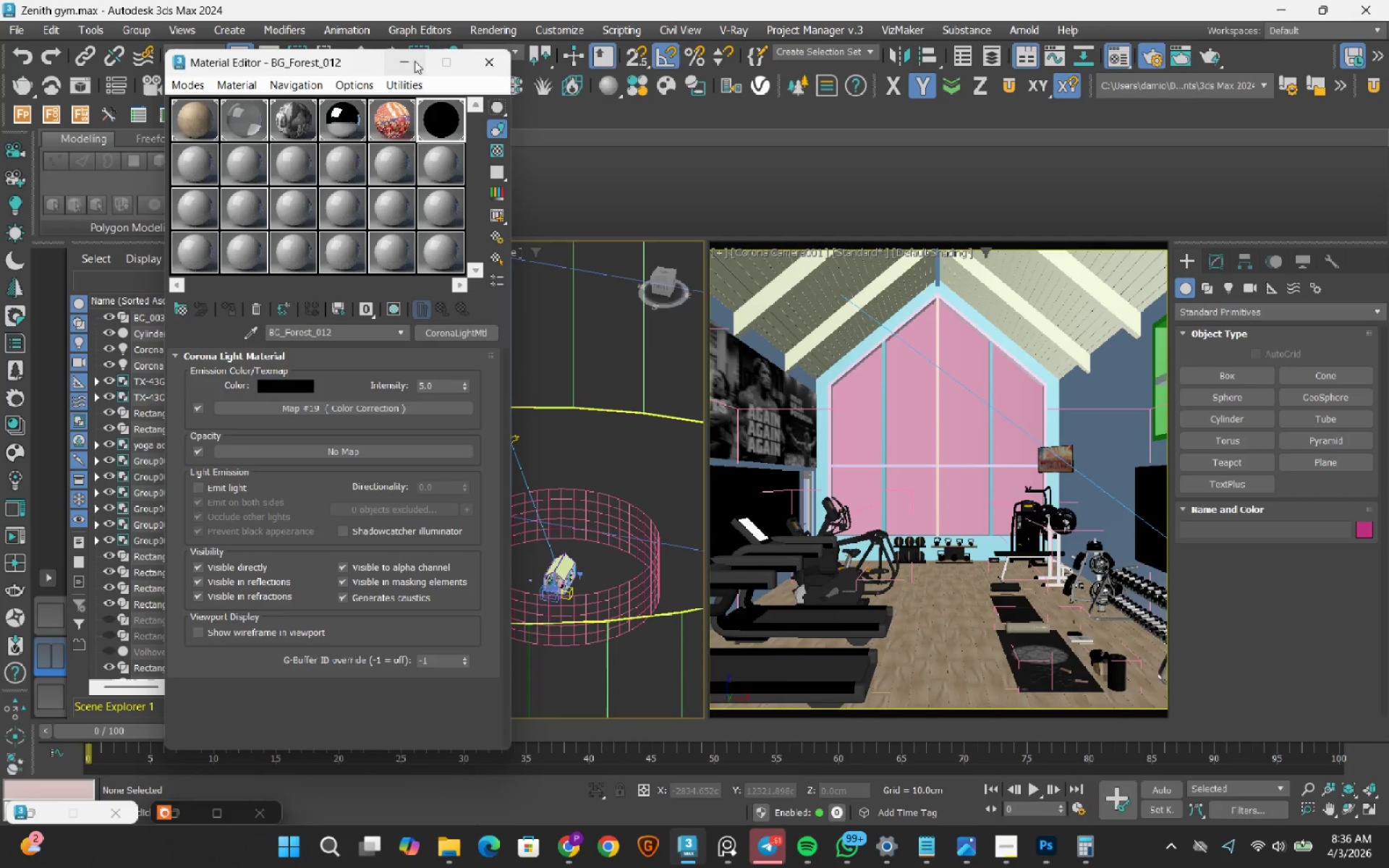 
left_click([404, 63])
 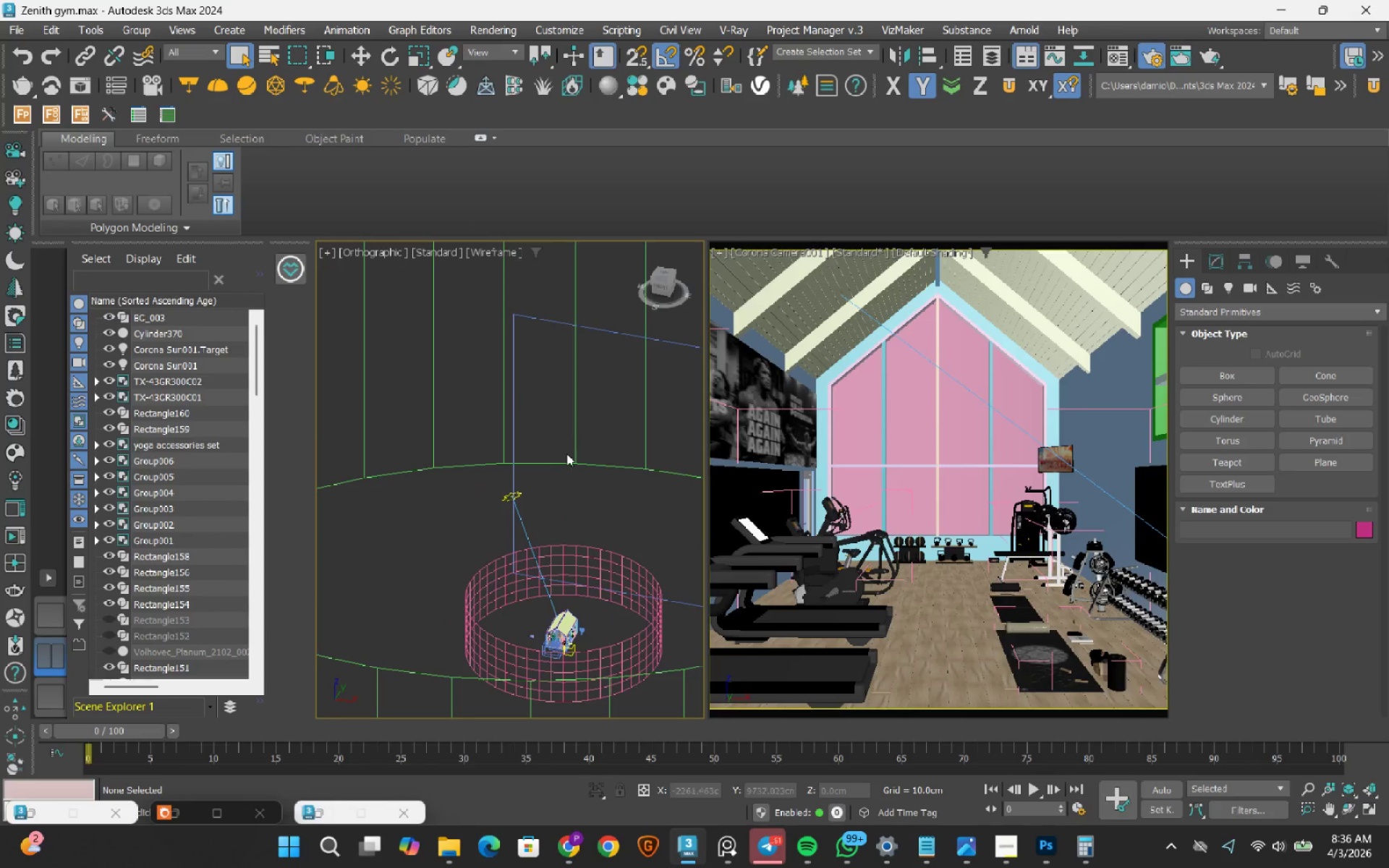 
left_click([598, 485])
 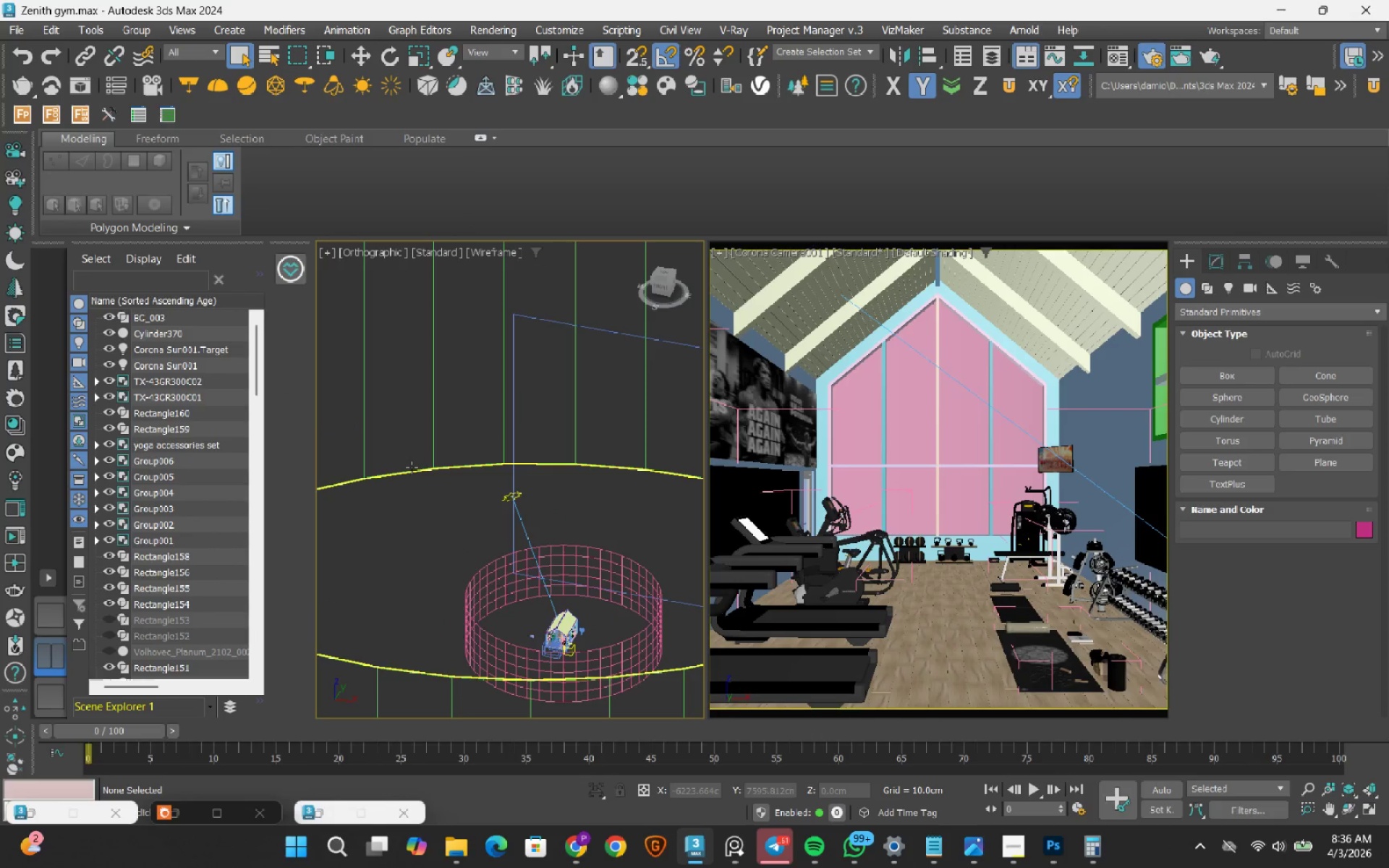 
left_click([412, 467])
 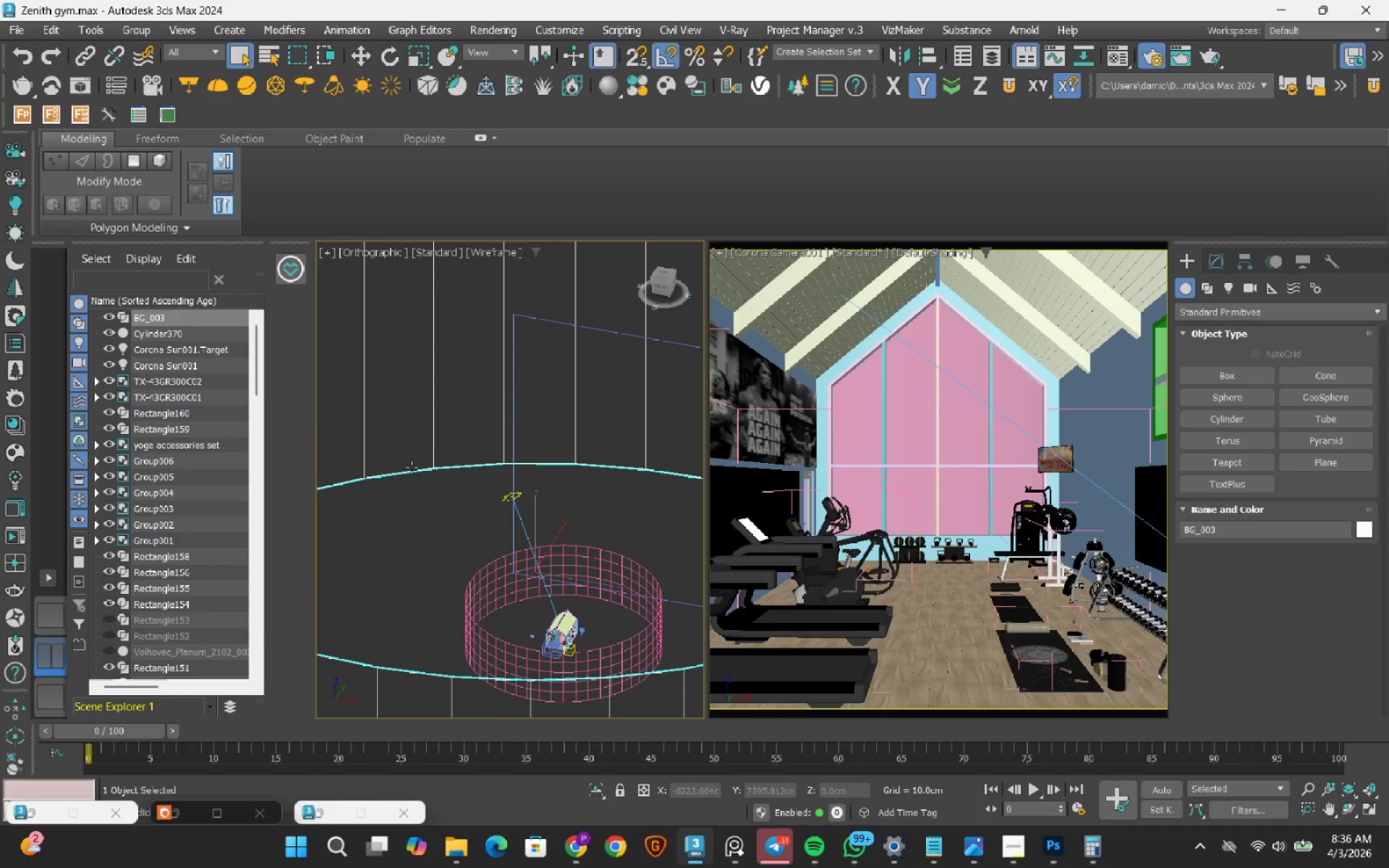 
key(Delete)
 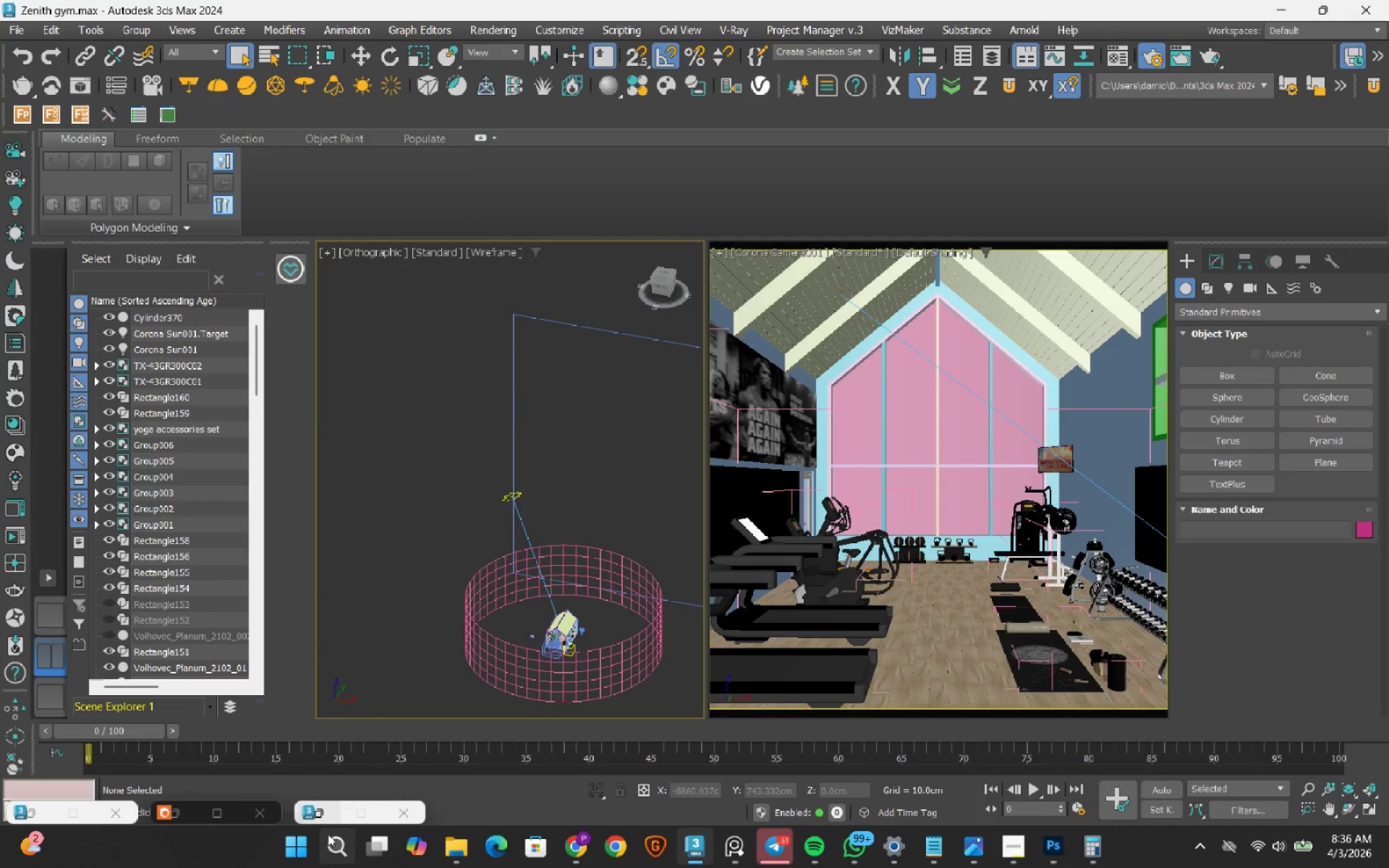 
left_click([326, 814])
 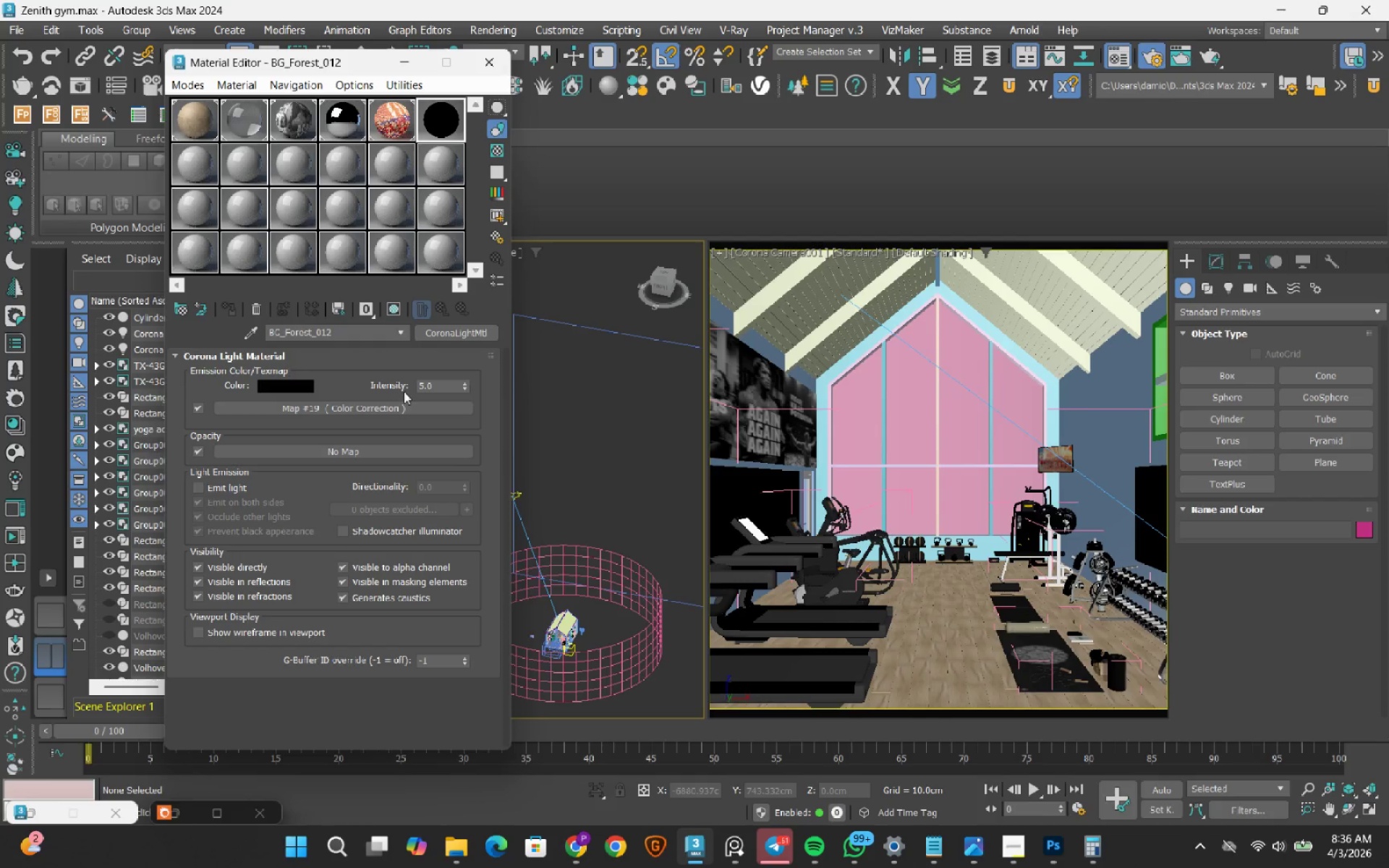 
left_click([388, 406])
 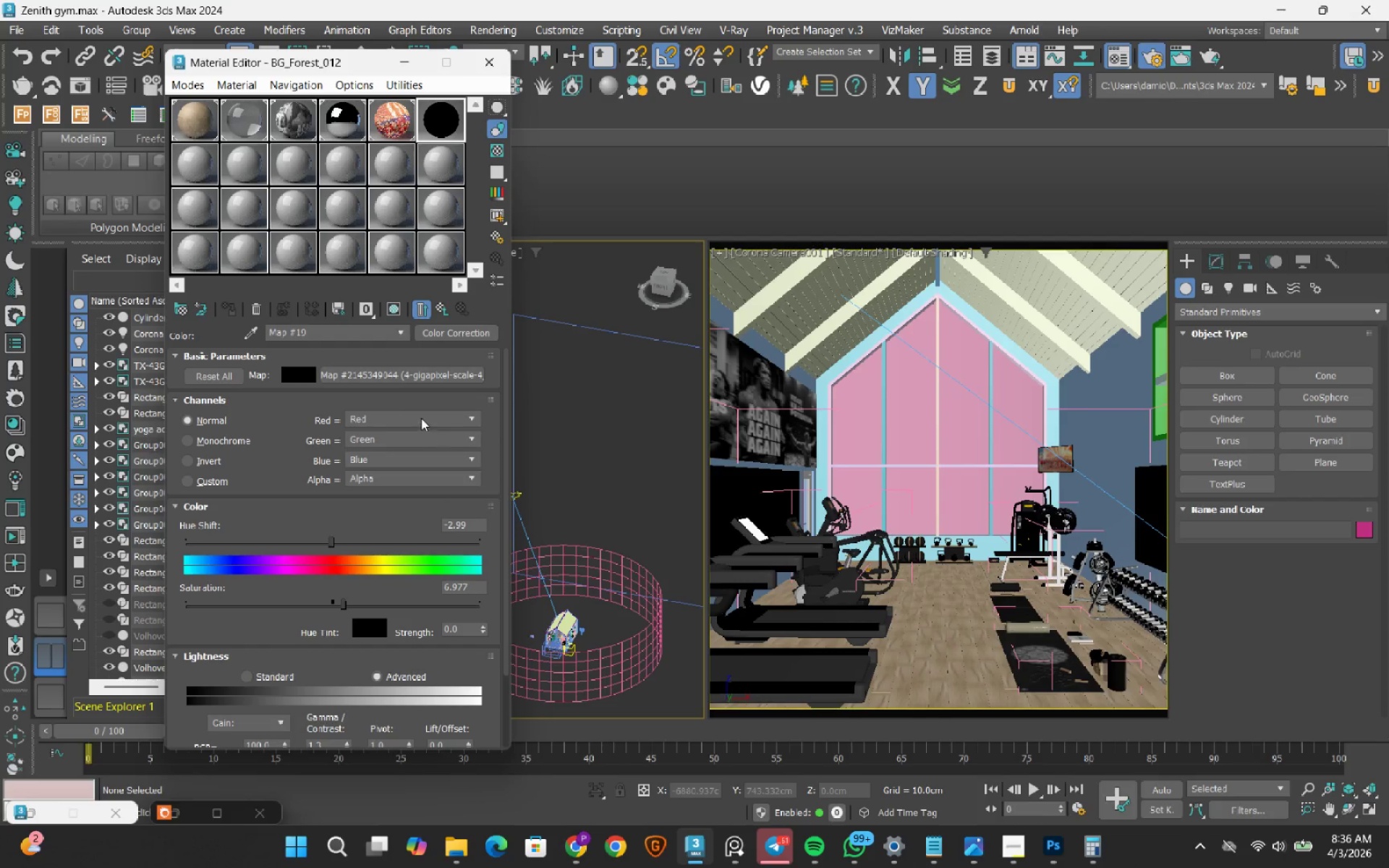 
left_click([420, 381])
 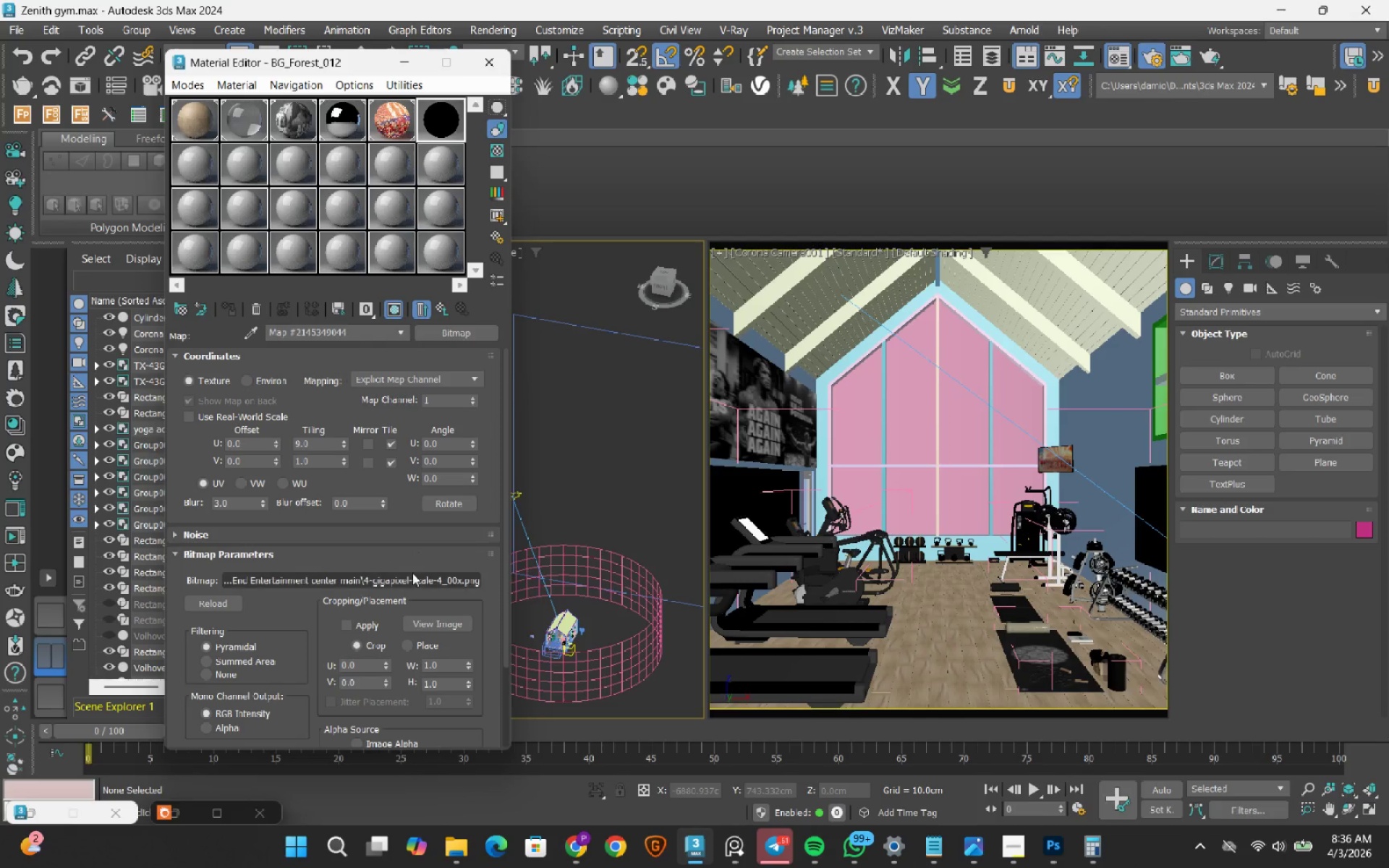 
left_click([412, 577])
 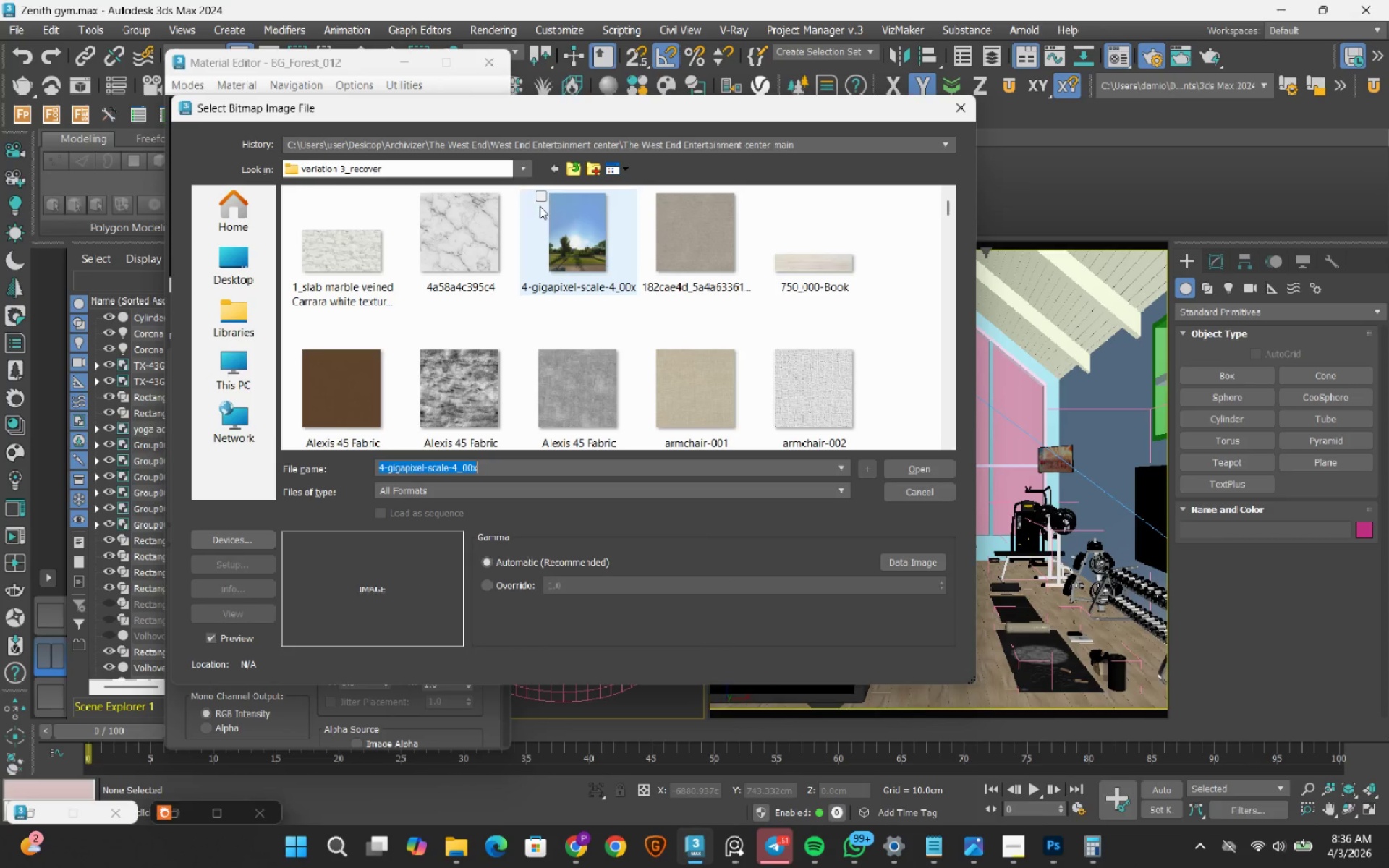 
left_click([573, 140])
 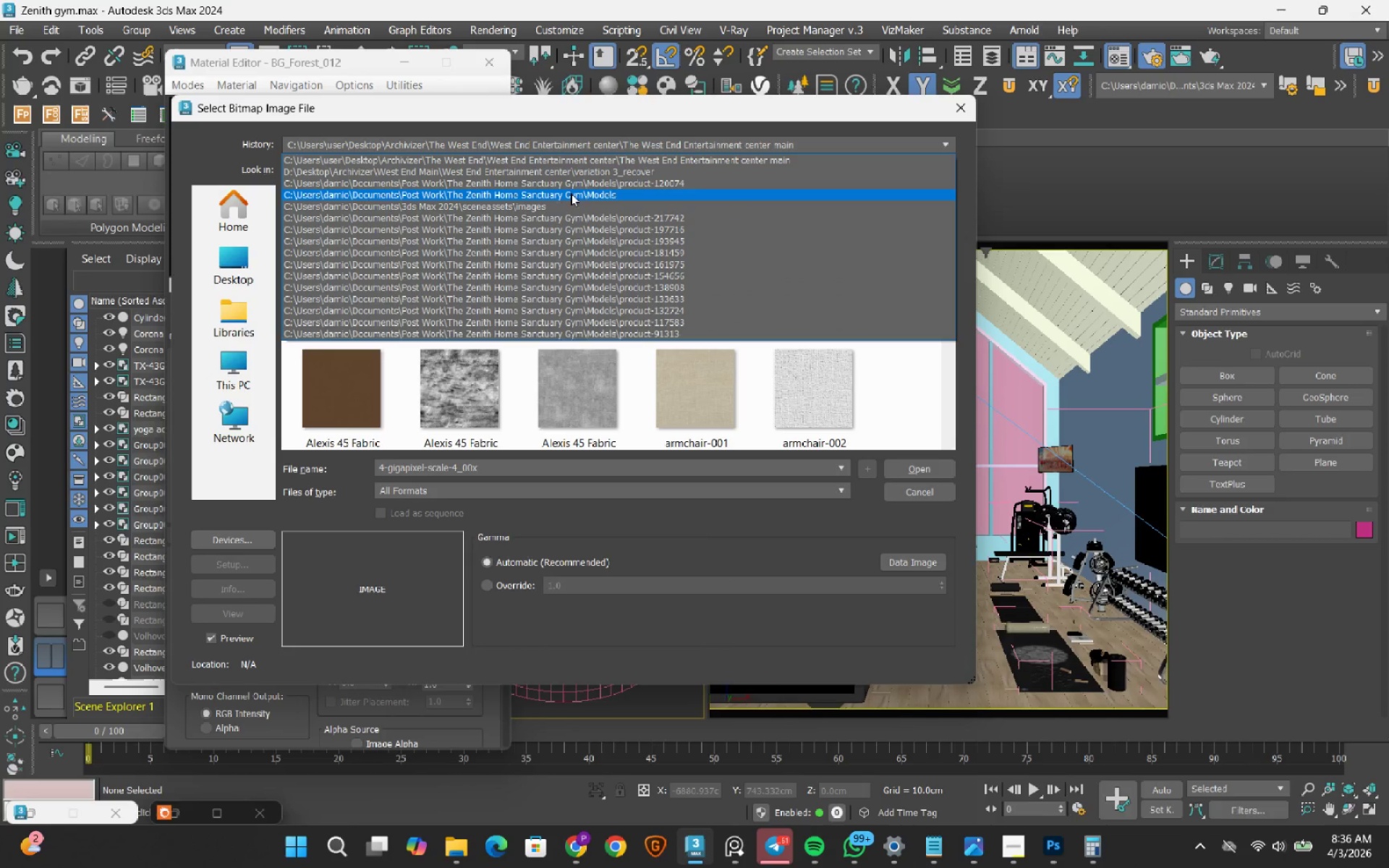 
left_click([572, 195])
 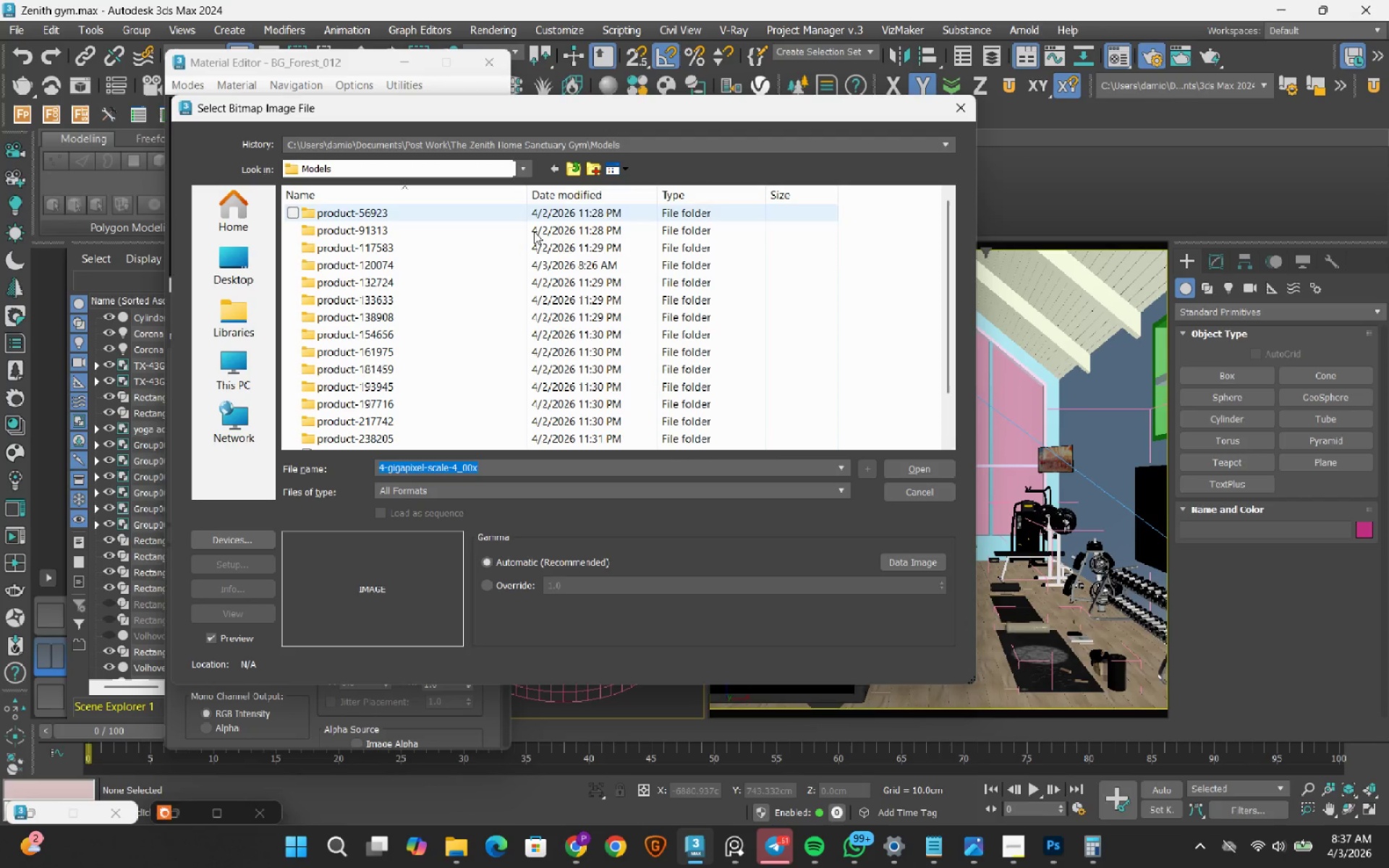 
scroll: coordinate [478, 307], scroll_direction: down, amount: 4.0
 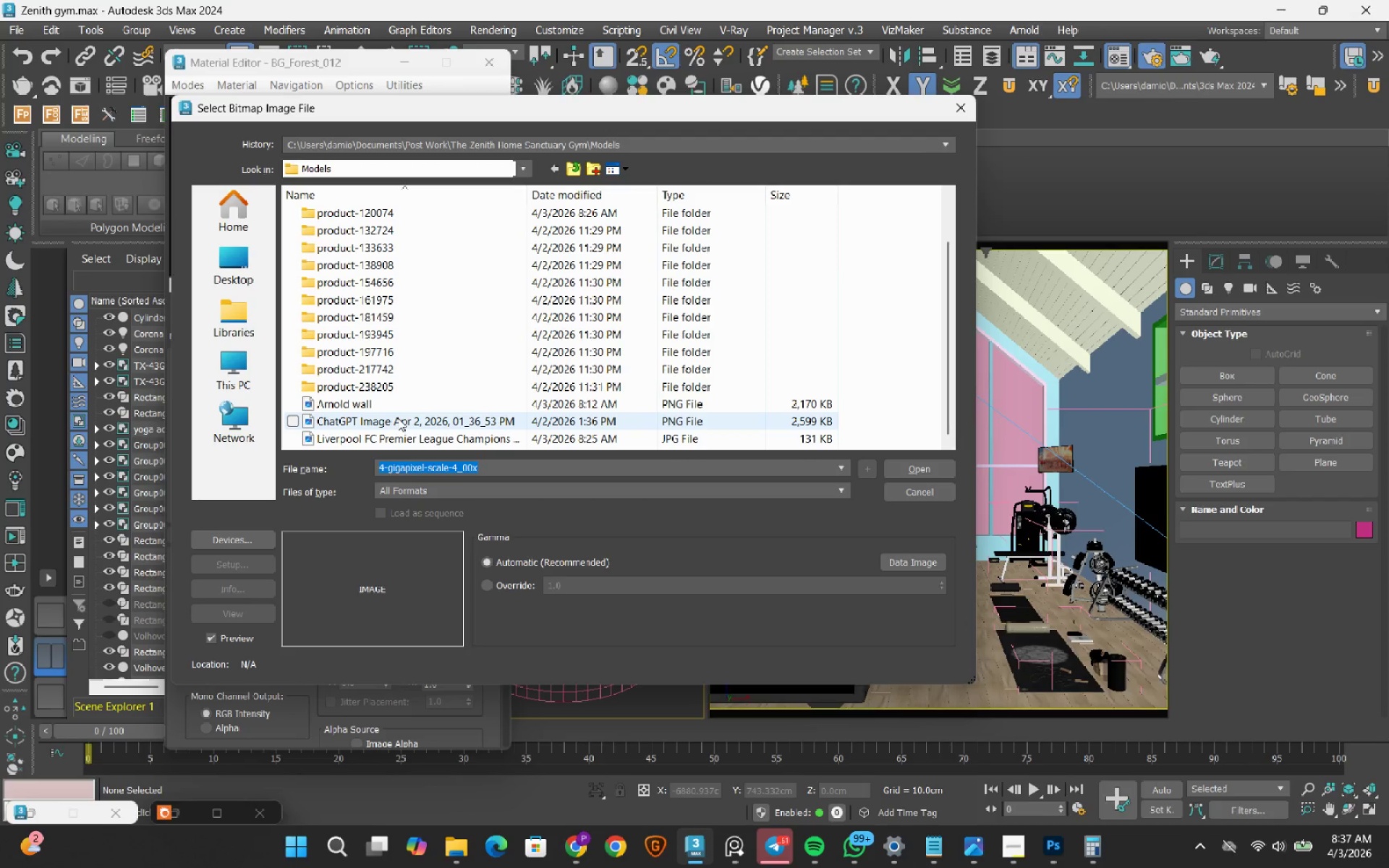 
left_click([398, 420])
 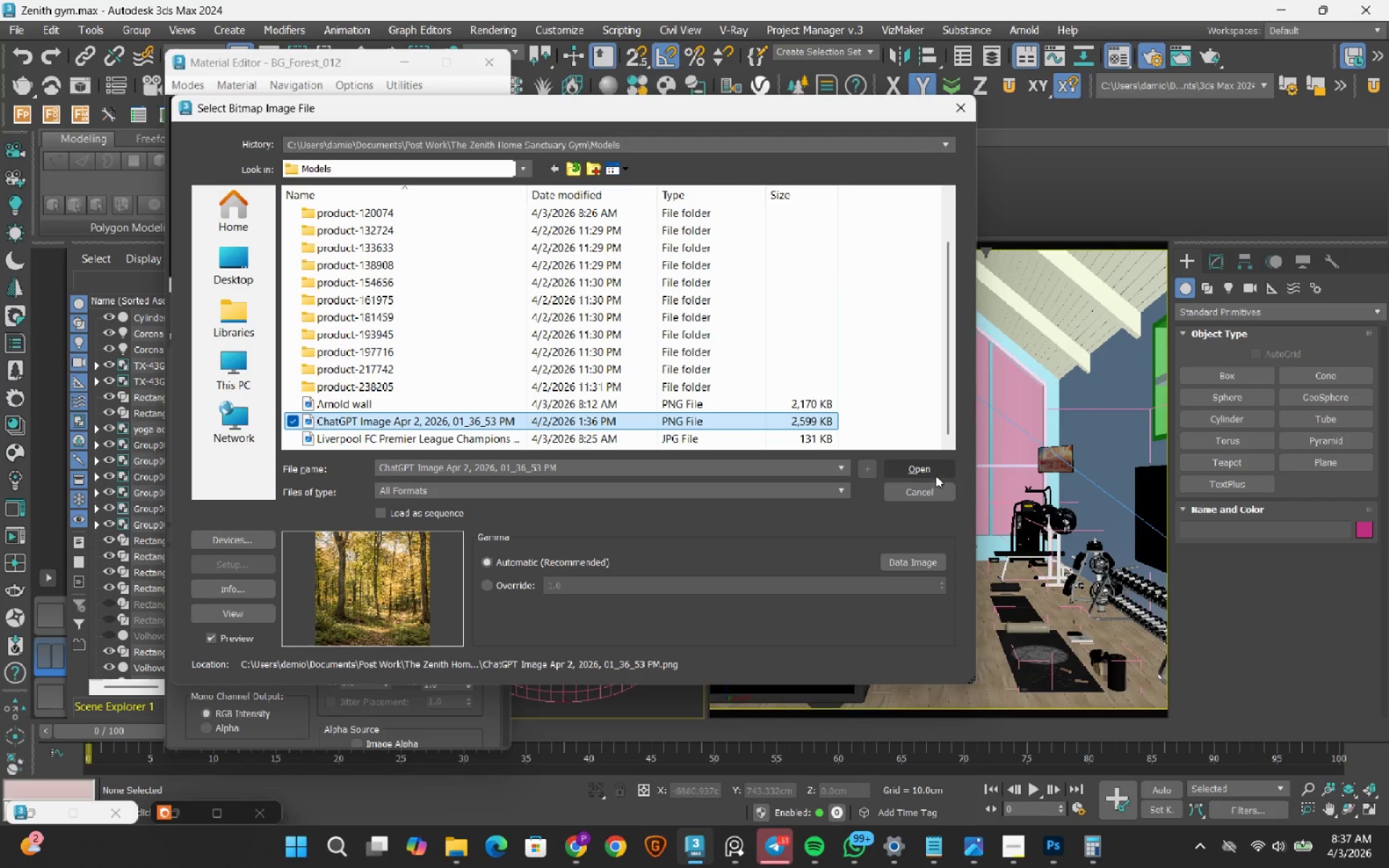 
left_click([935, 472])
 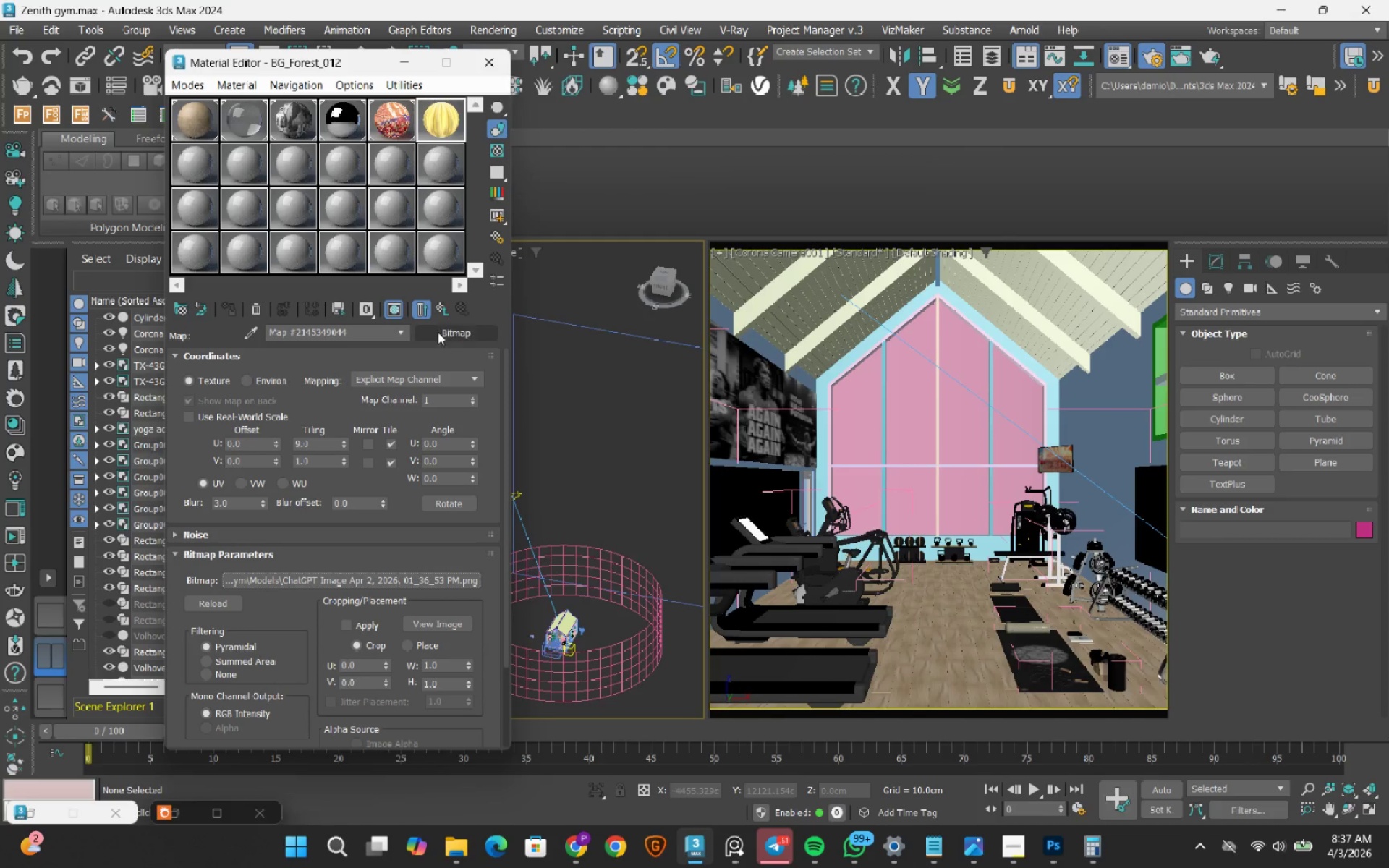 
left_click([443, 310])
 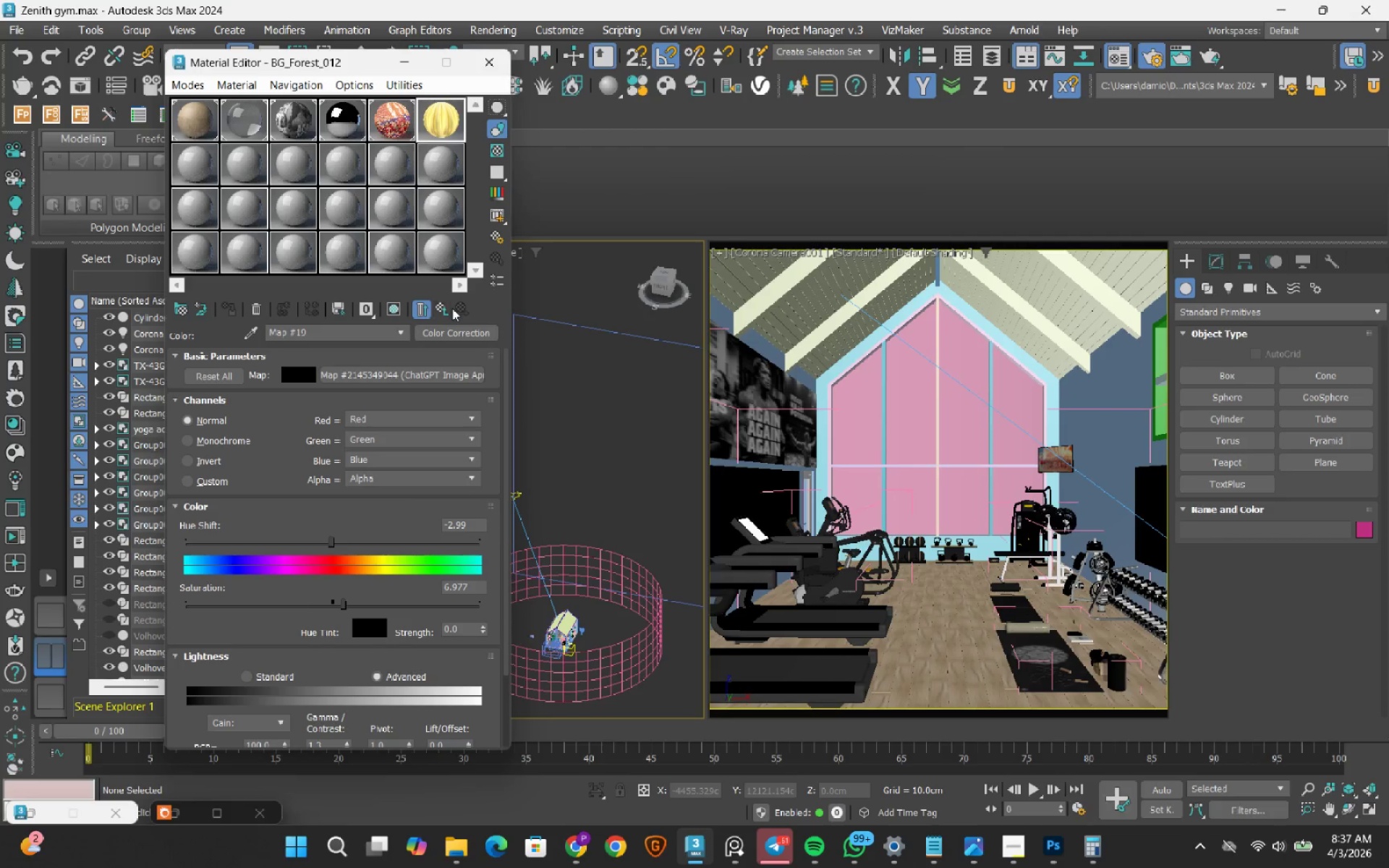 
left_click([443, 315])
 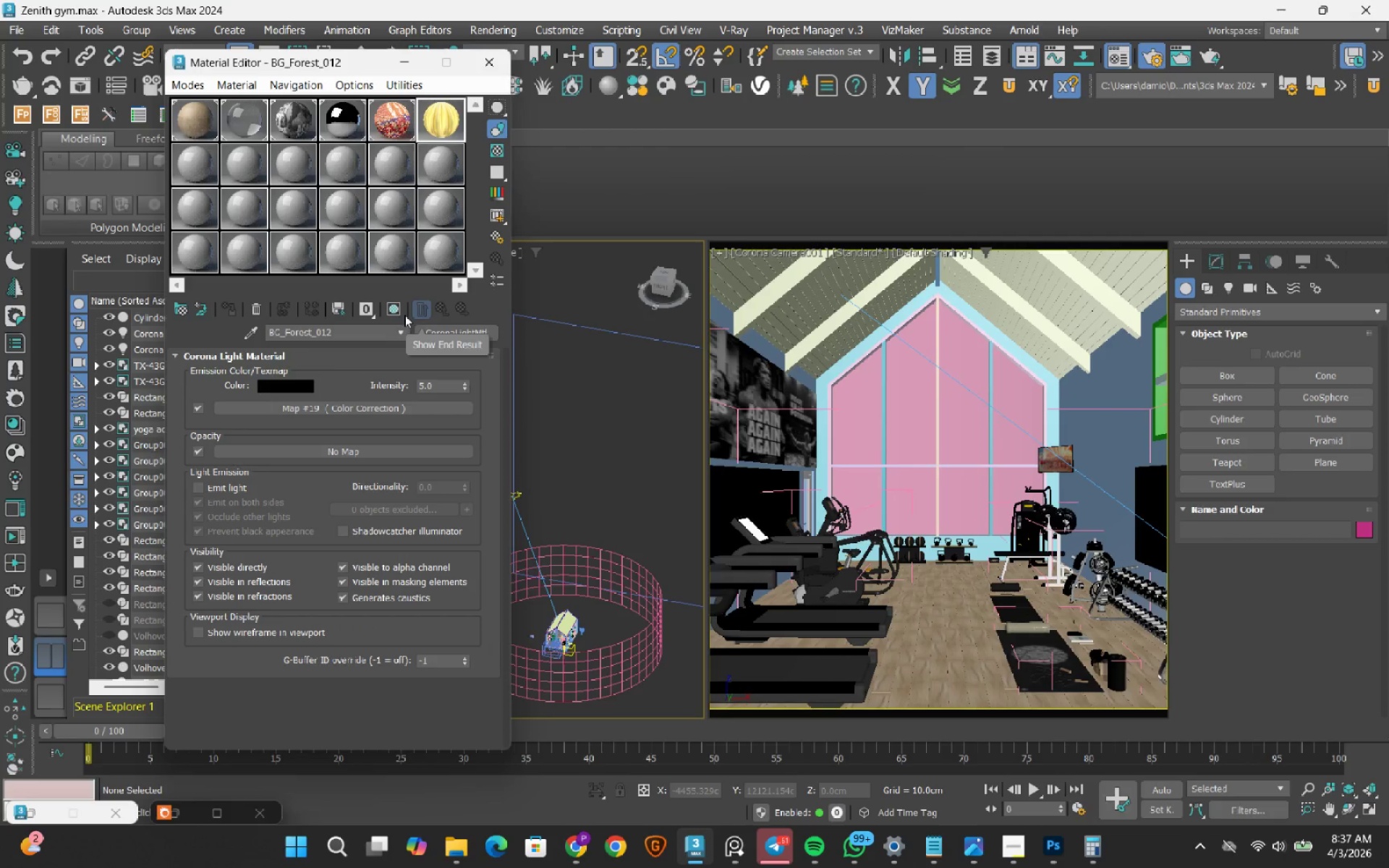 
left_click([396, 308])
 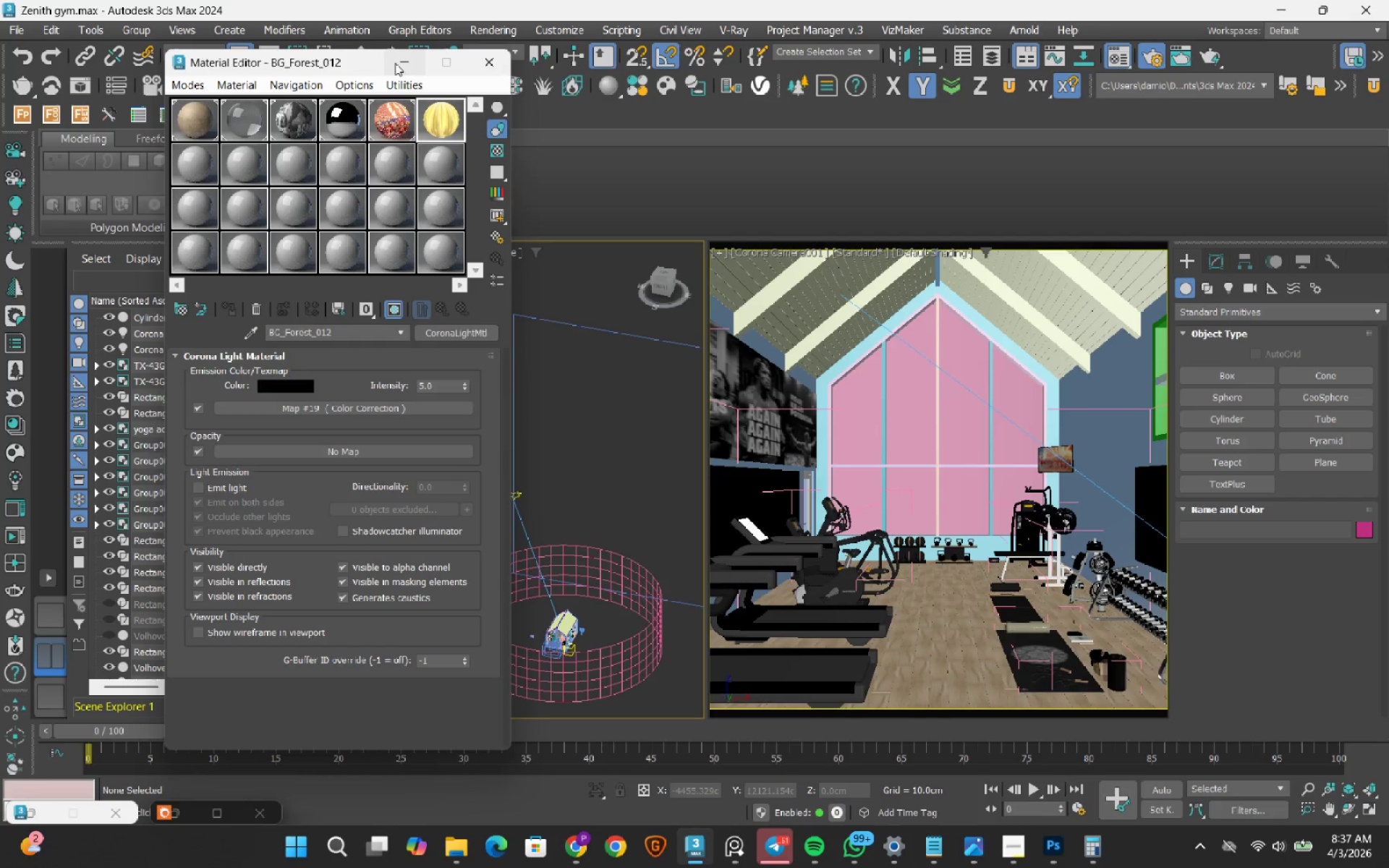 
left_click([404, 63])
 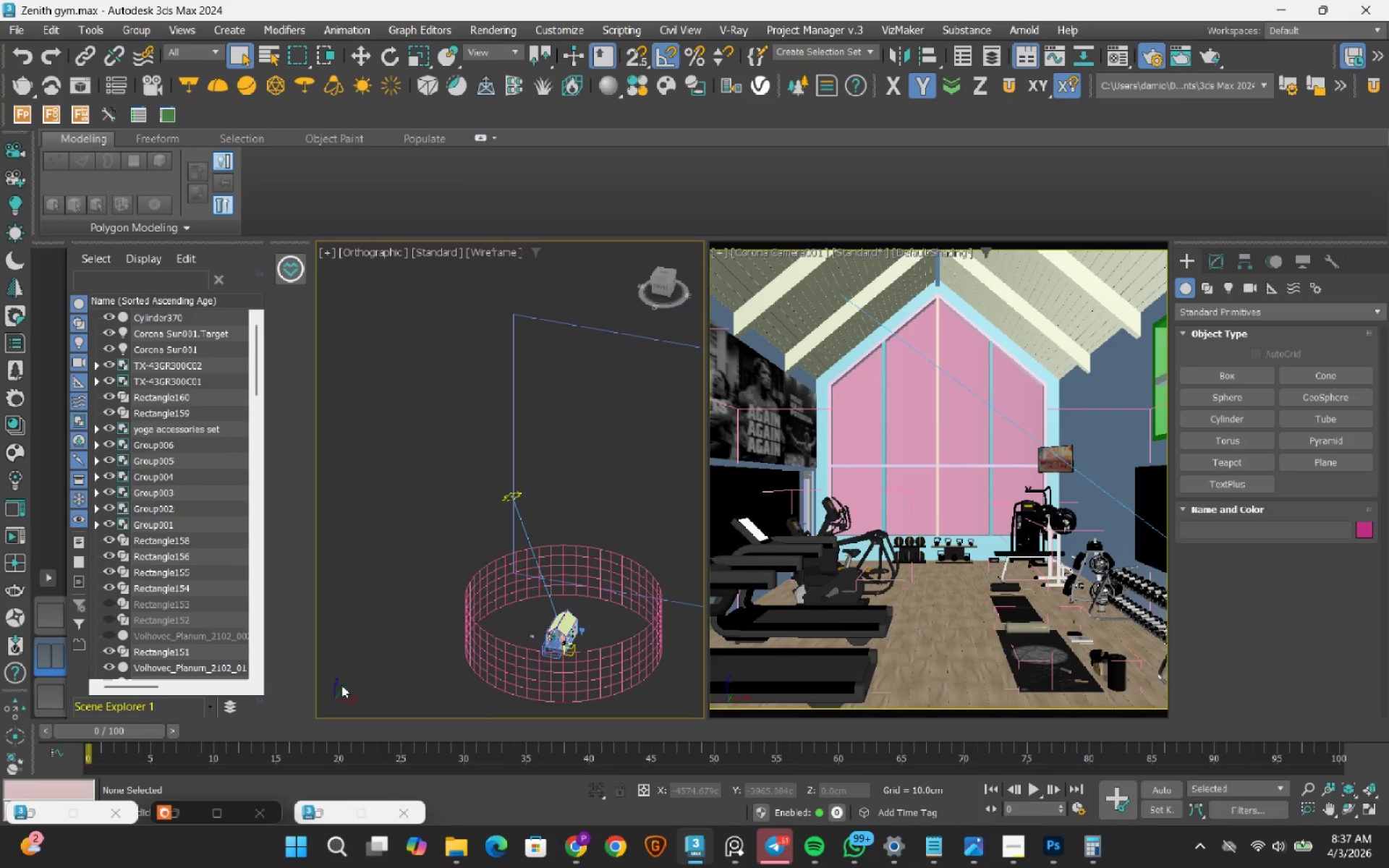 
left_click([327, 817])
 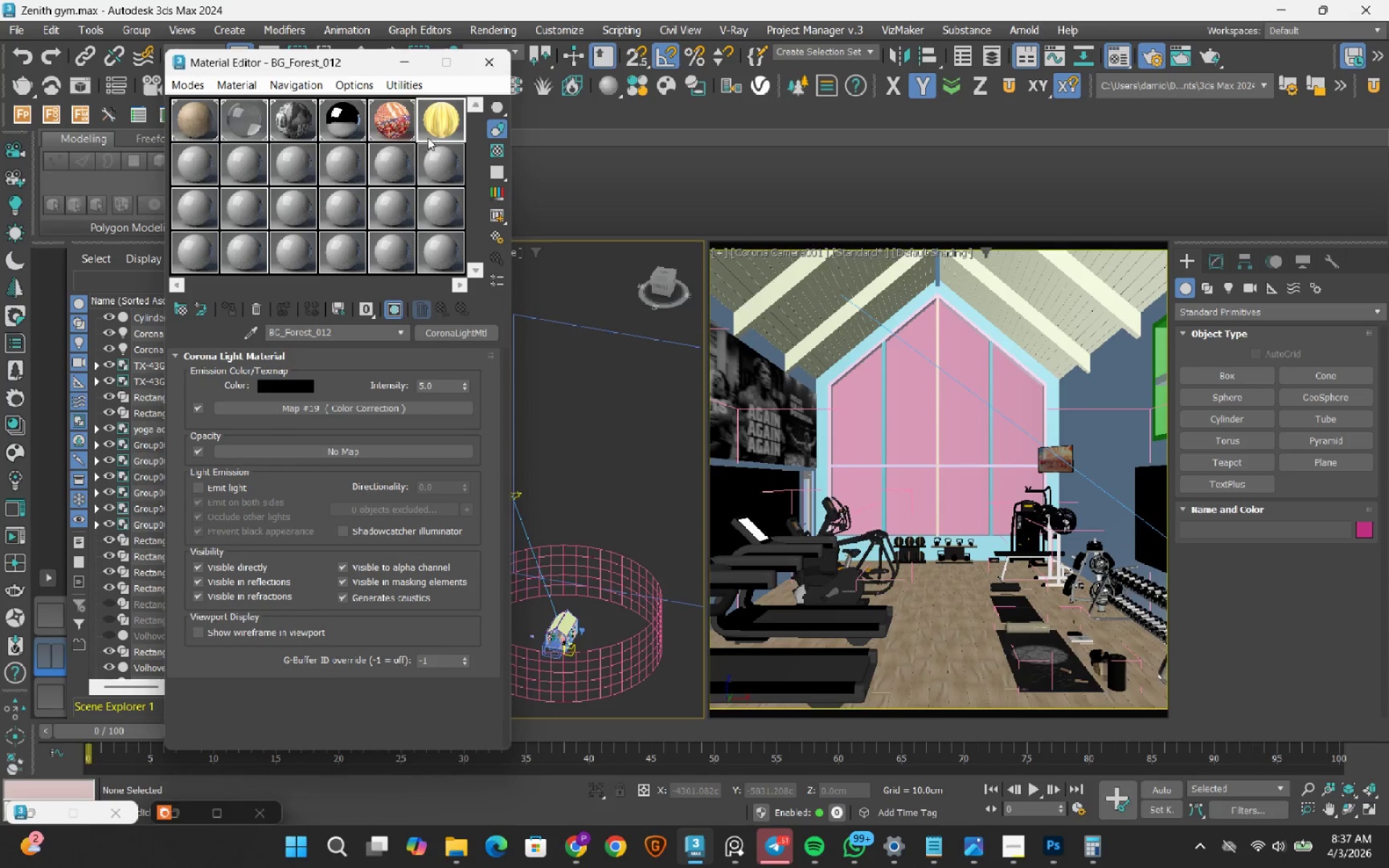 
left_click_drag(start_coordinate=[440, 117], to_coordinate=[629, 652])
 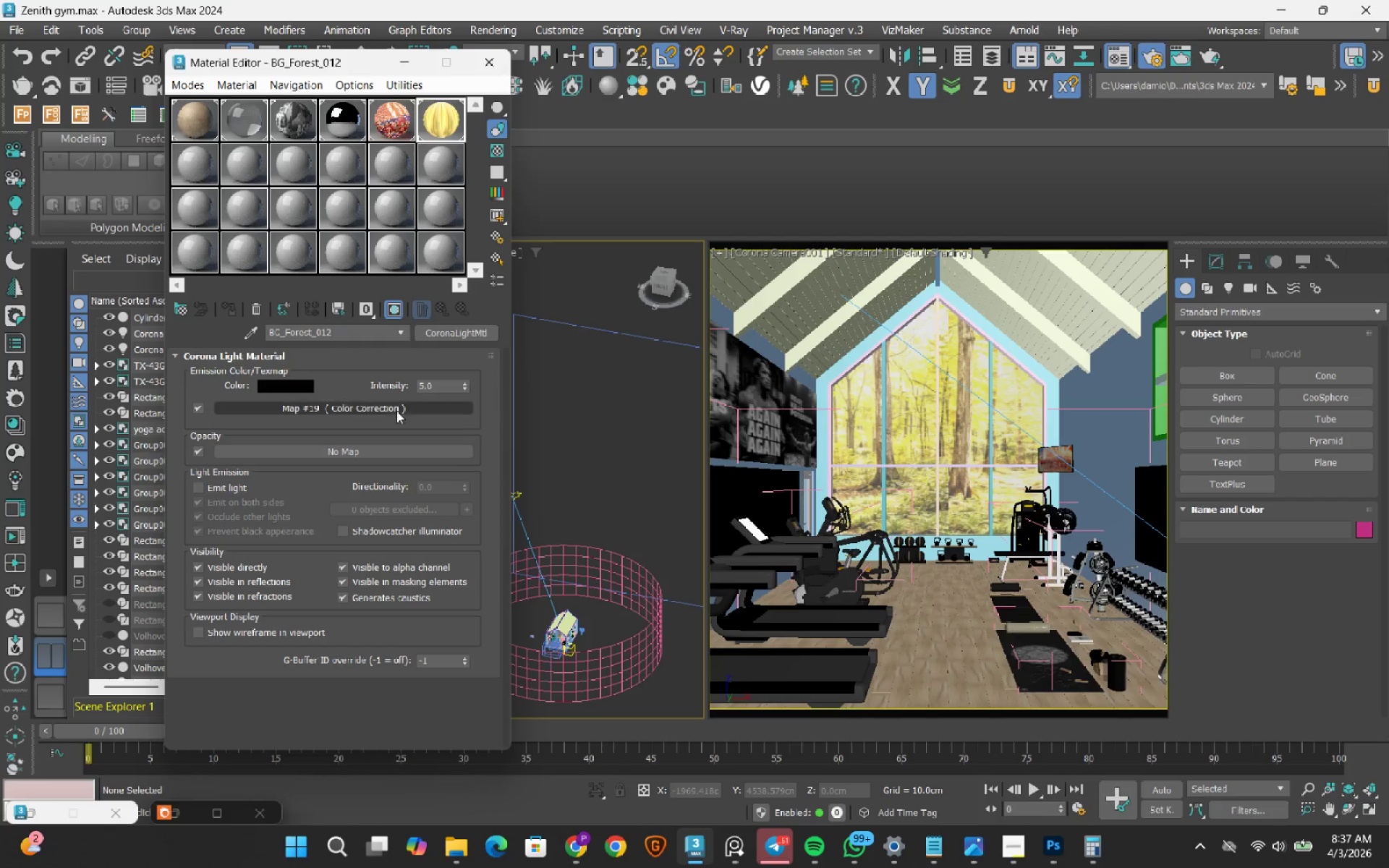 
left_click([402, 402])
 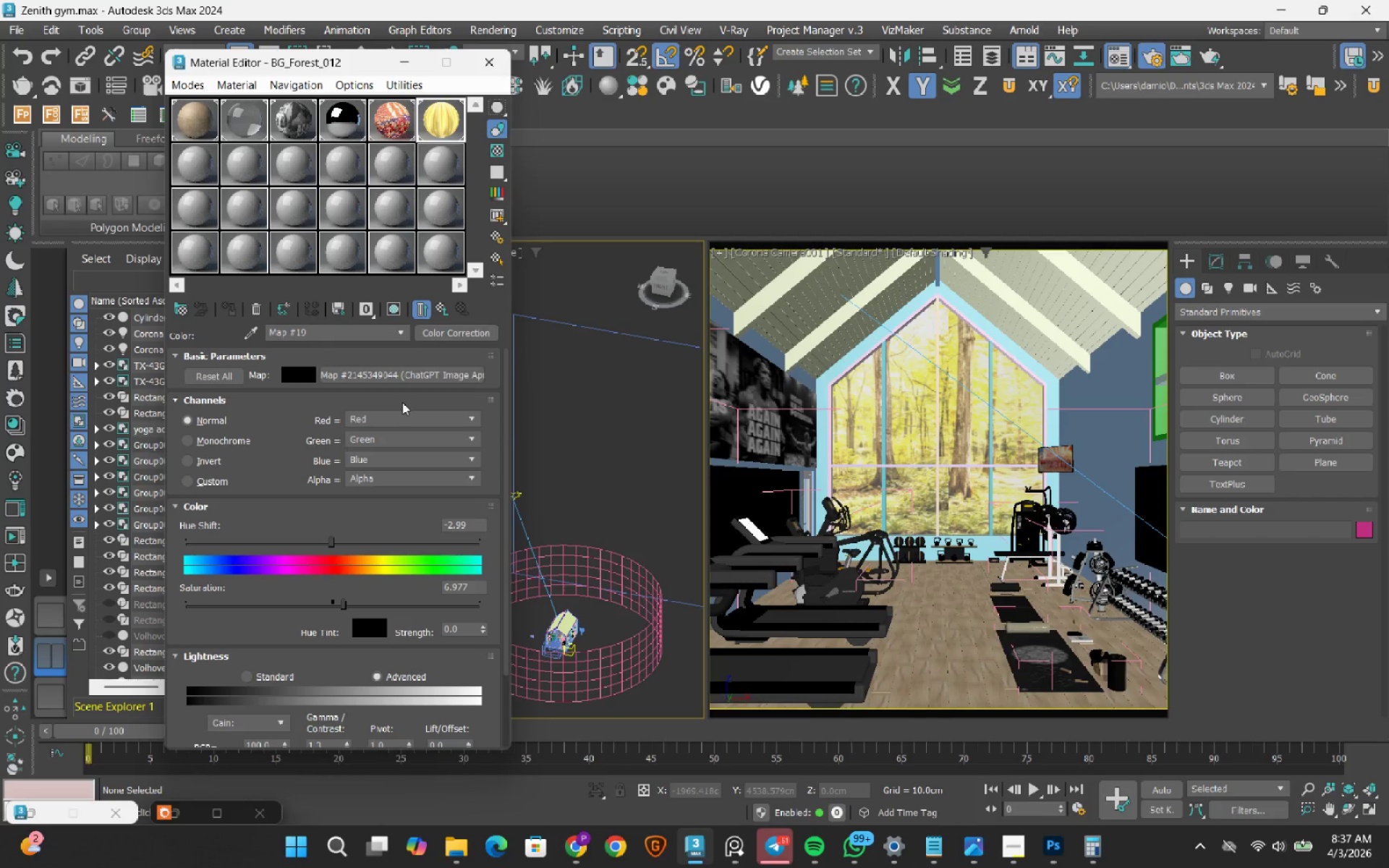 
left_click([345, 369])
 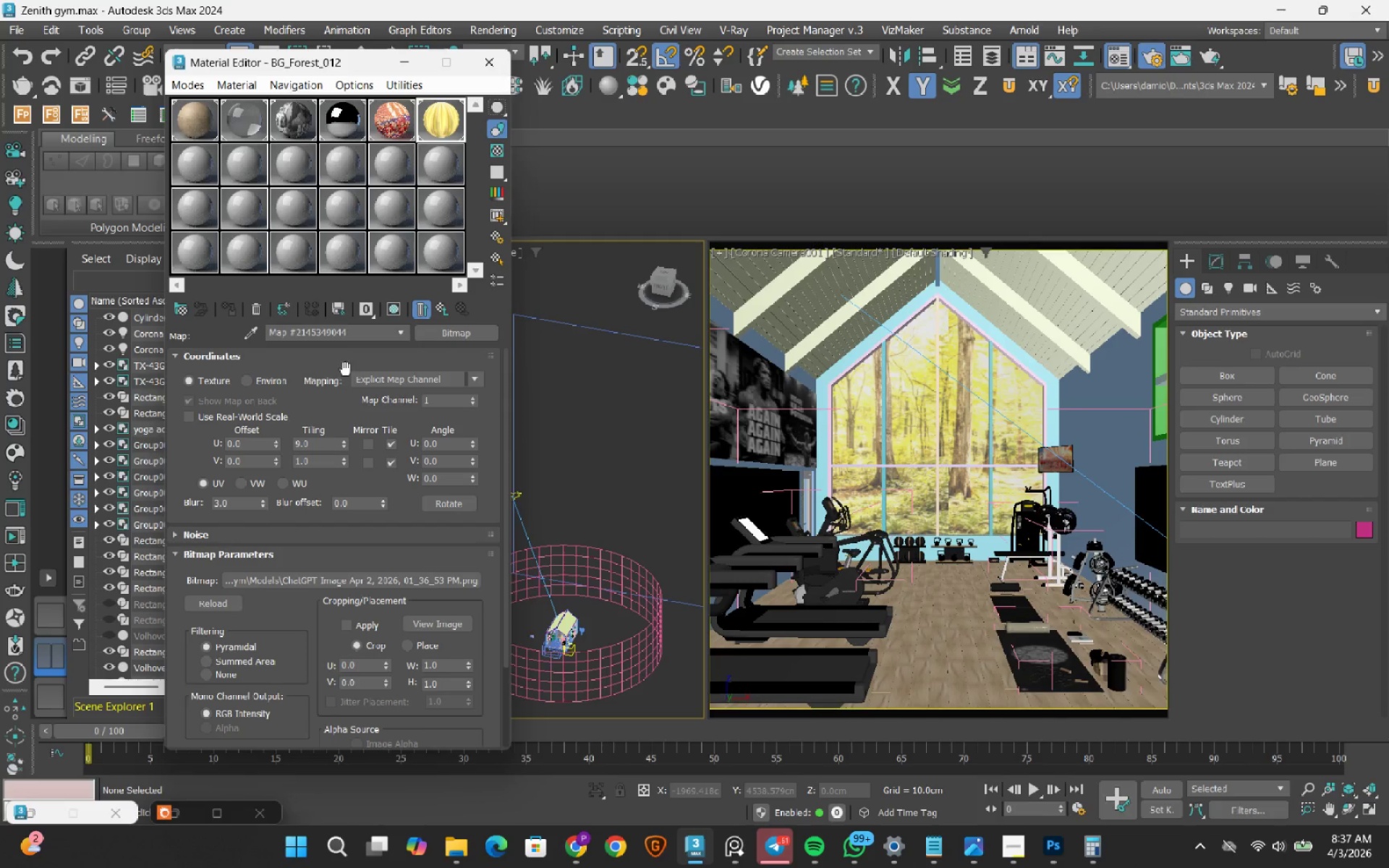 
left_click([735, 856])
 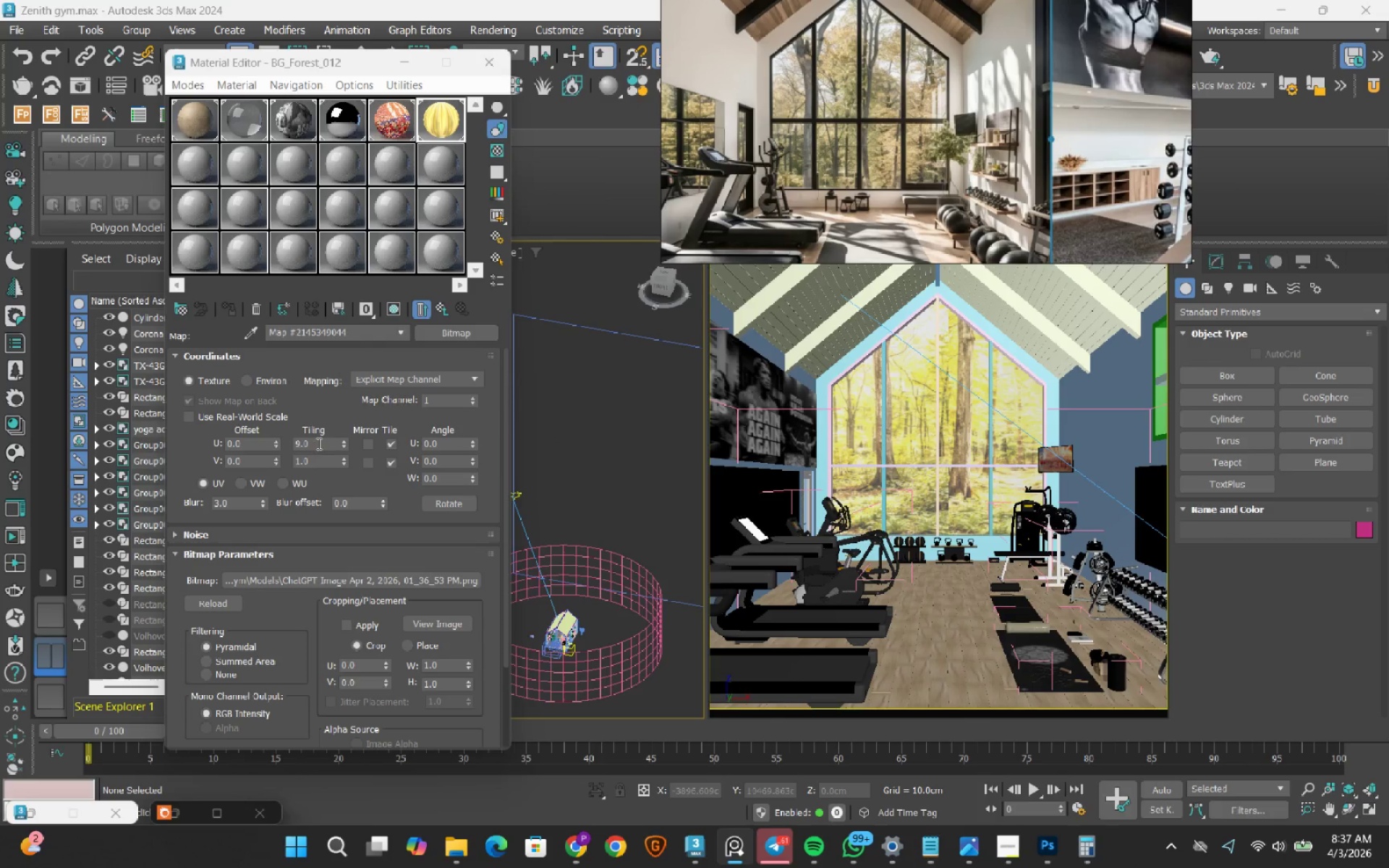 
wait(6.7)
 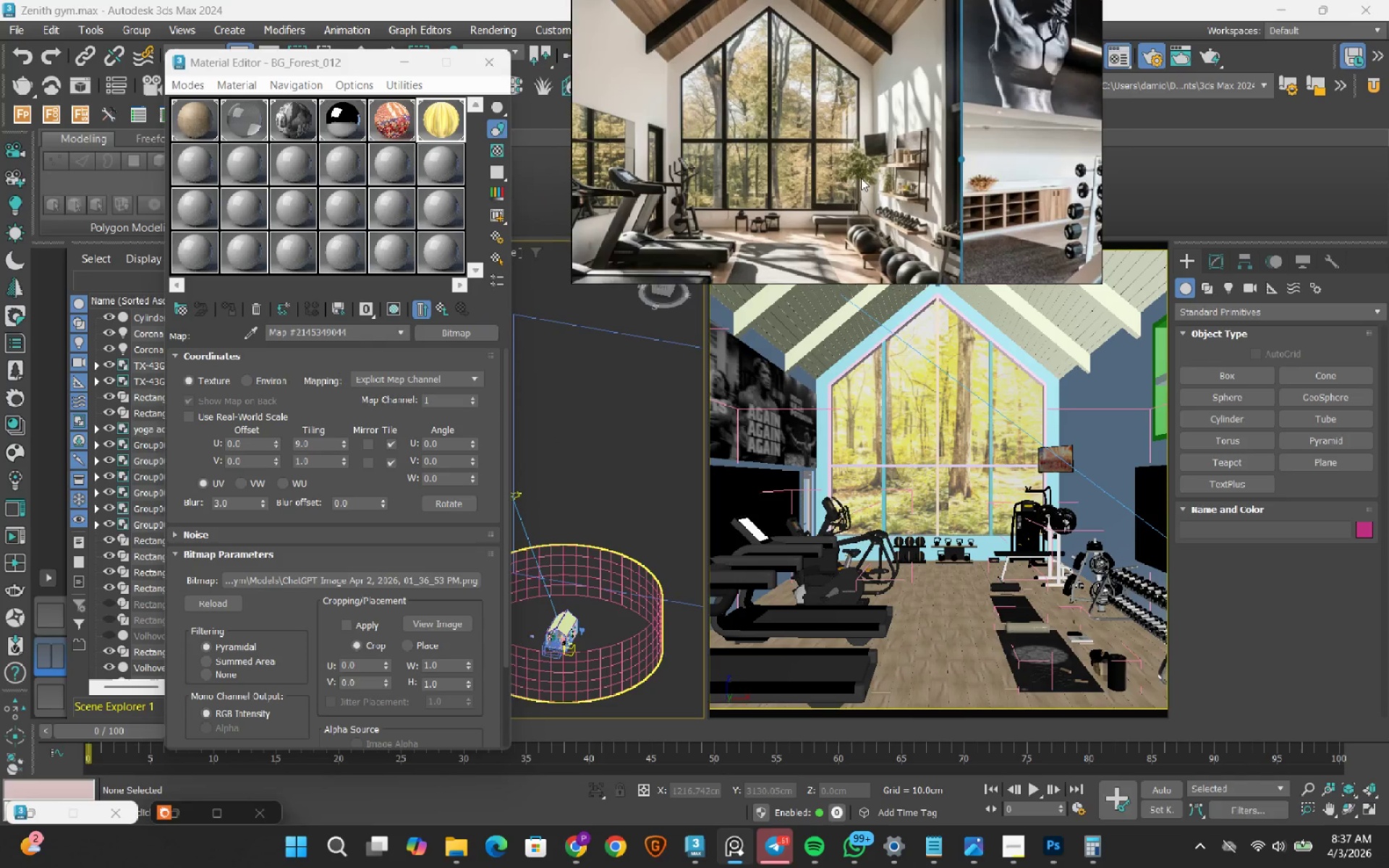 
double_click([318, 442])
 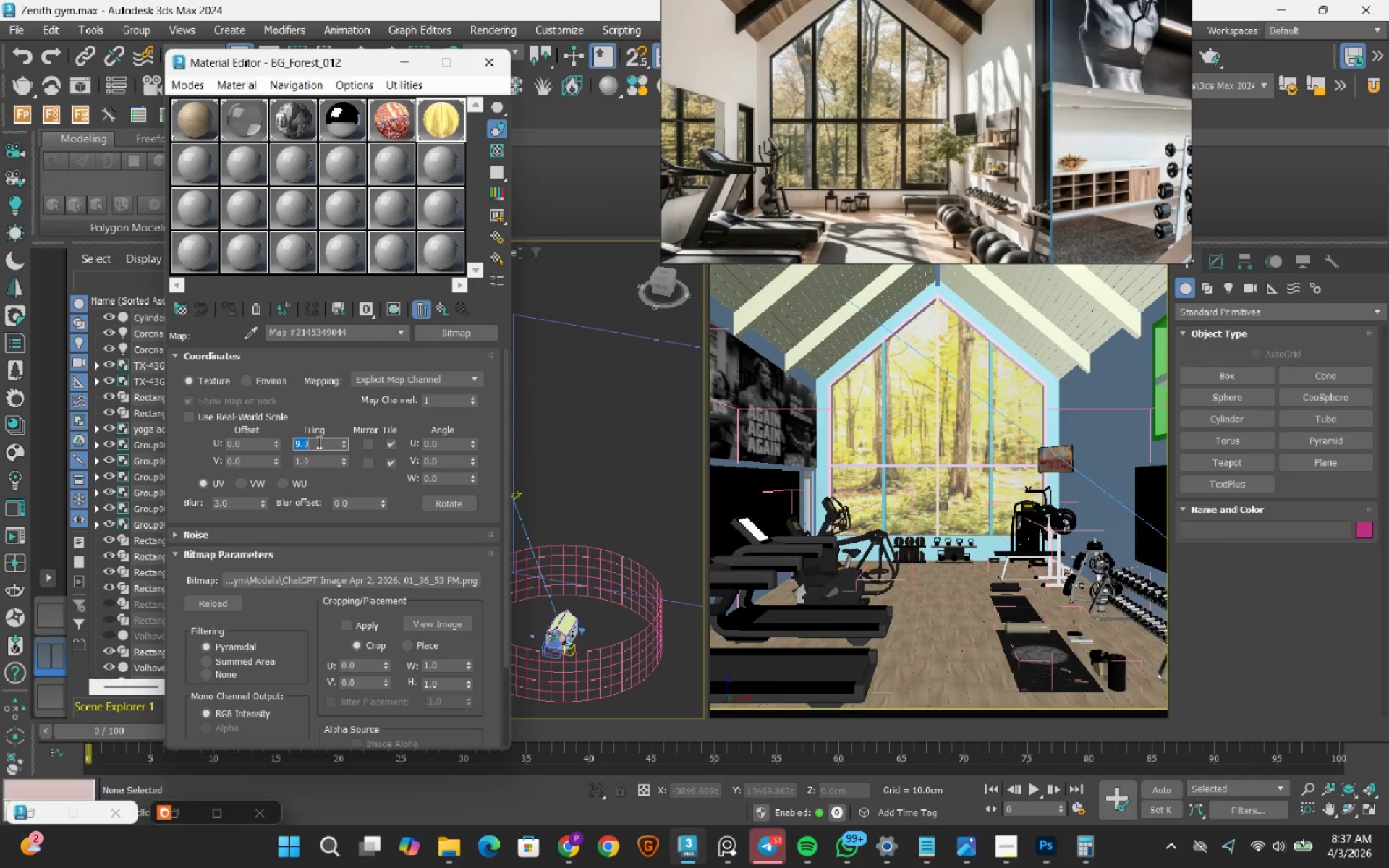 
key(Numpad7)
 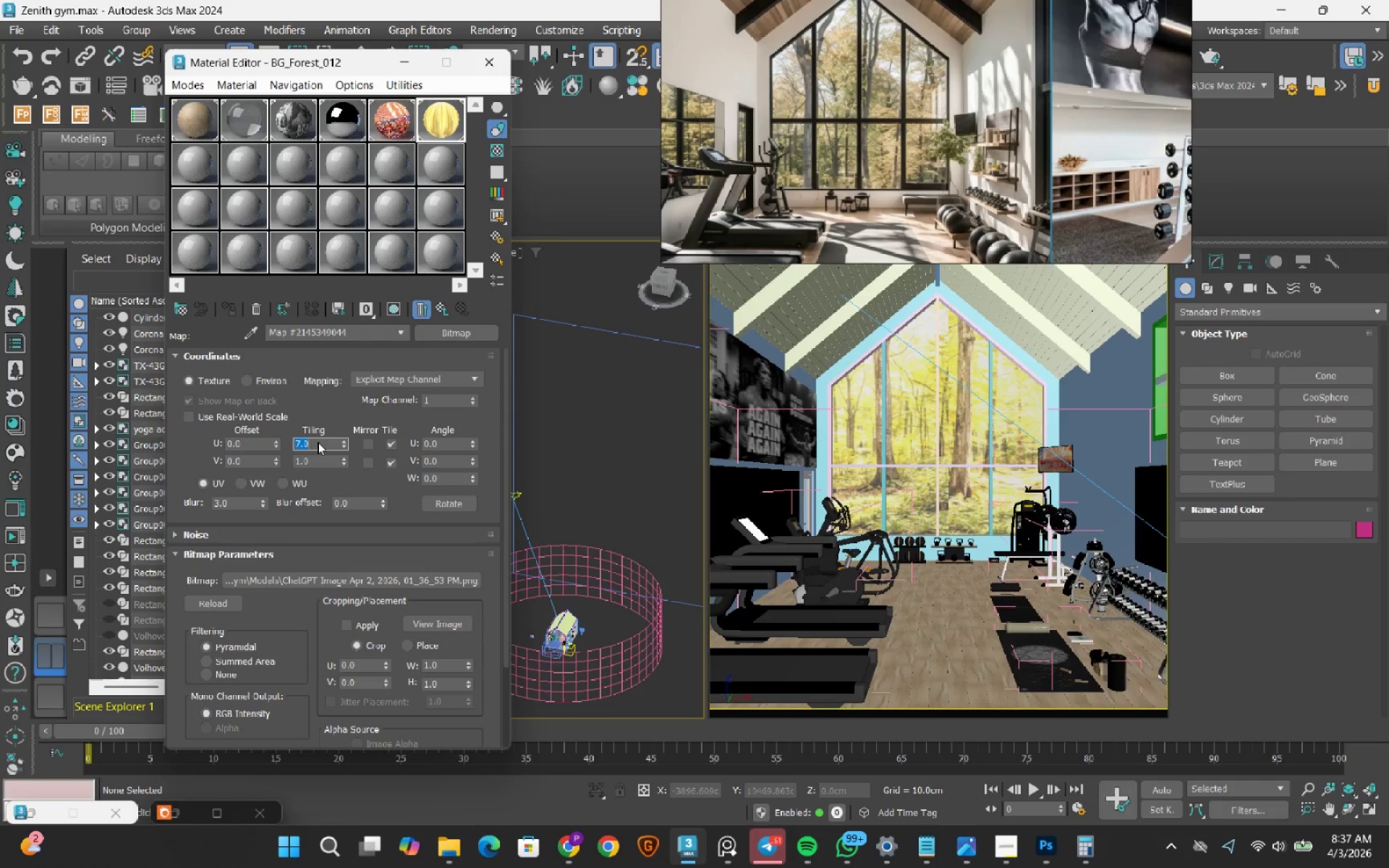 
key(NumpadEnter)
 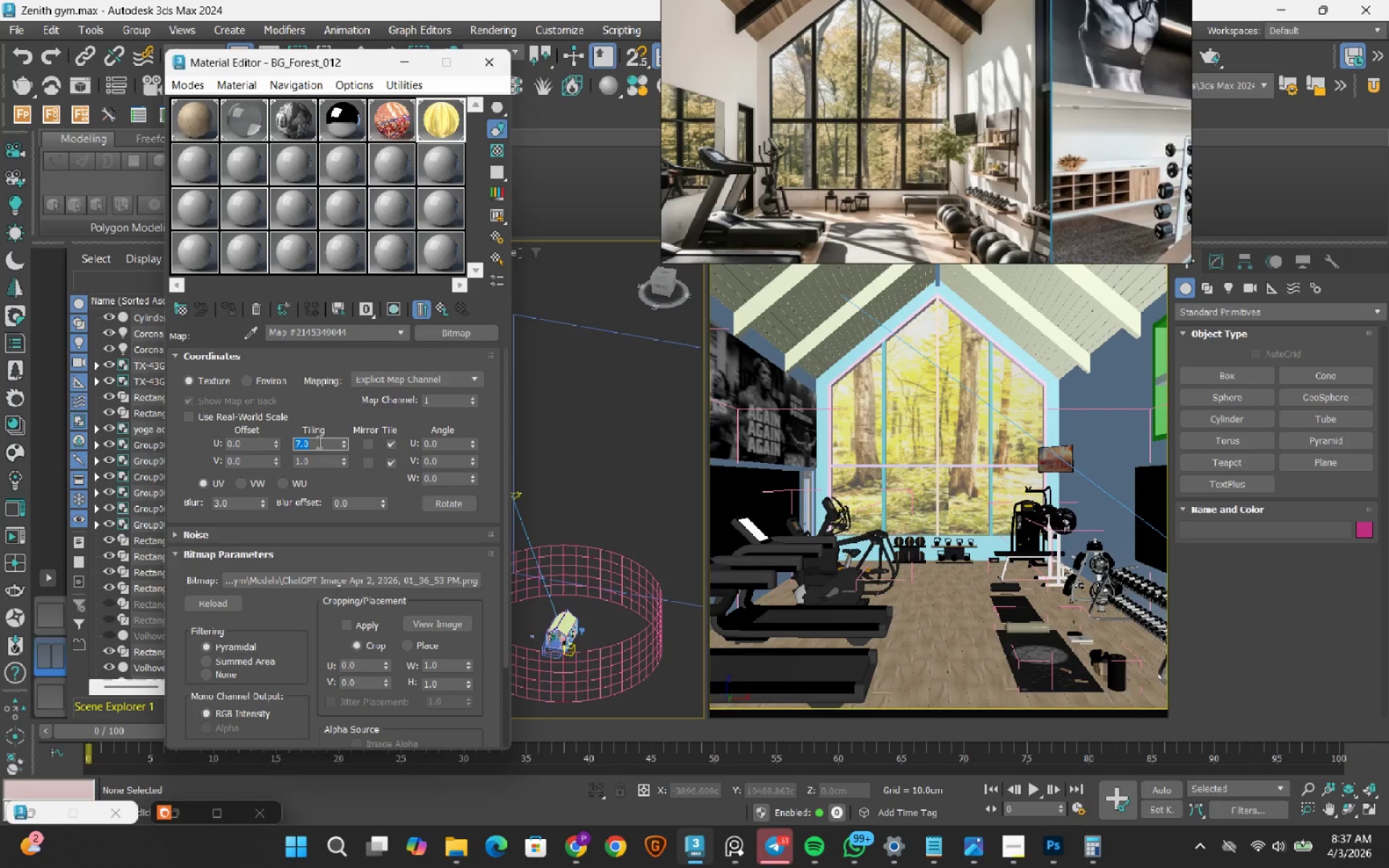 
key(Numpad9)
 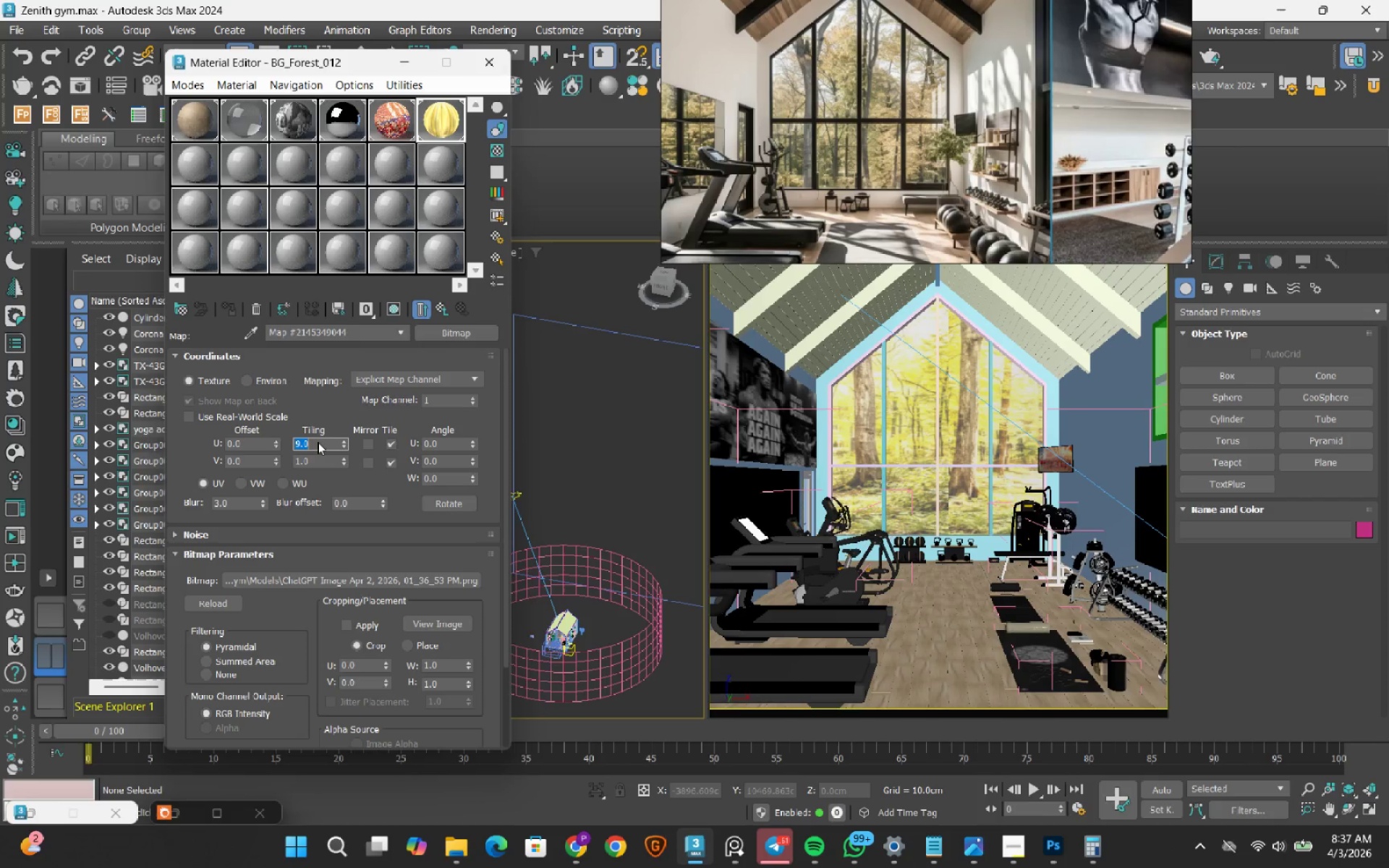 
key(NumpadEnter)
 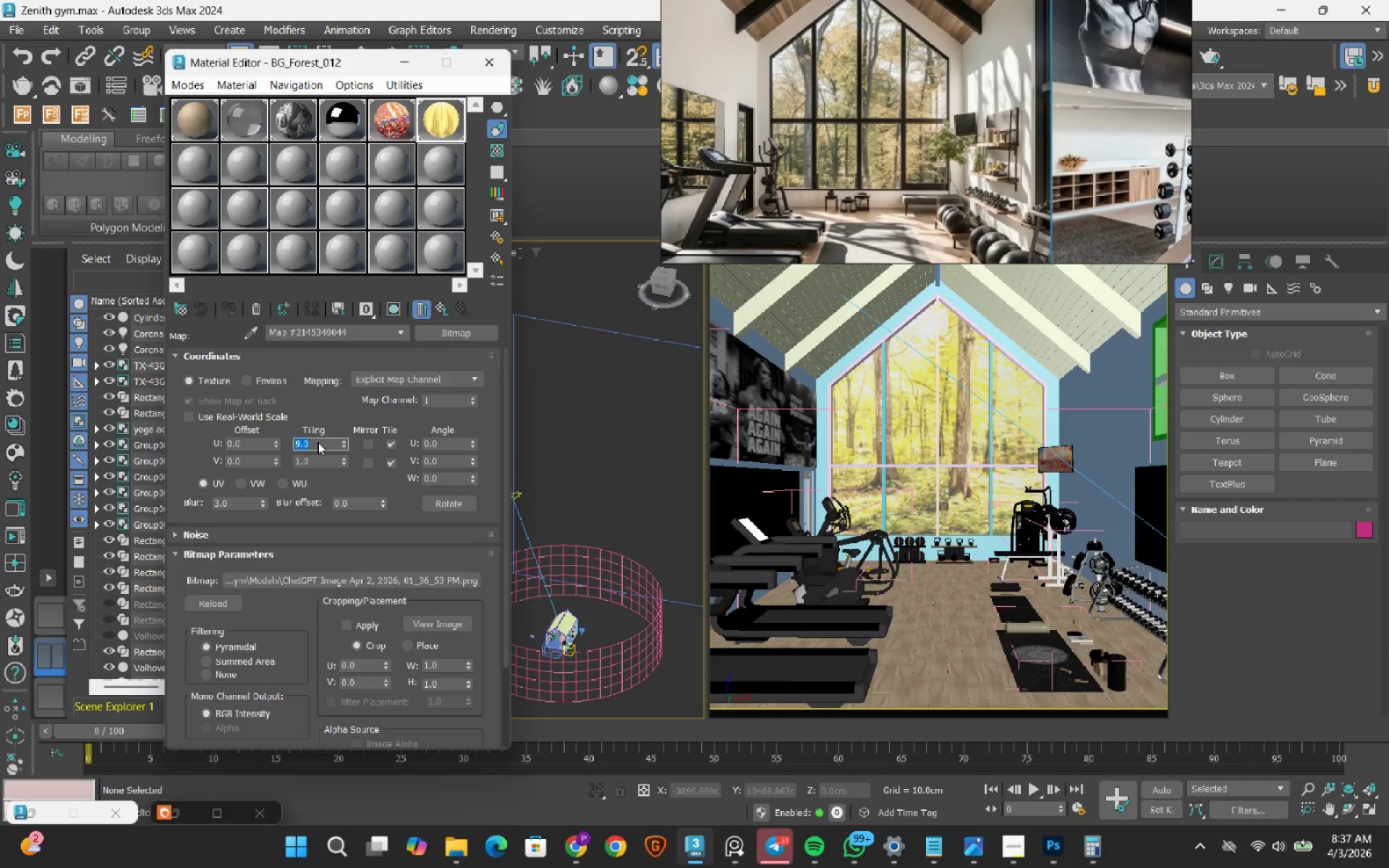 
wait(8.69)
 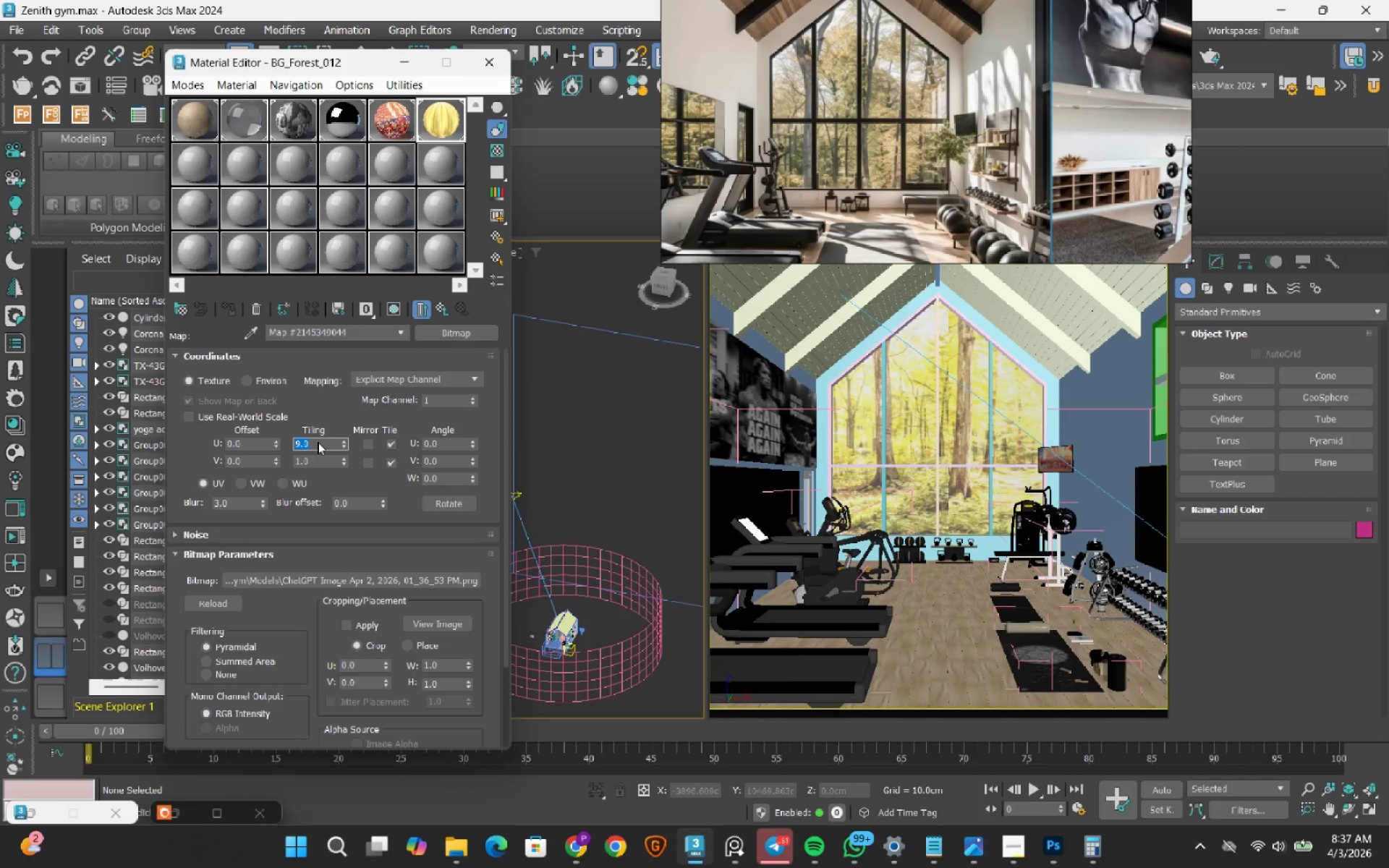 
left_click_drag(start_coordinate=[278, 461], to_coordinate=[272, 512])
 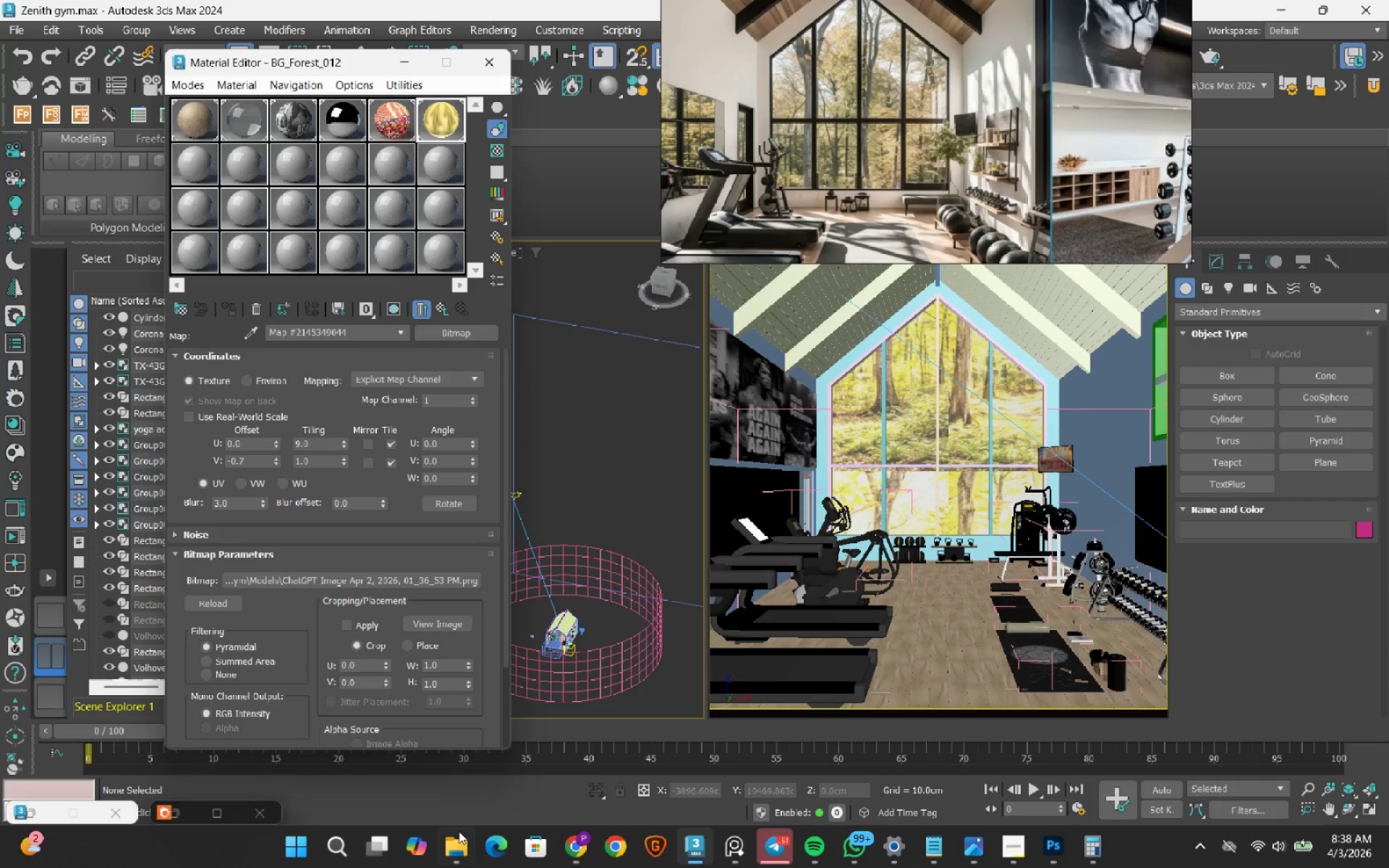 
left_click([447, 845])
 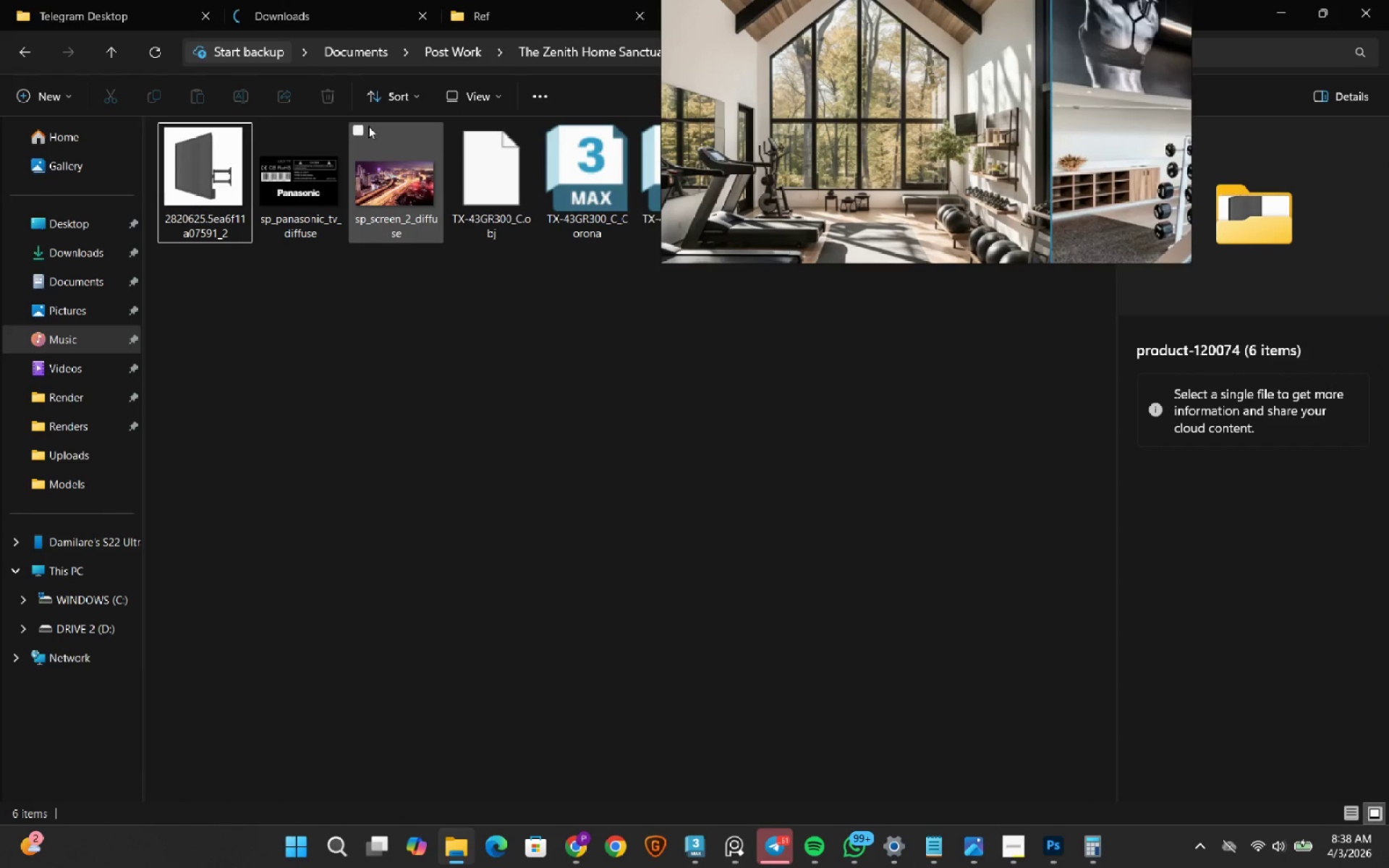 
double_click([399, 415])
 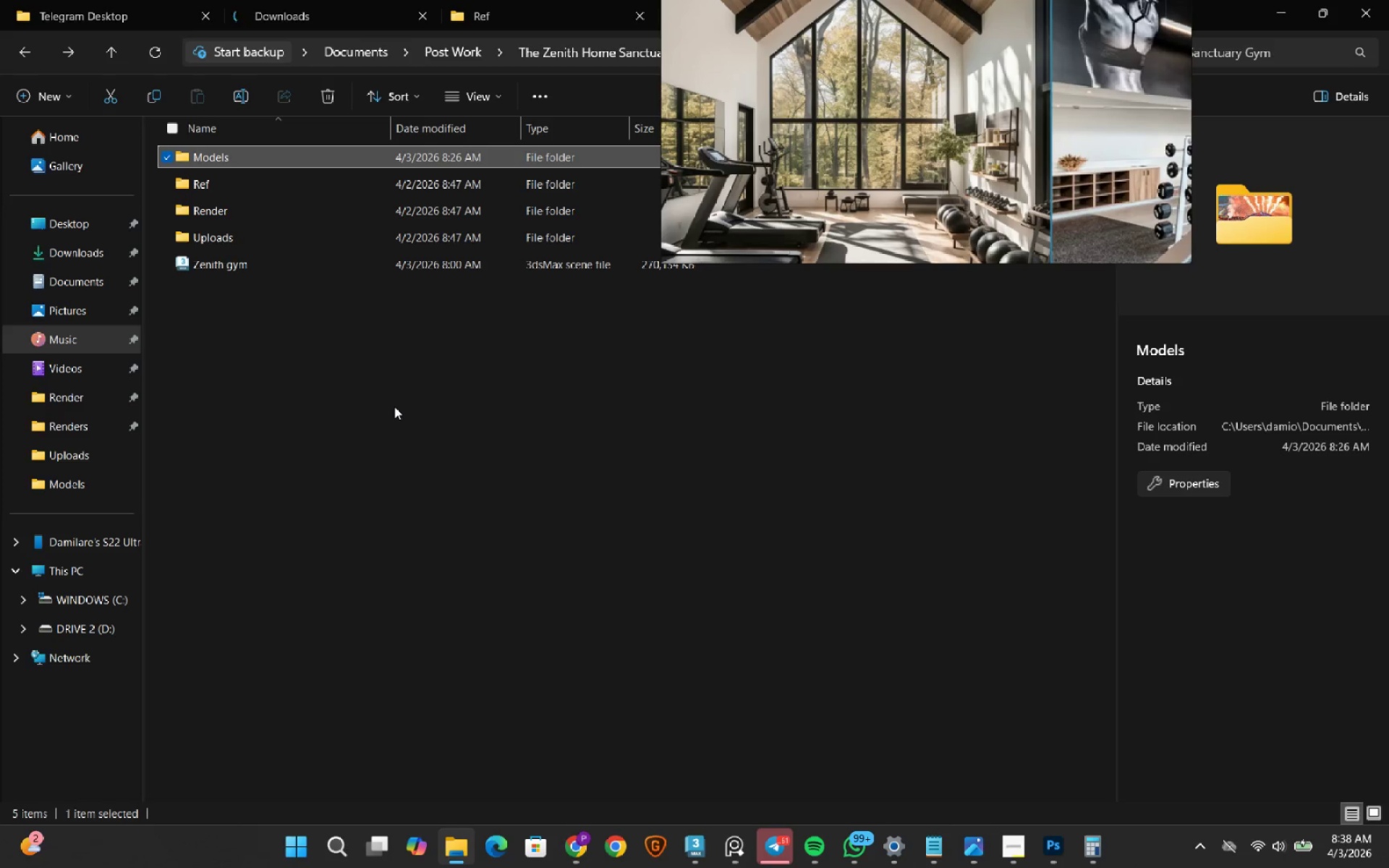 
 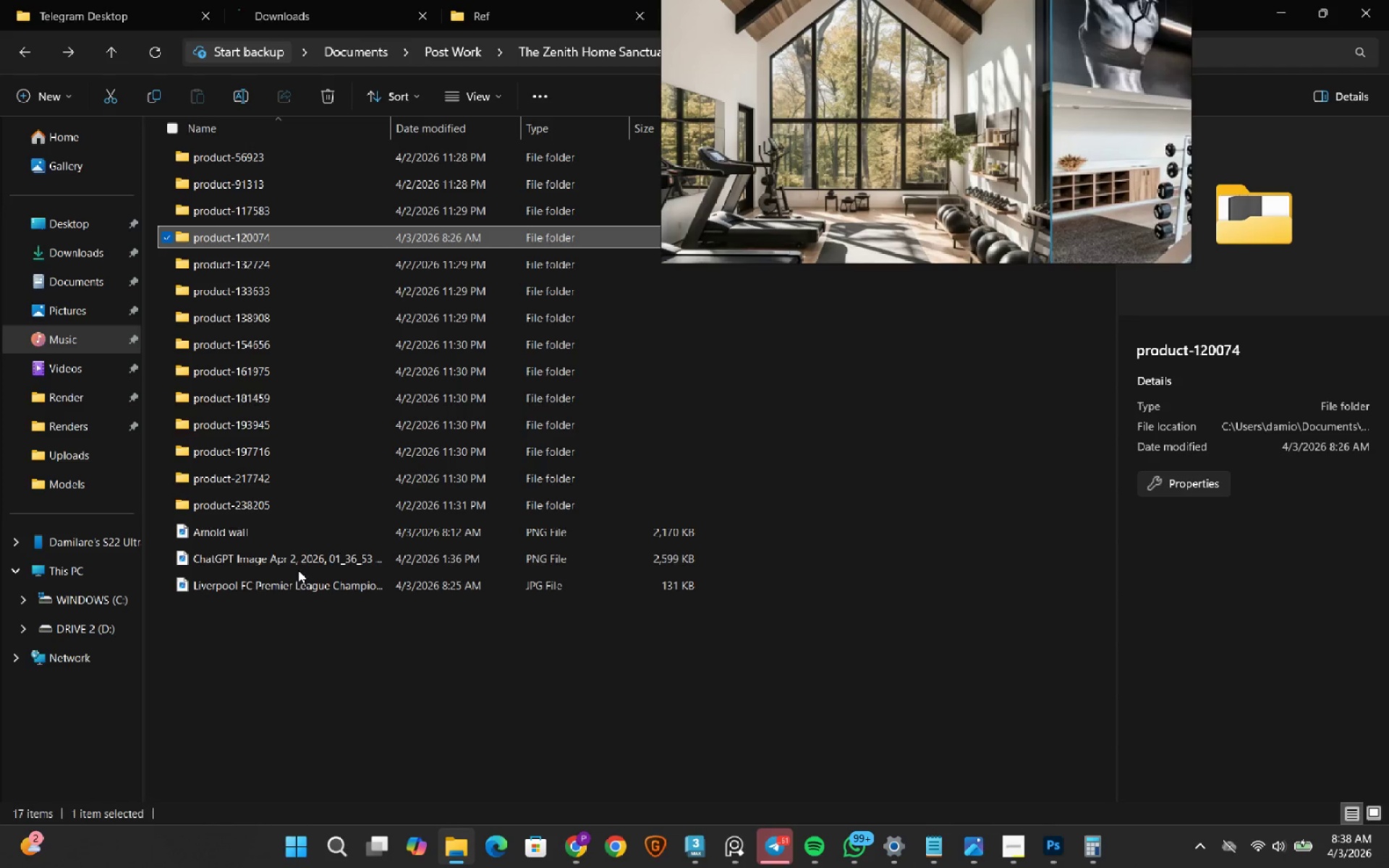 
double_click([298, 562])
 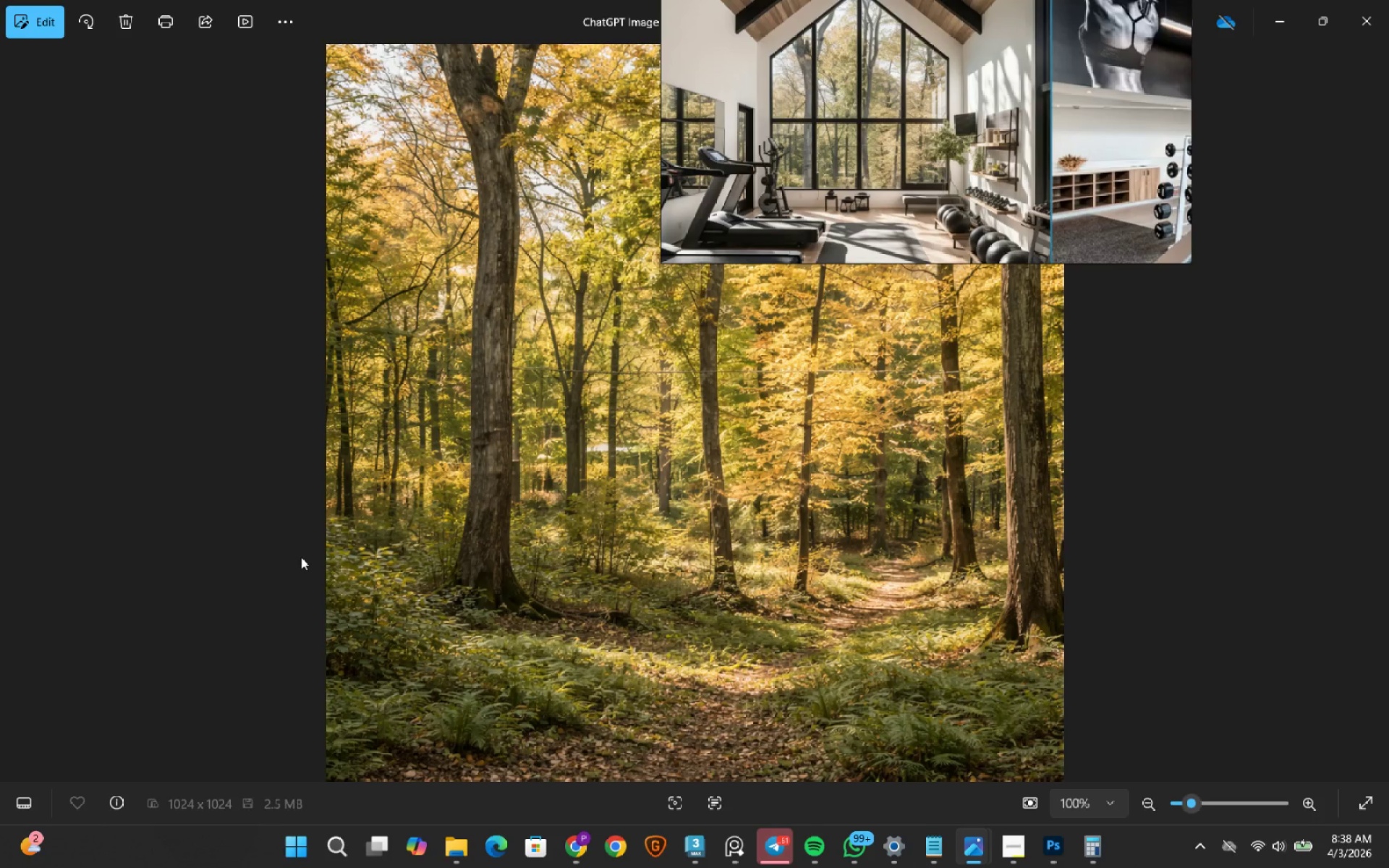 
wait(12.03)
 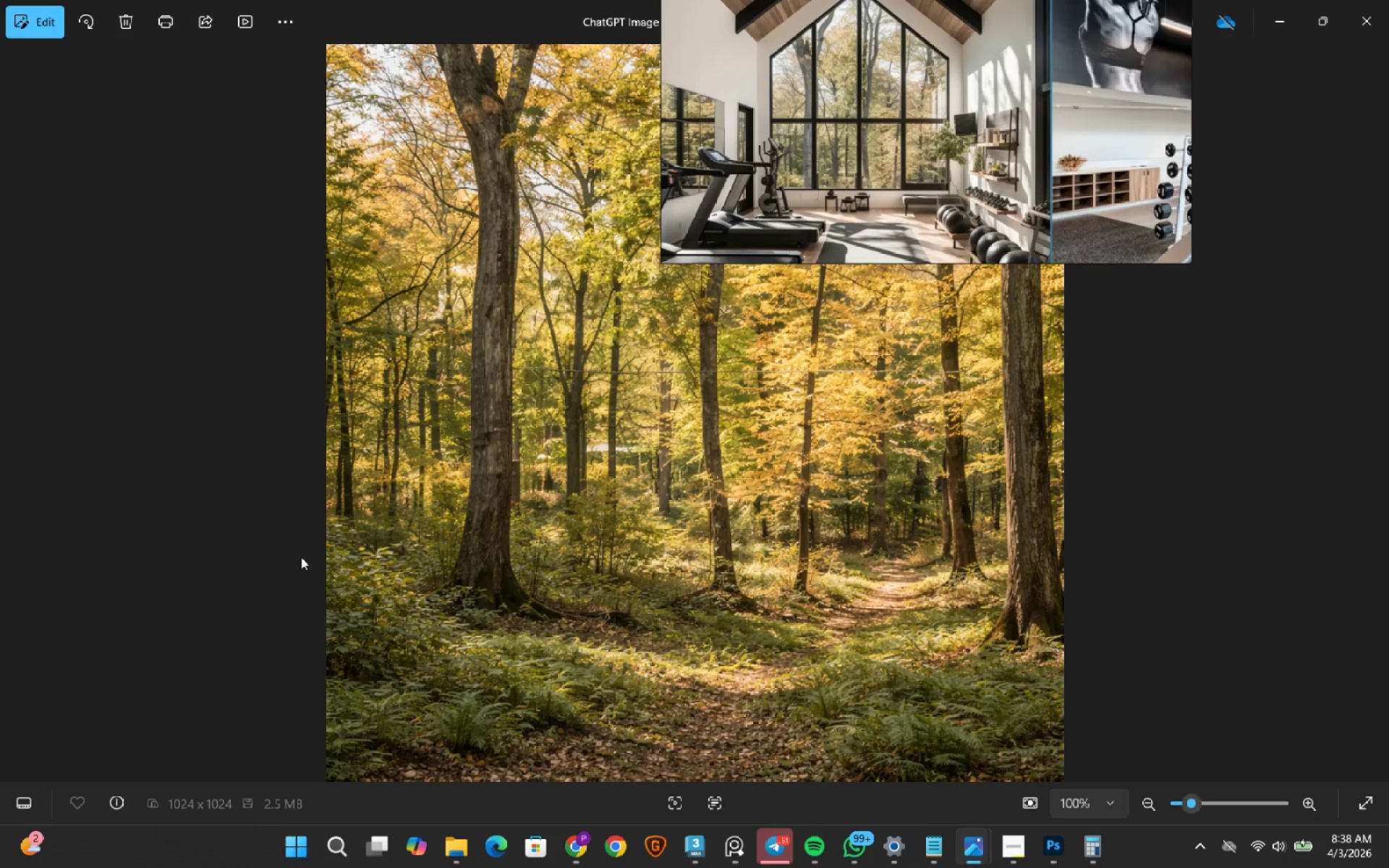 
left_click([1296, 8])
 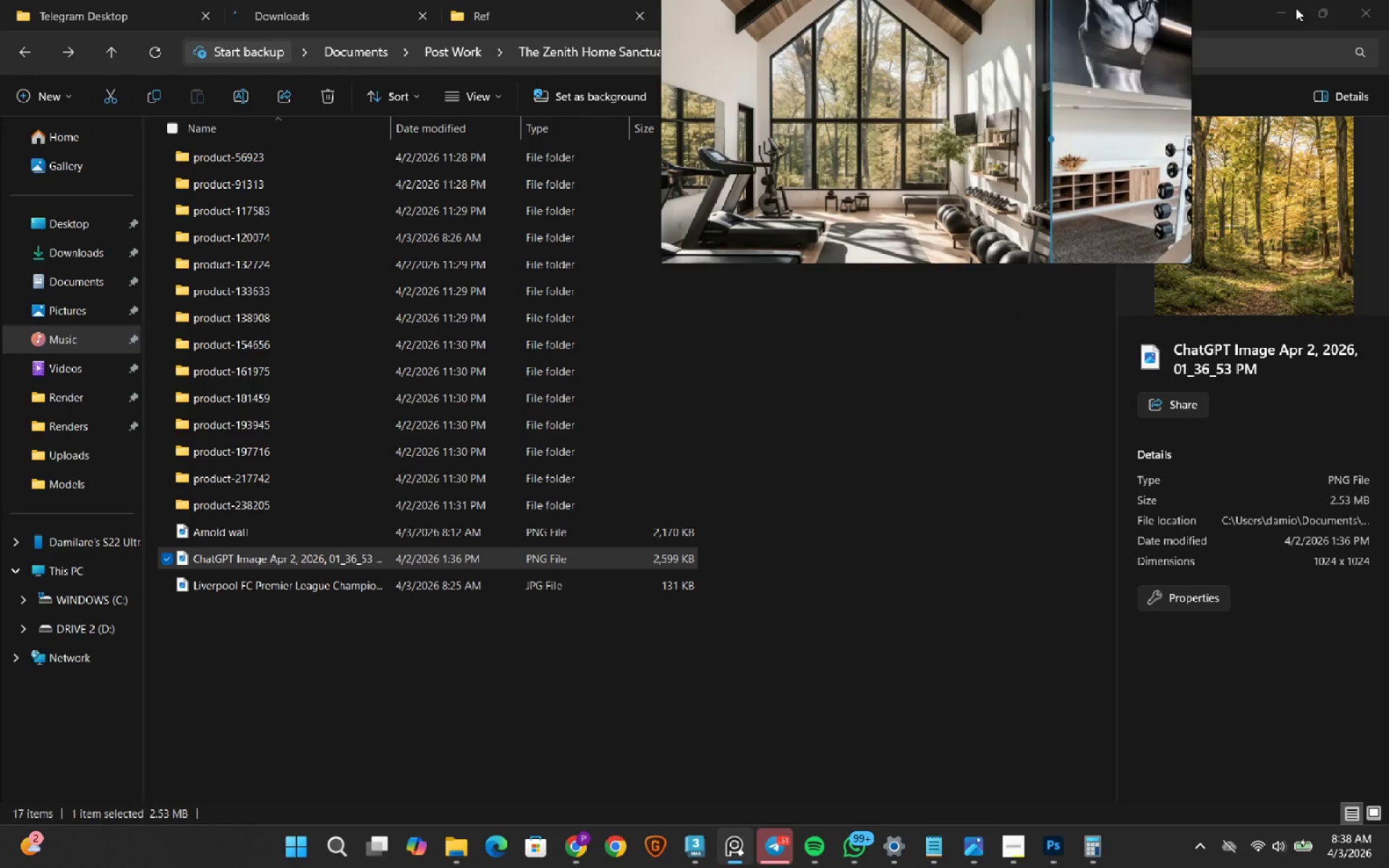 
left_click([1287, 16])
 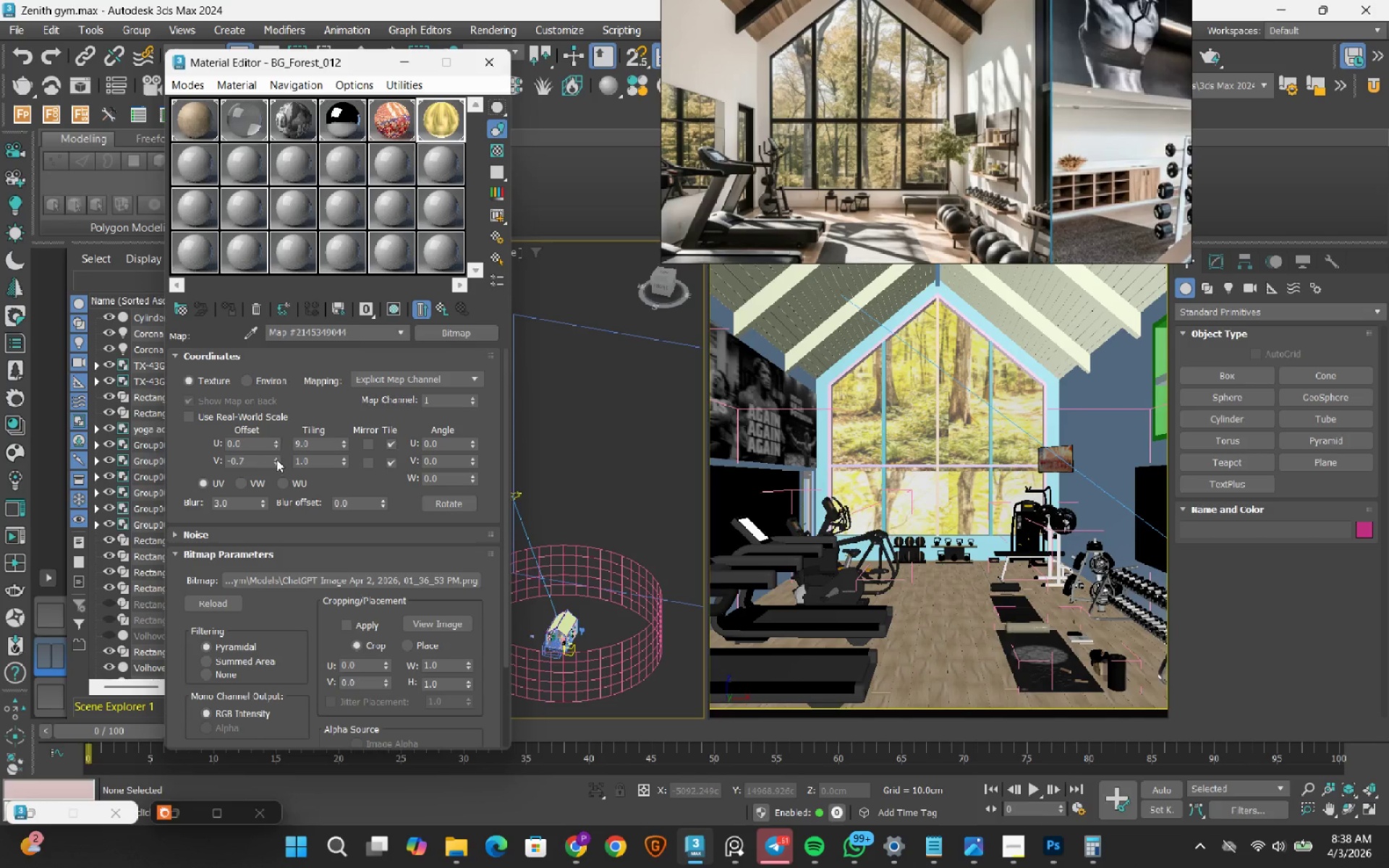 
right_click([274, 459])
 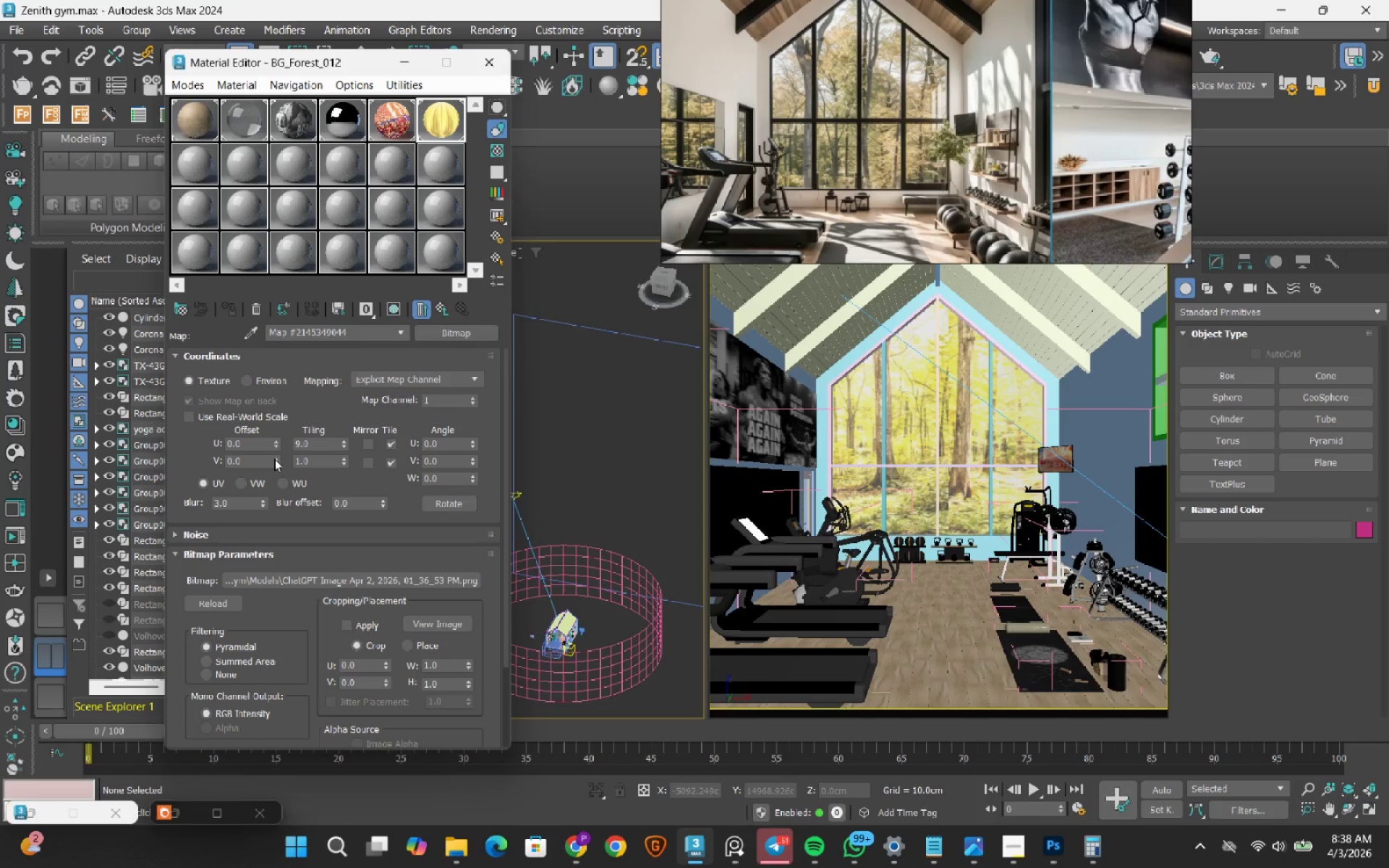 
double_click([274, 459])
 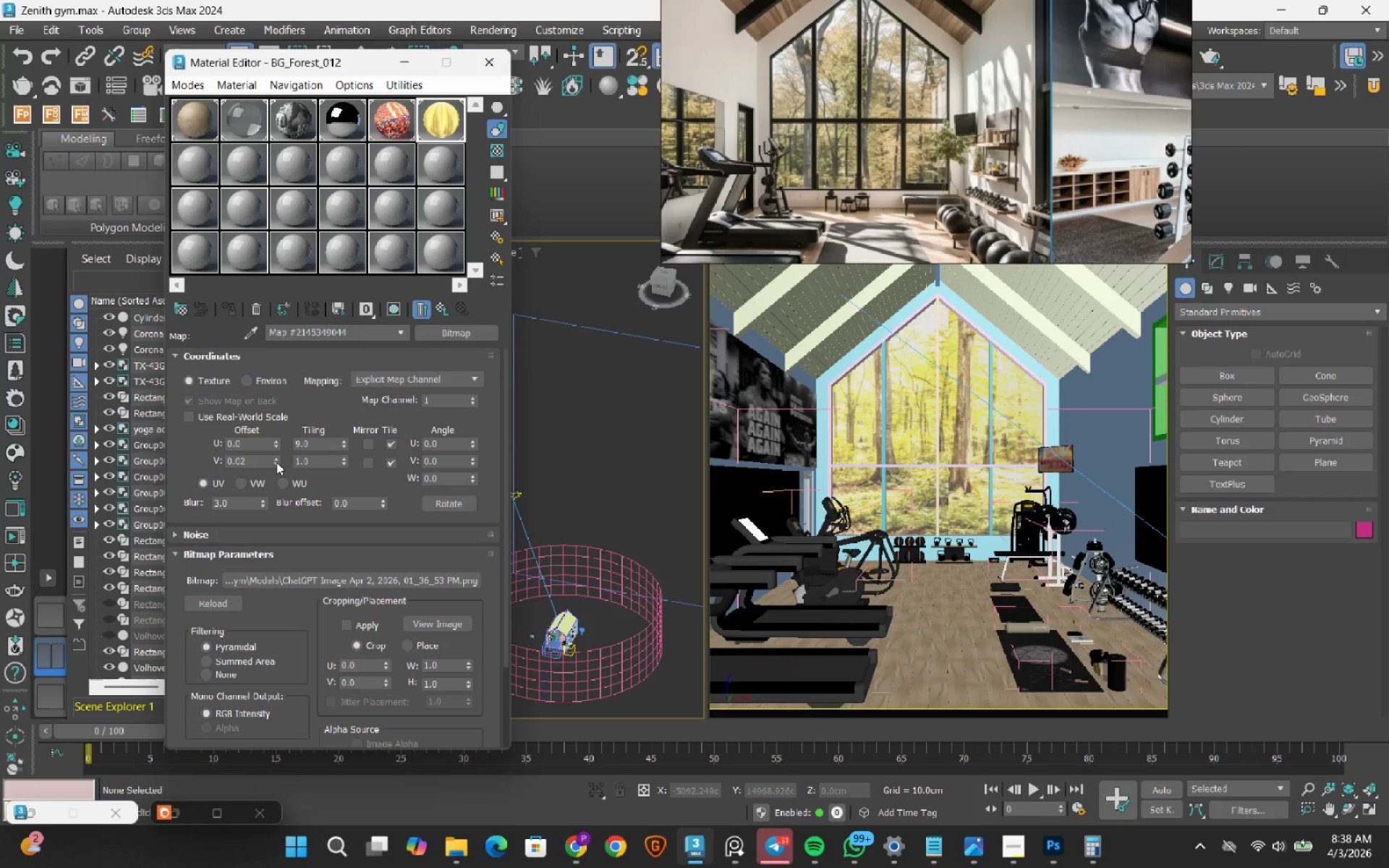 
double_click([276, 462])
 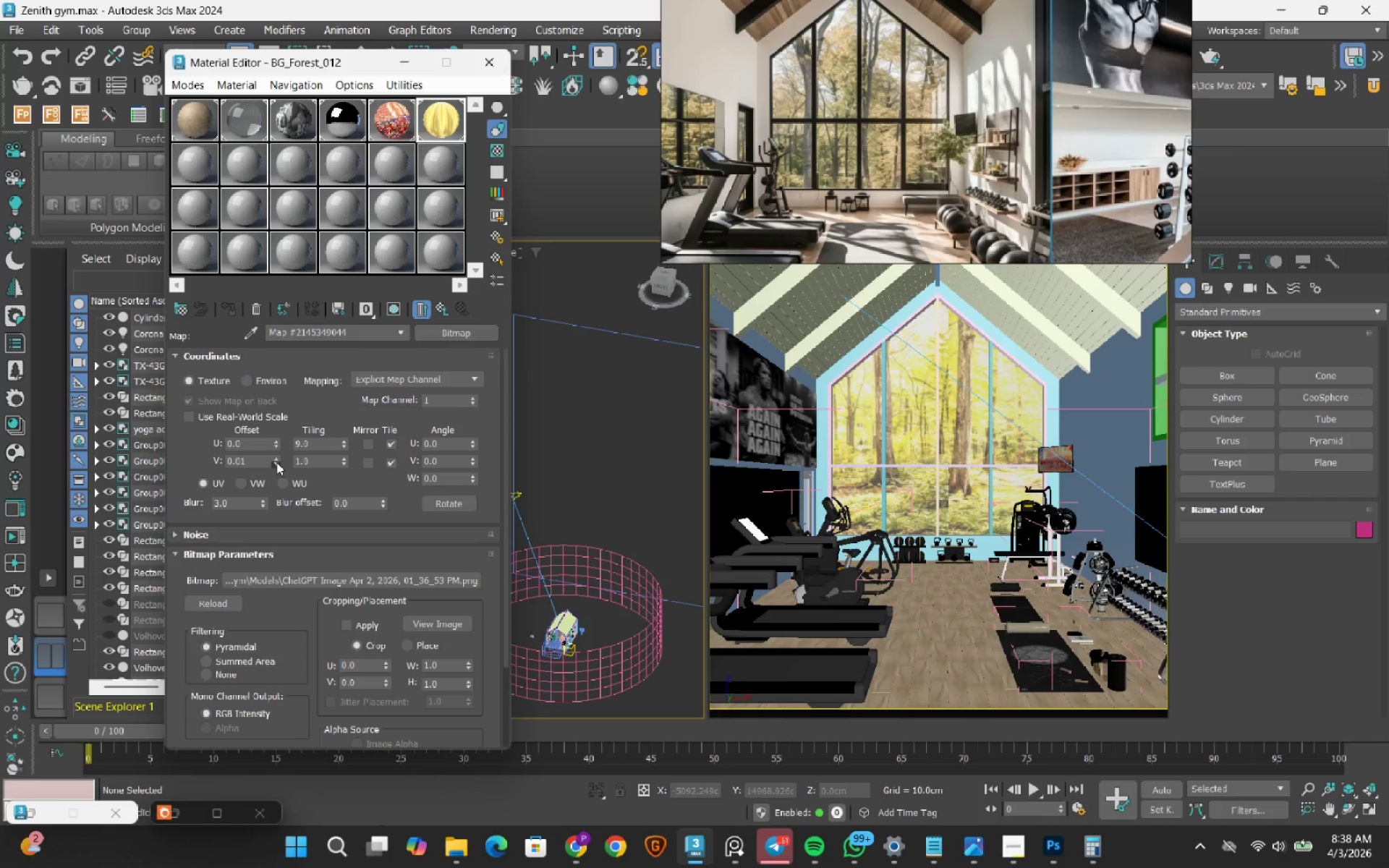 
triple_click([276, 462])
 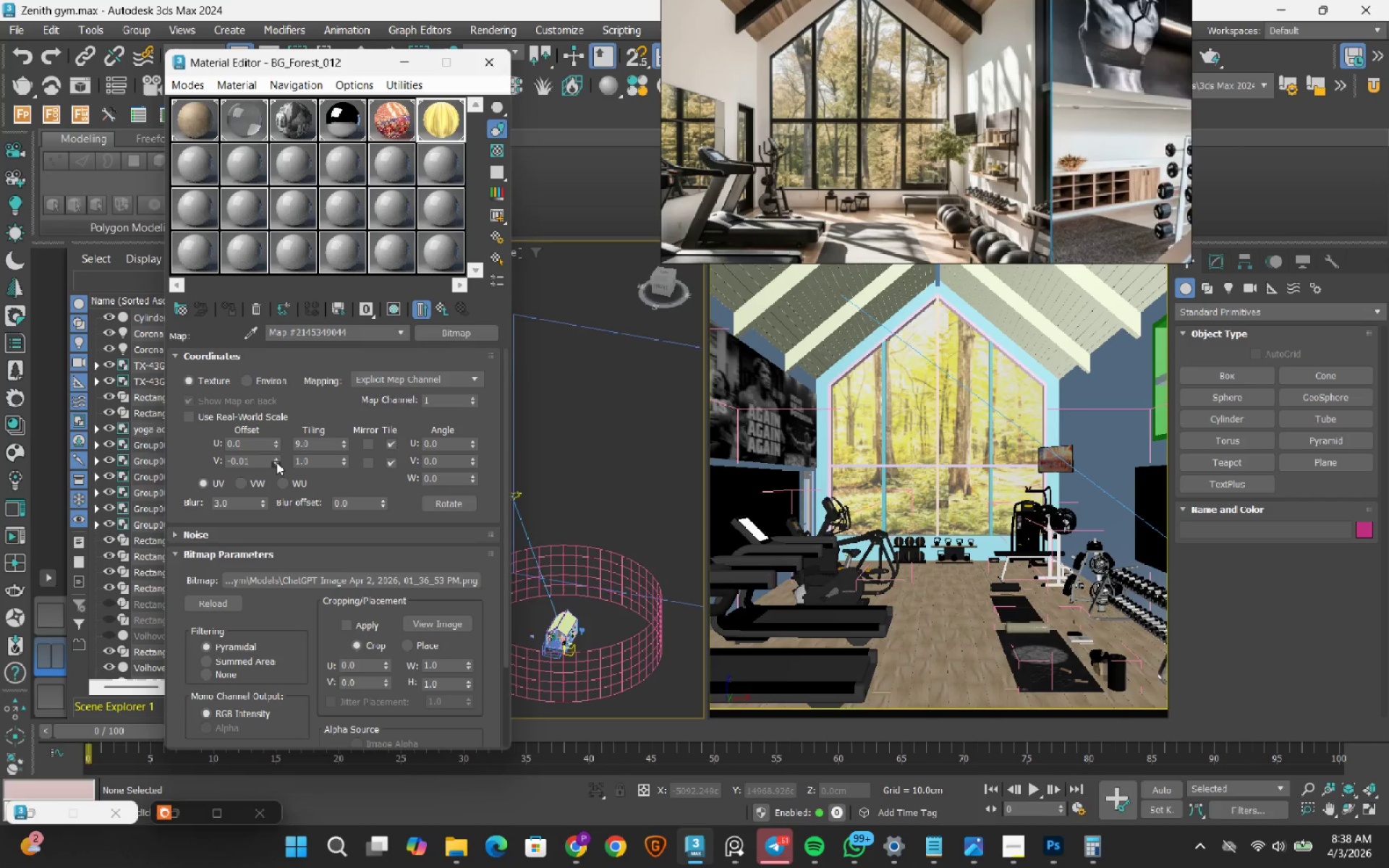 
triple_click([276, 462])
 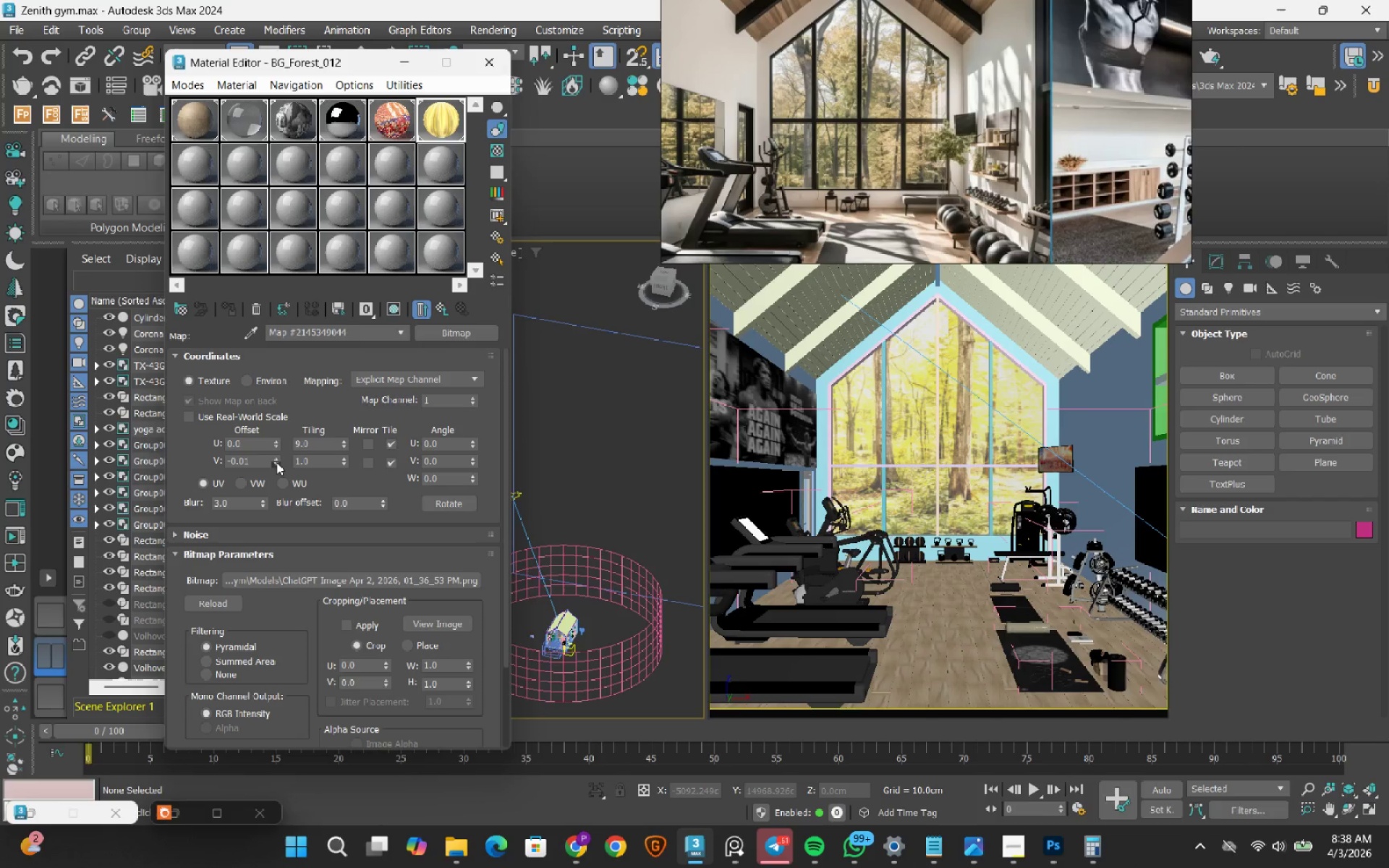 
triple_click([276, 462])
 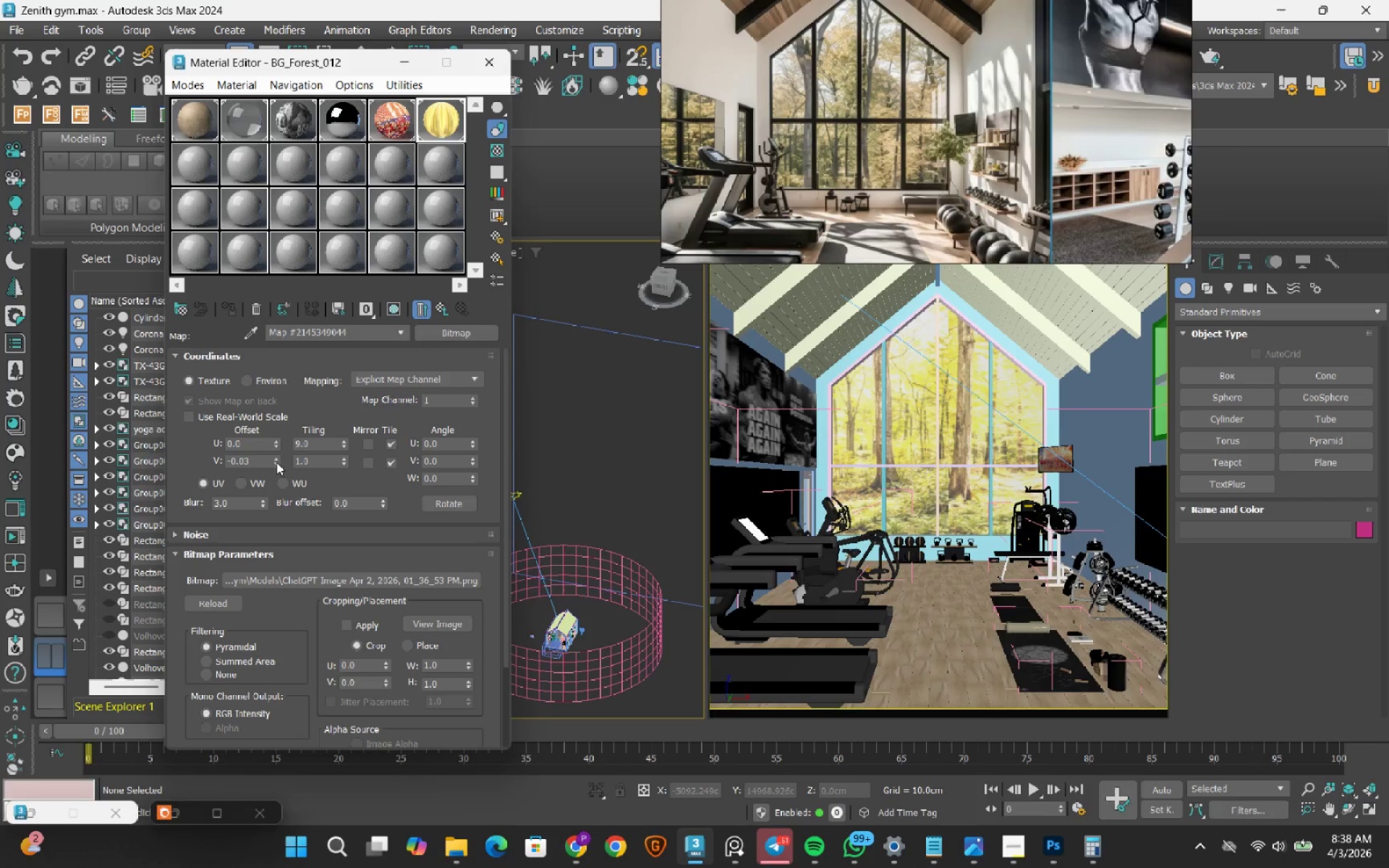 
triple_click([276, 462])
 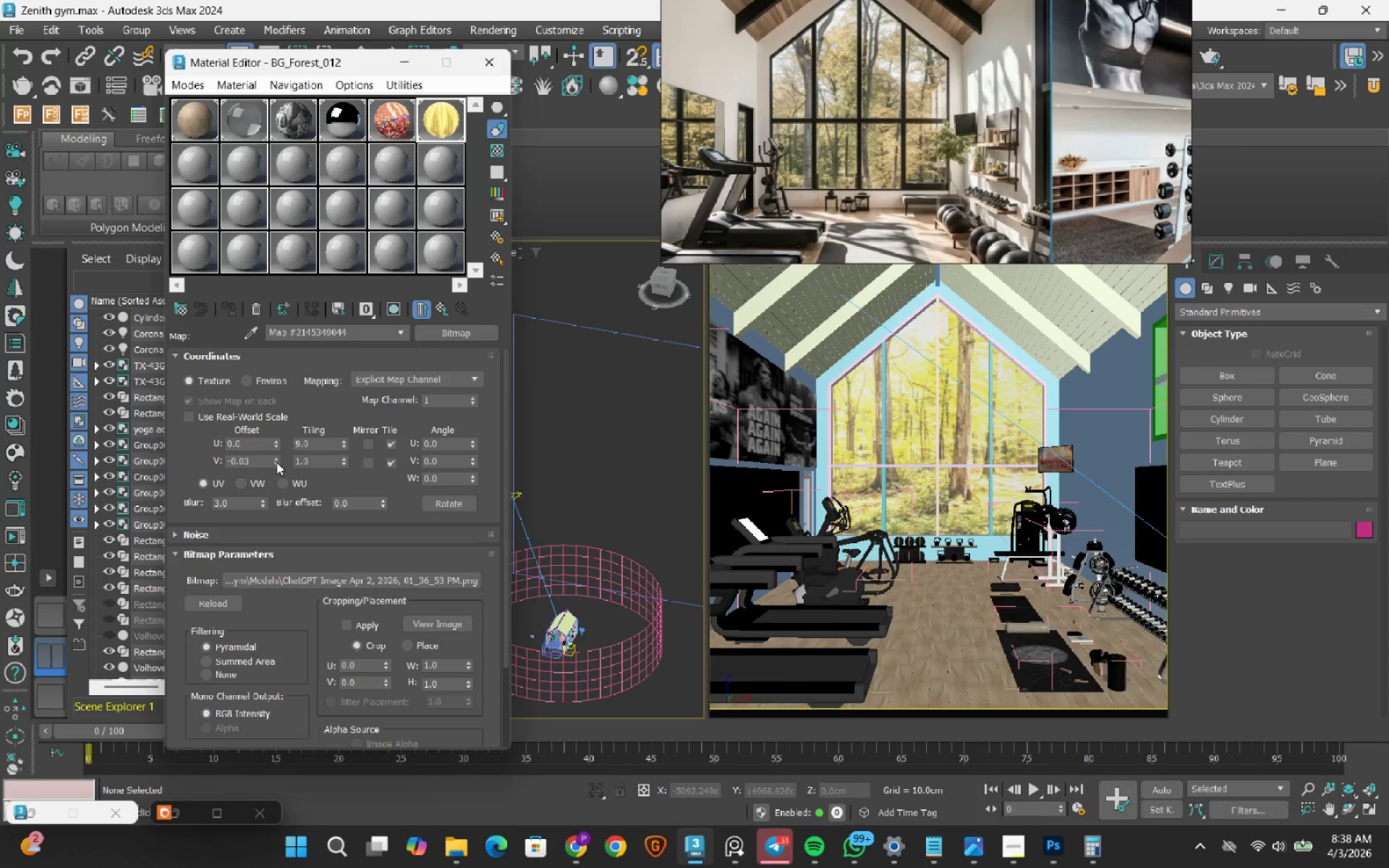 
triple_click([276, 462])
 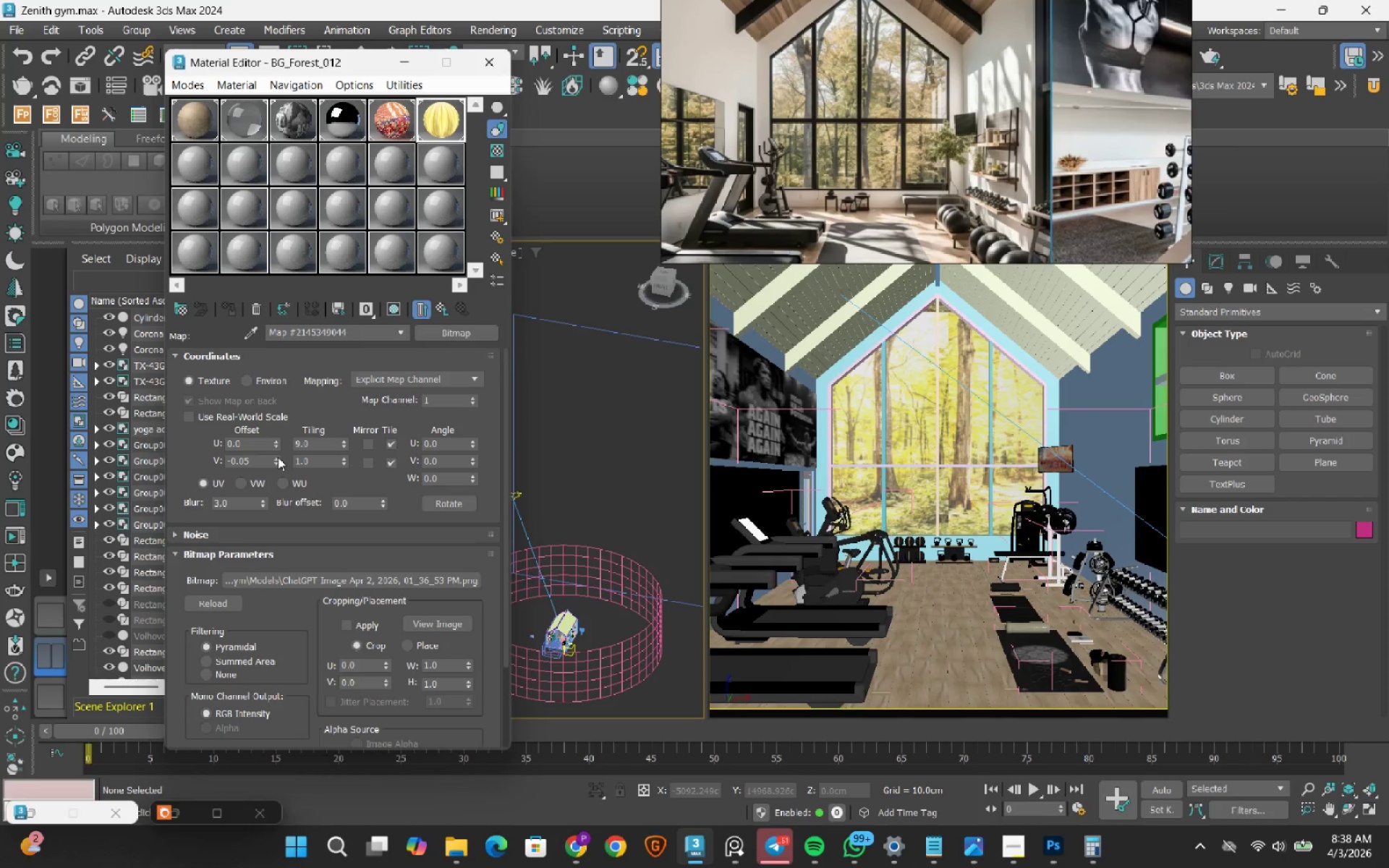 
double_click([276, 460])
 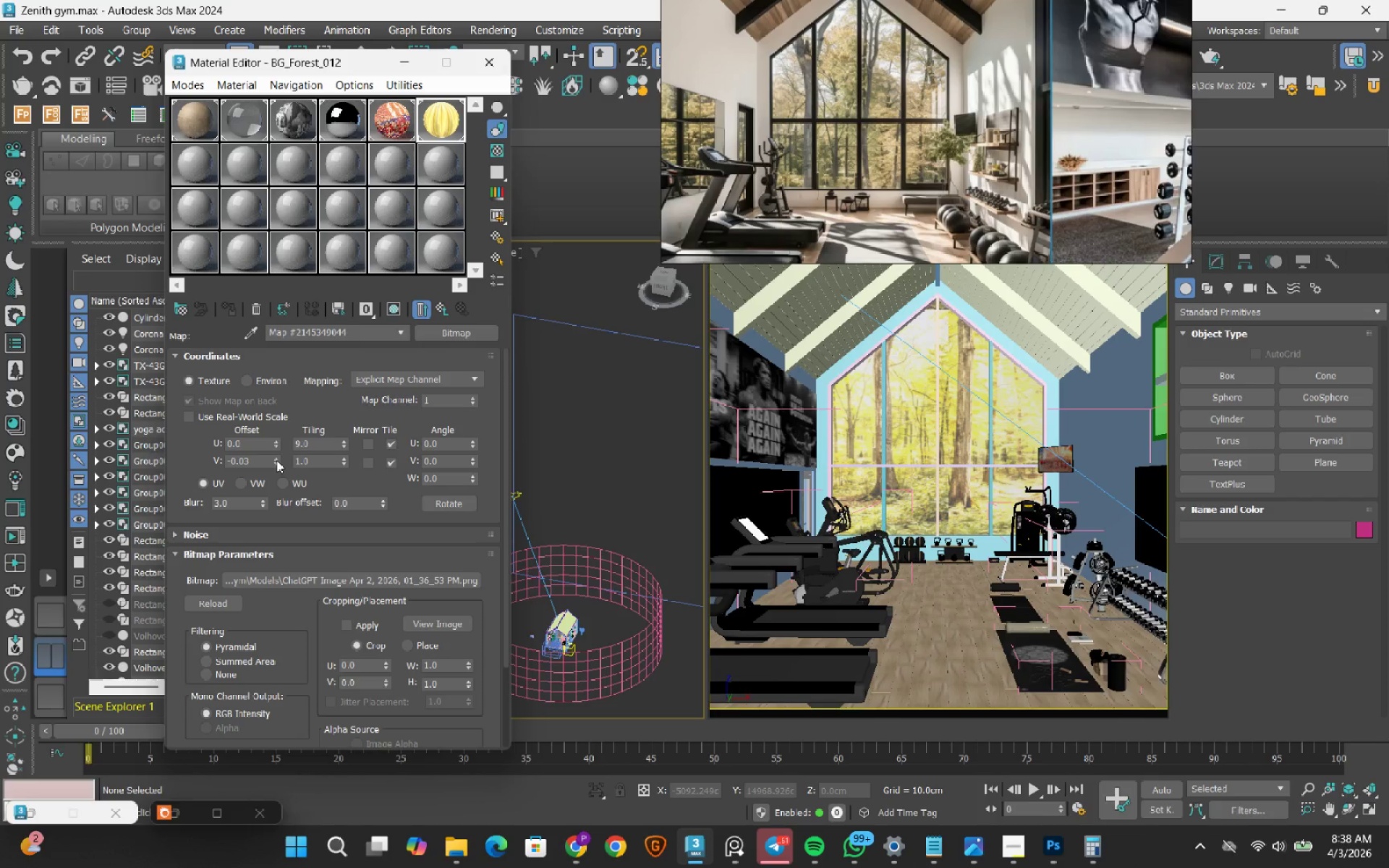 
triple_click([276, 460])
 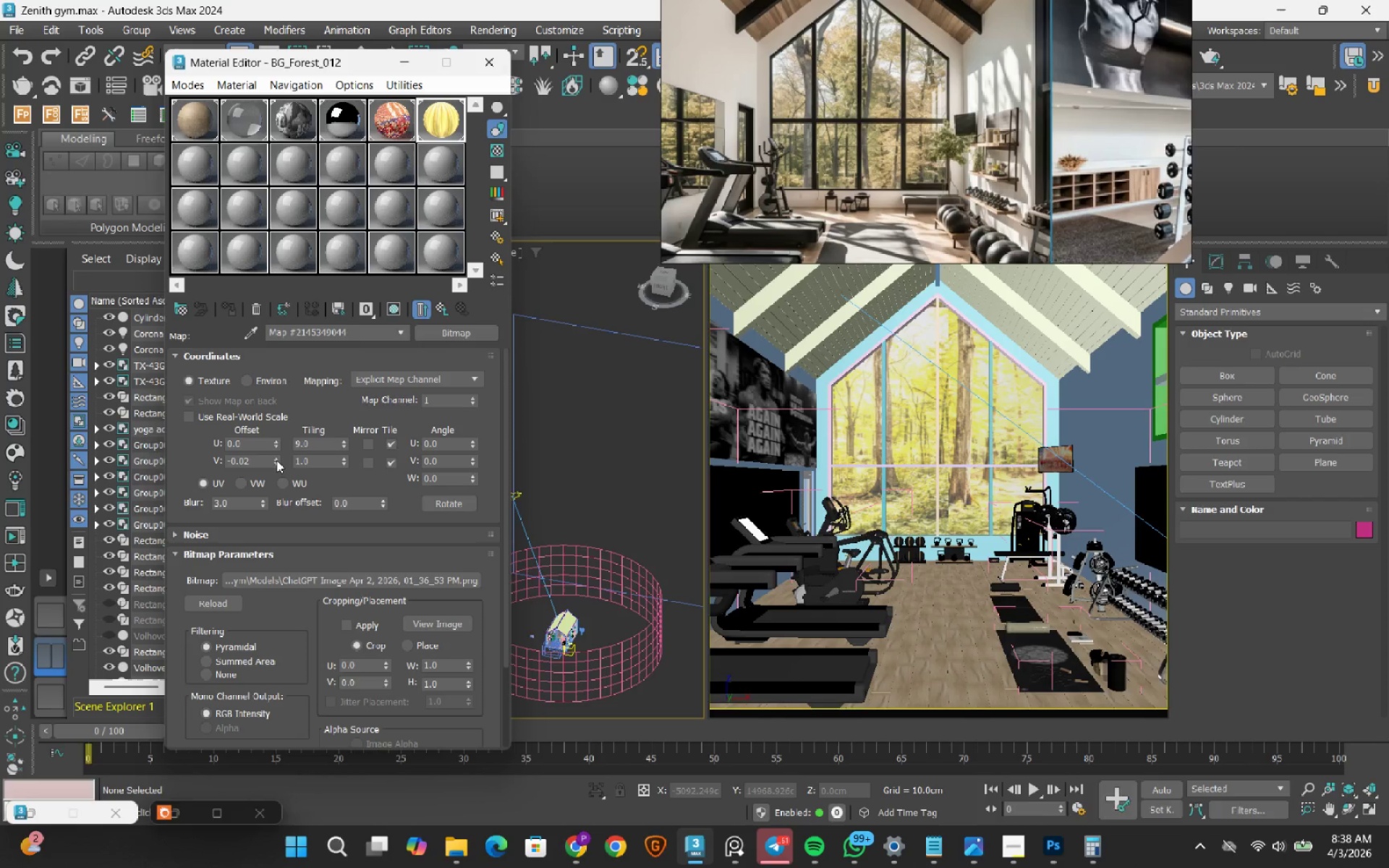 
left_click([276, 460])
 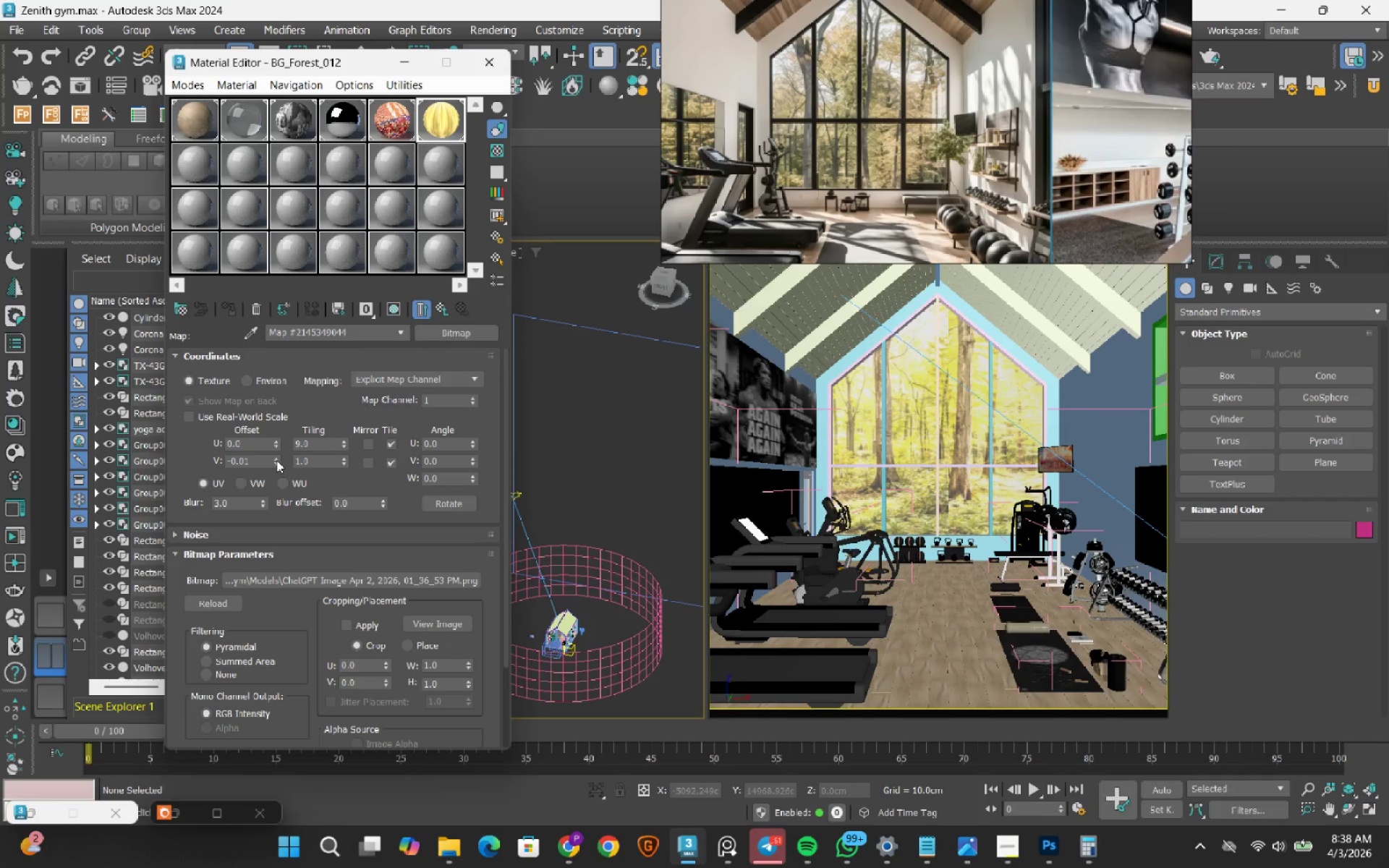 
wait(12.05)
 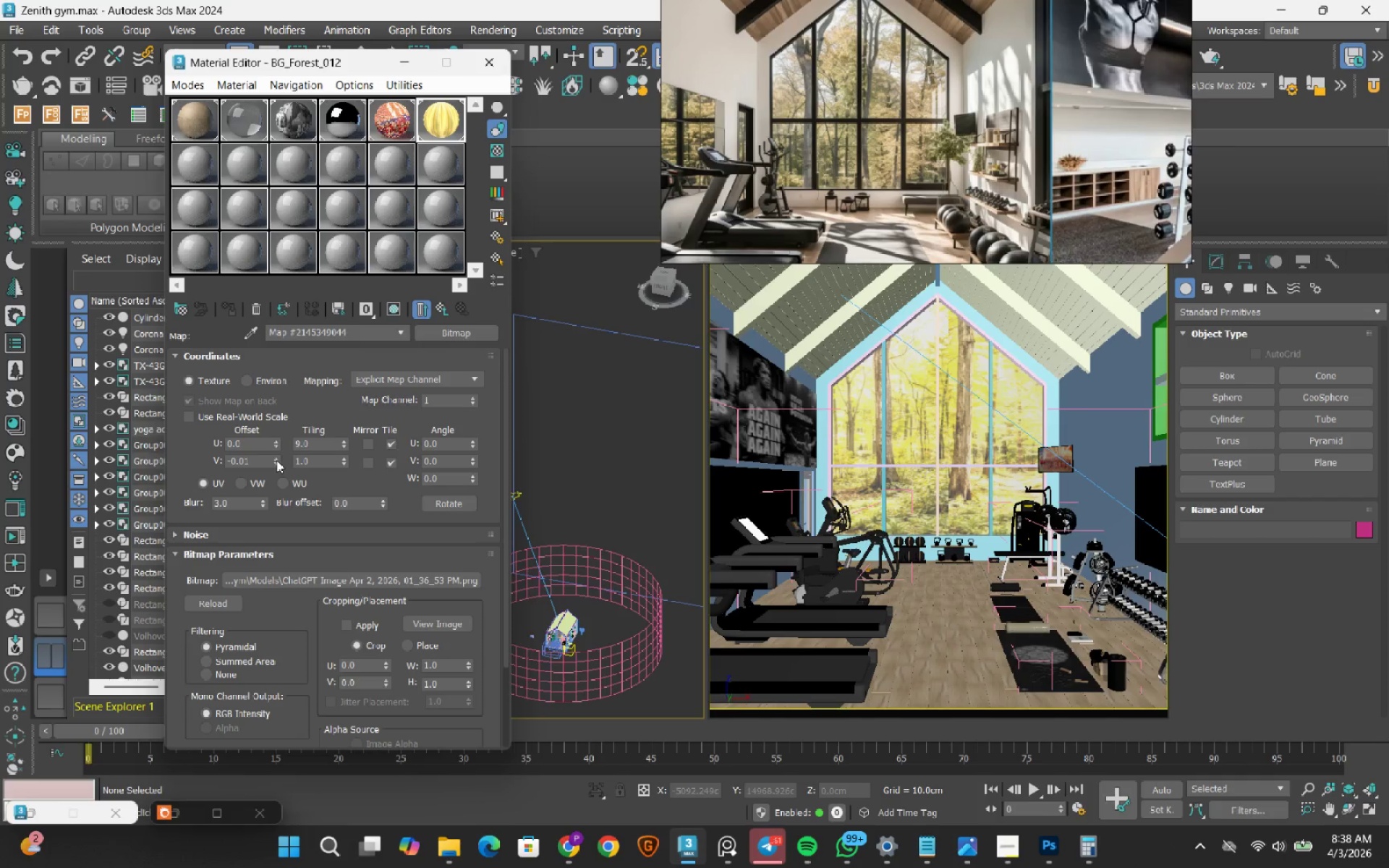 
left_click([354, 575])
 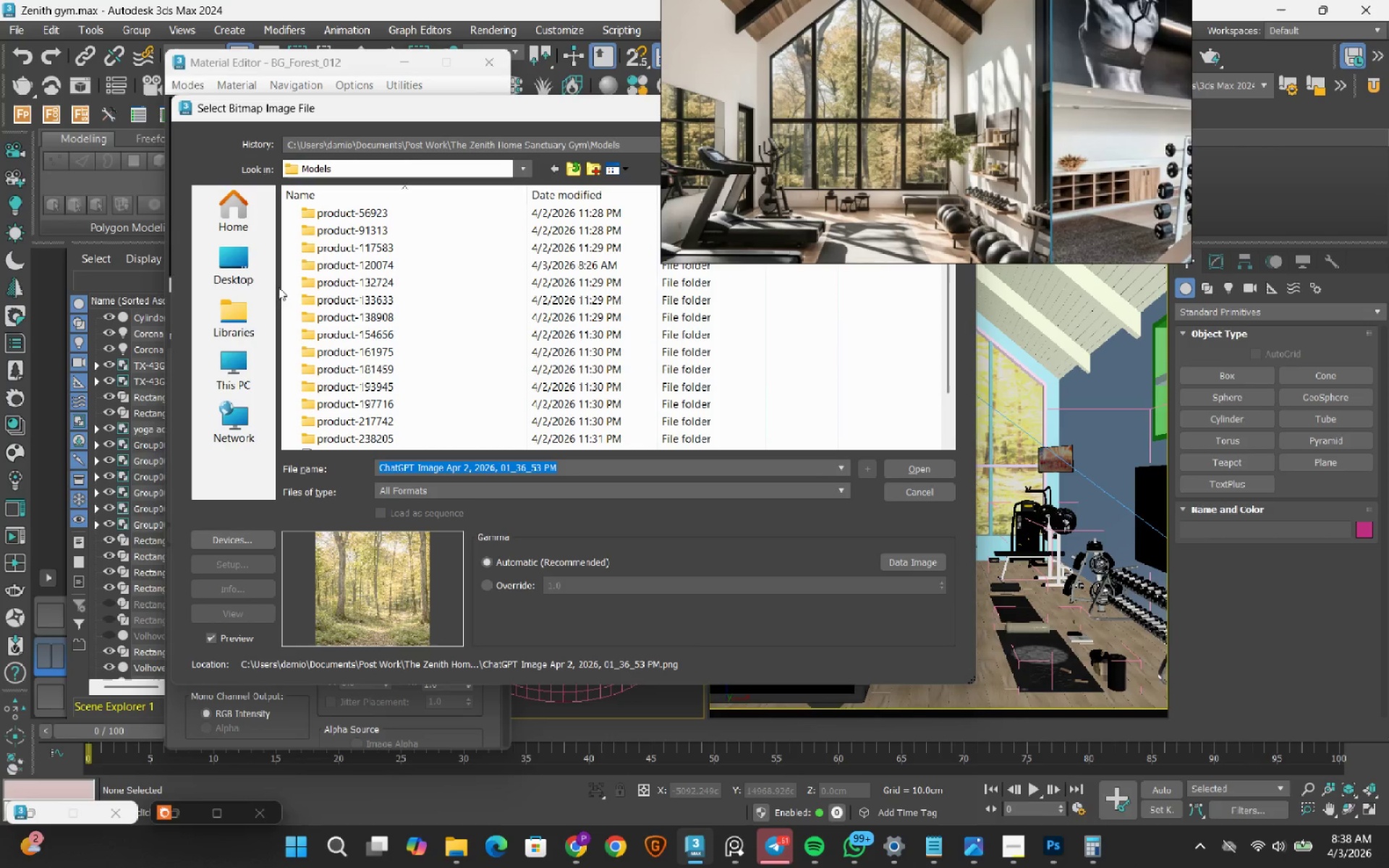 
left_click([246, 266])
 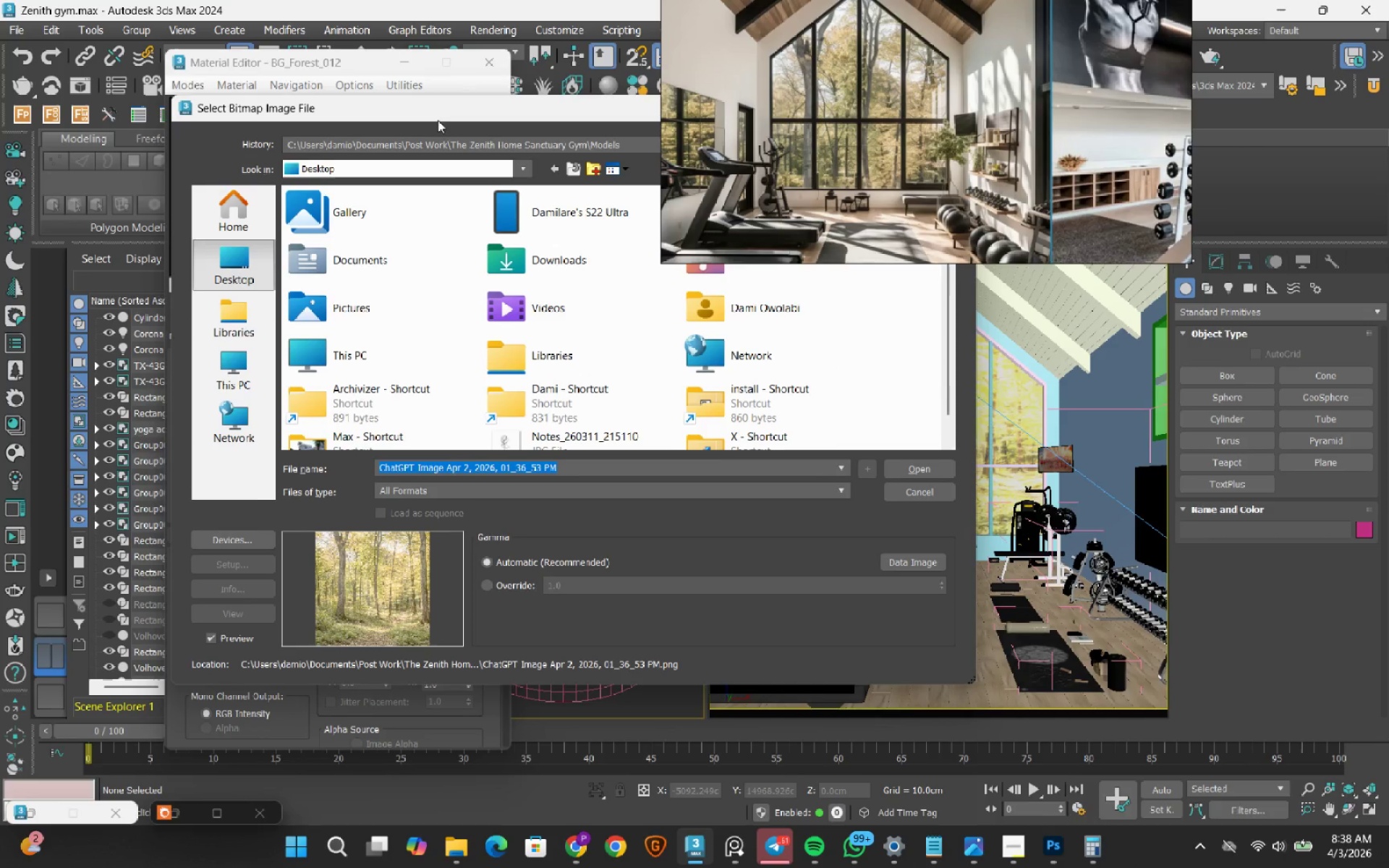 
left_click_drag(start_coordinate=[438, 119], to_coordinate=[281, 145])
 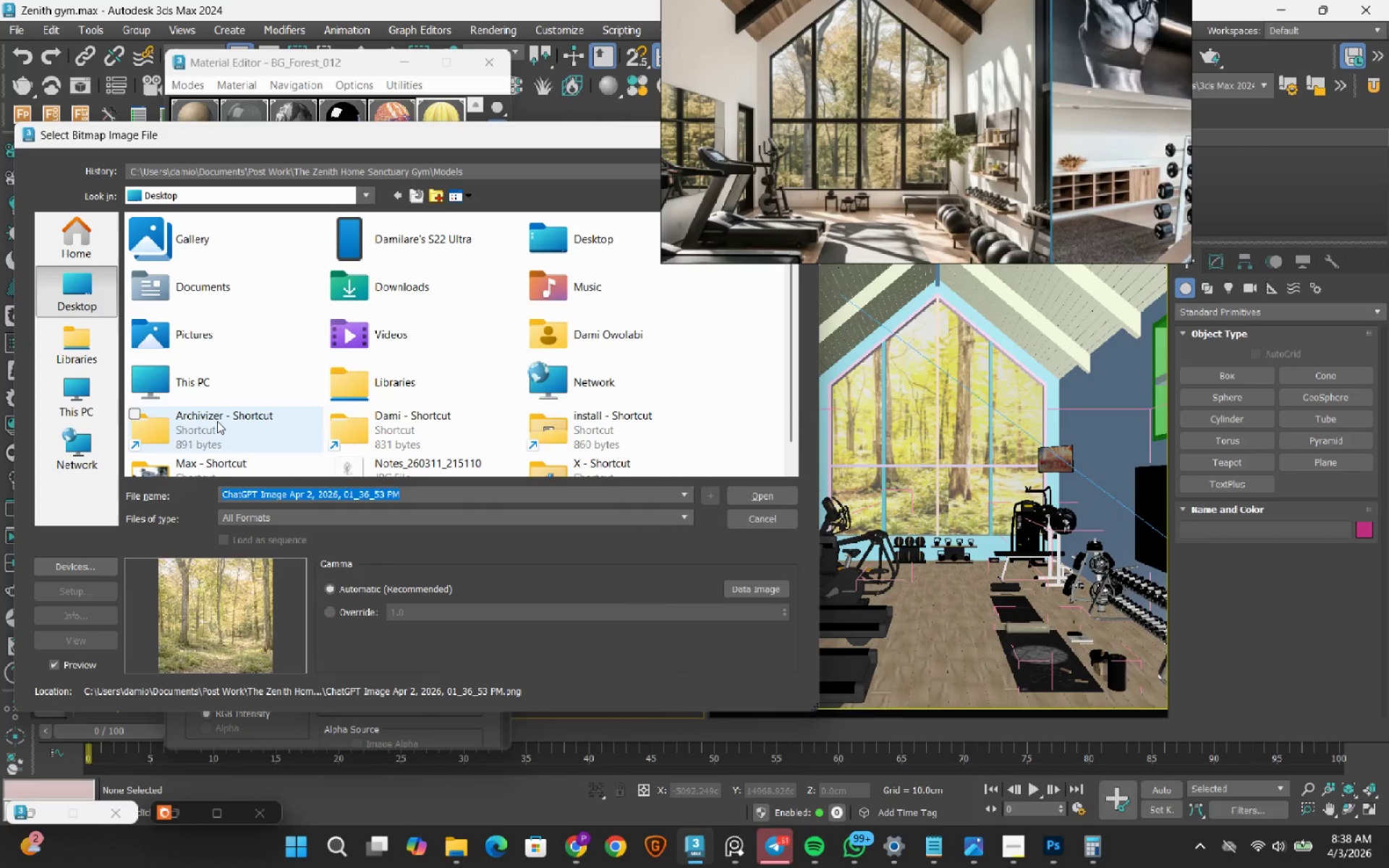 
double_click([217, 421])
 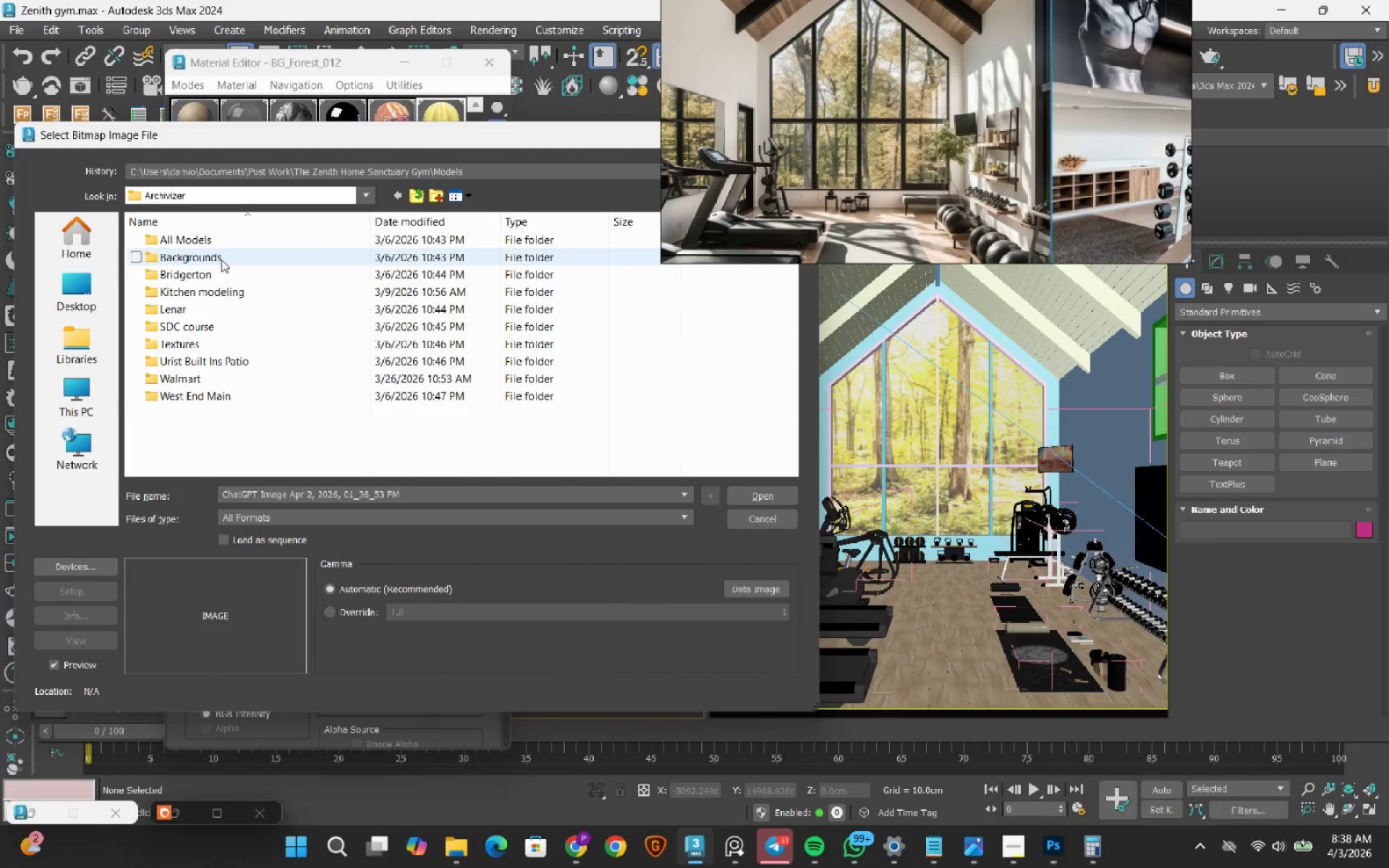 
double_click([221, 260])
 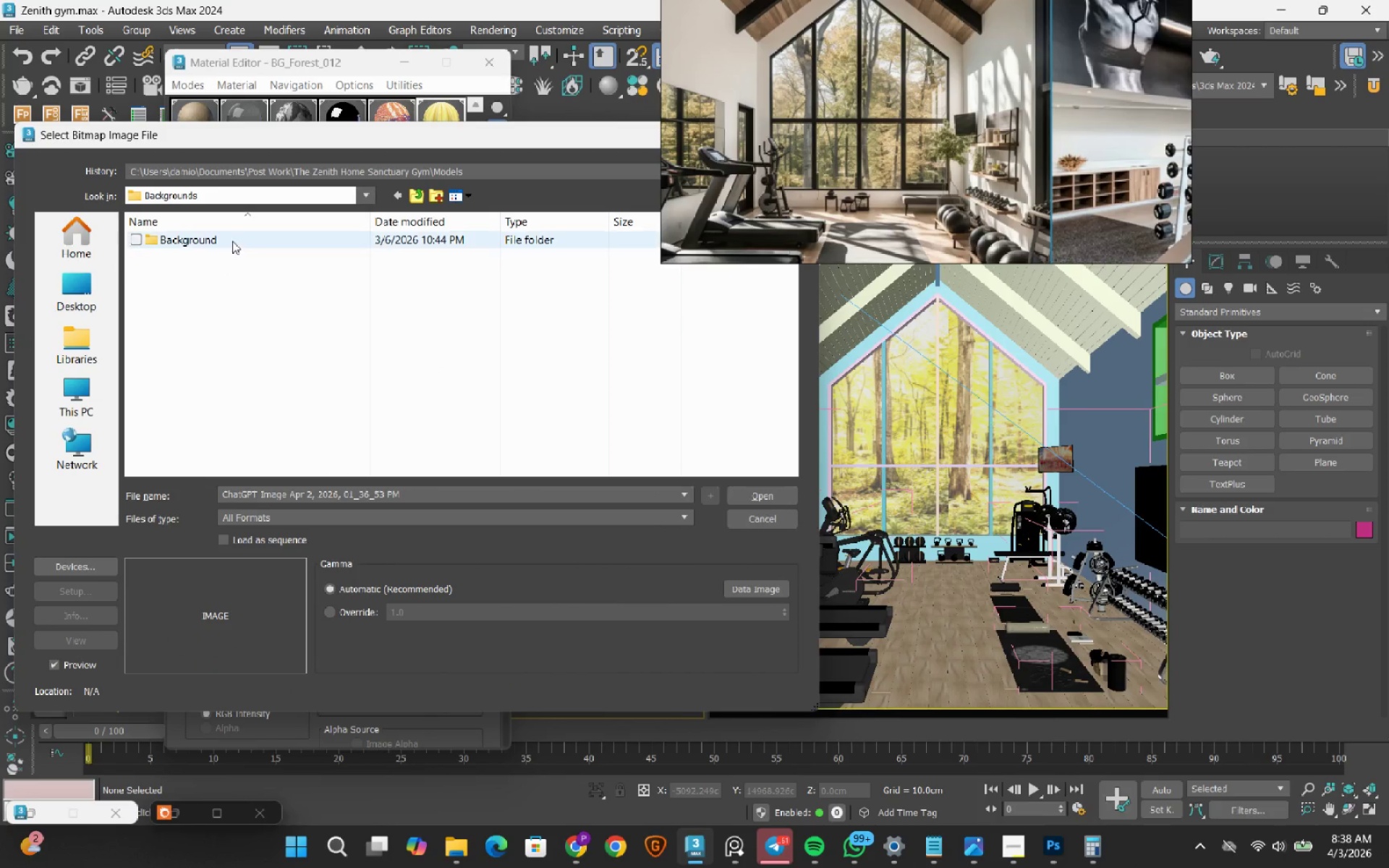 
double_click([232, 241])
 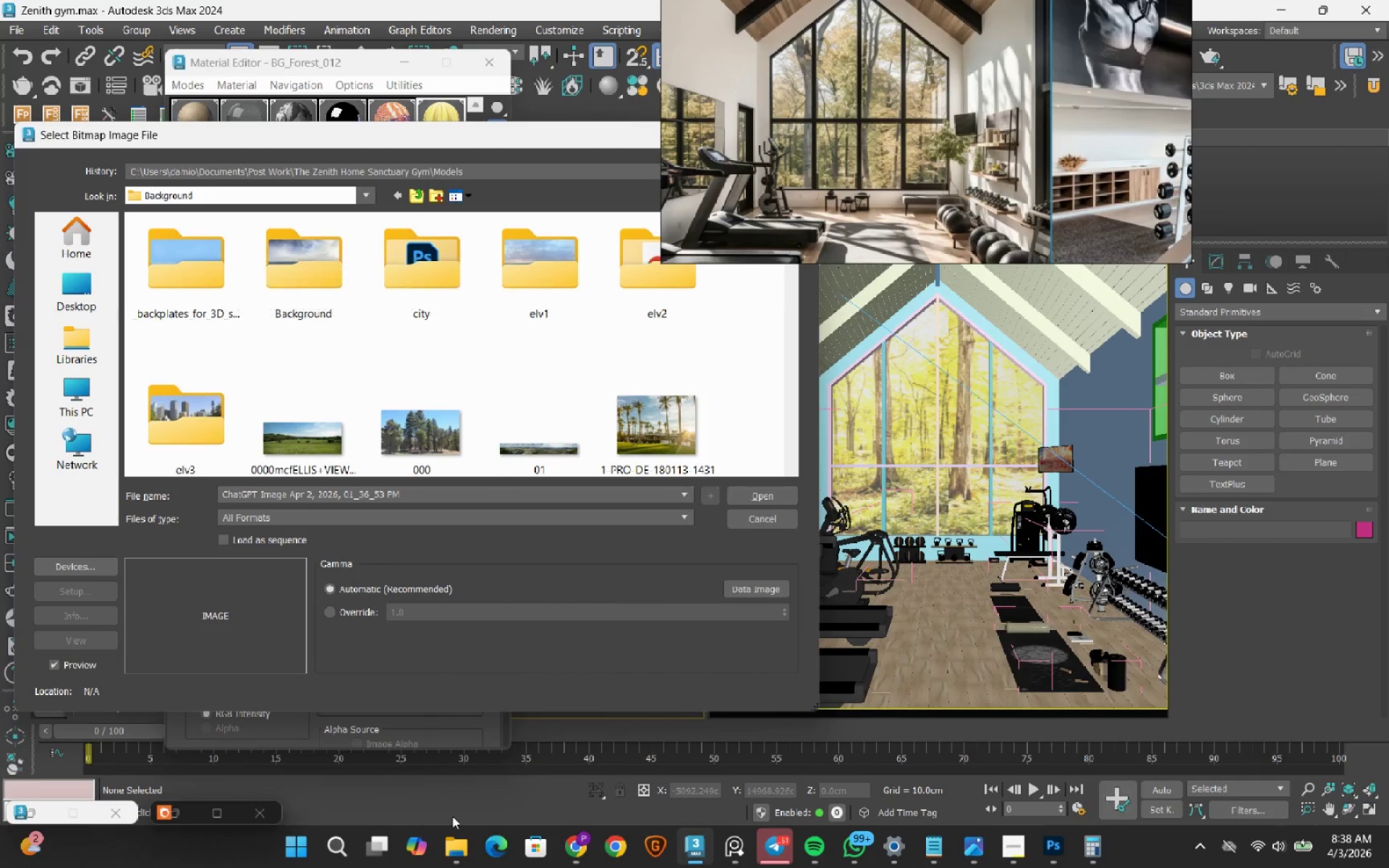 
left_click([461, 850])
 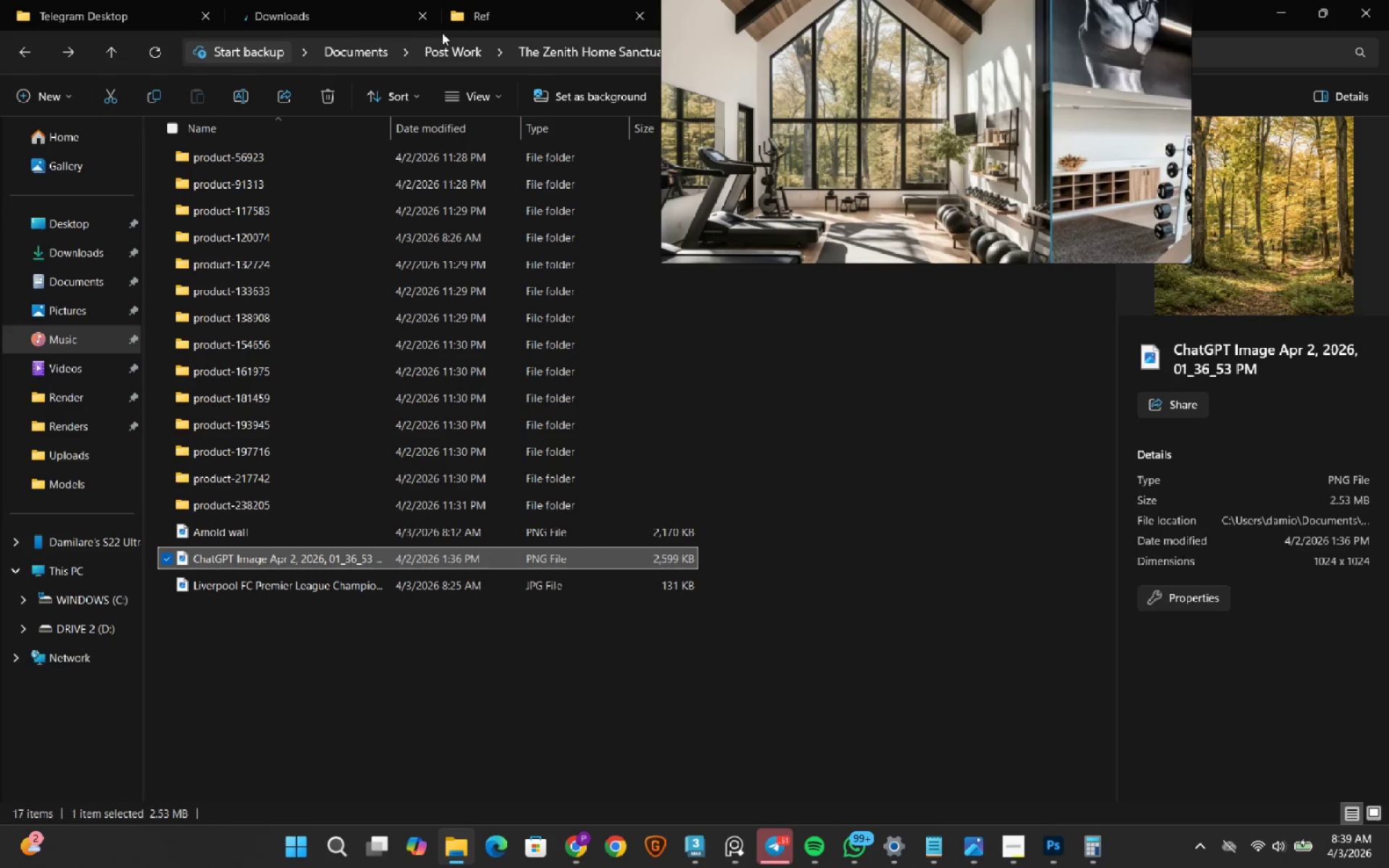 
left_click([461, 9])
 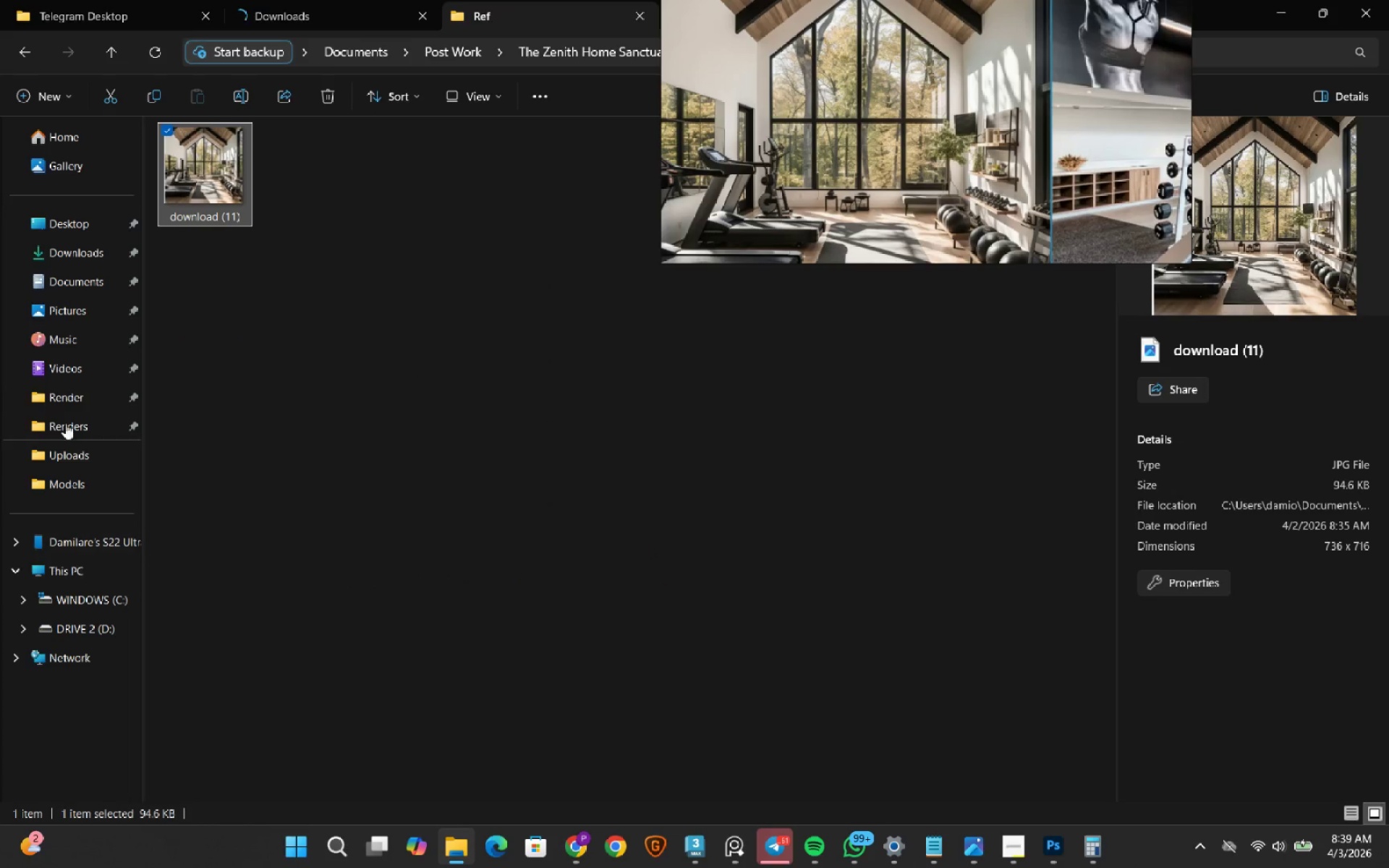 
left_click([81, 218])
 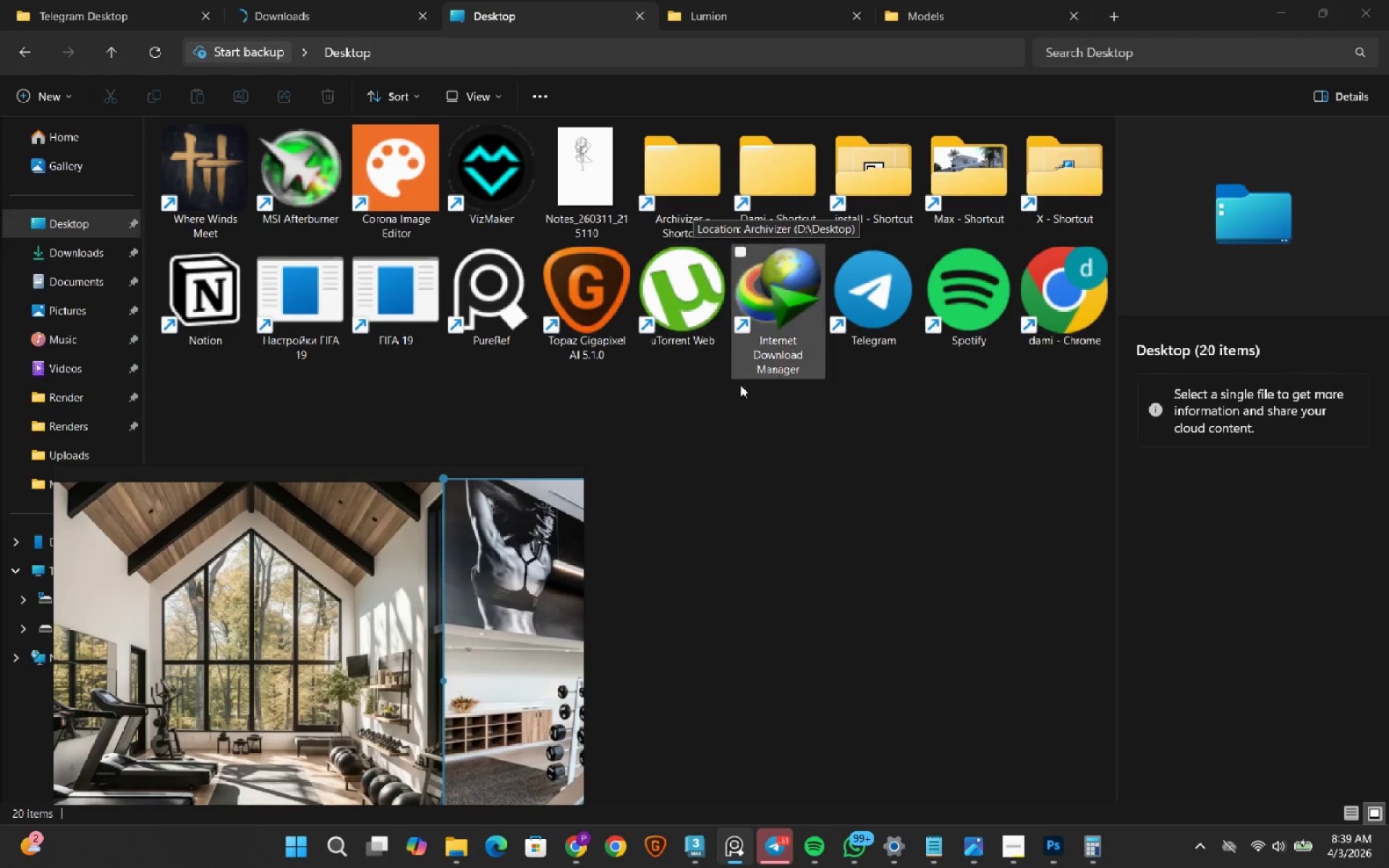 
wait(7.05)
 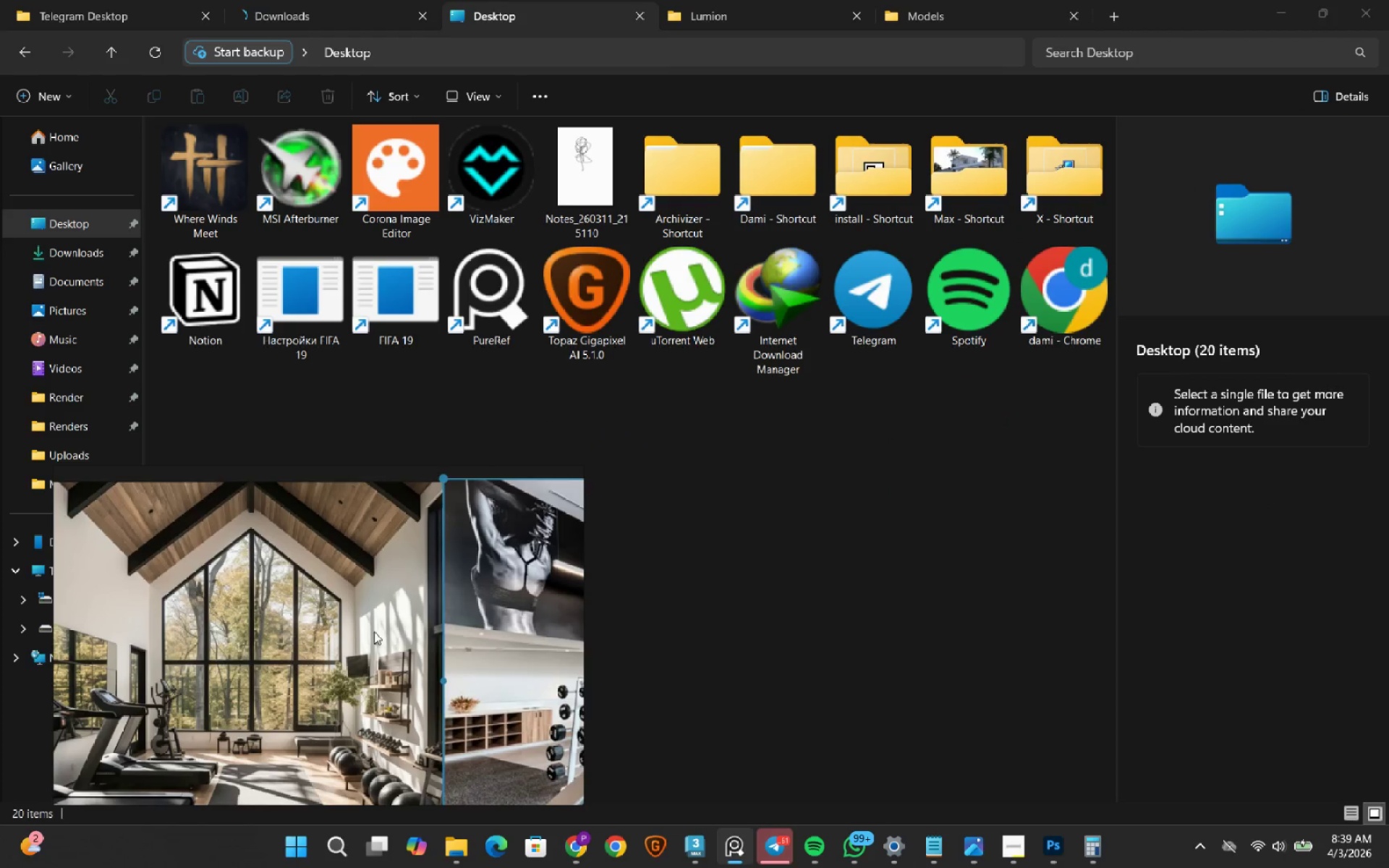 
double_click([687, 181])
 